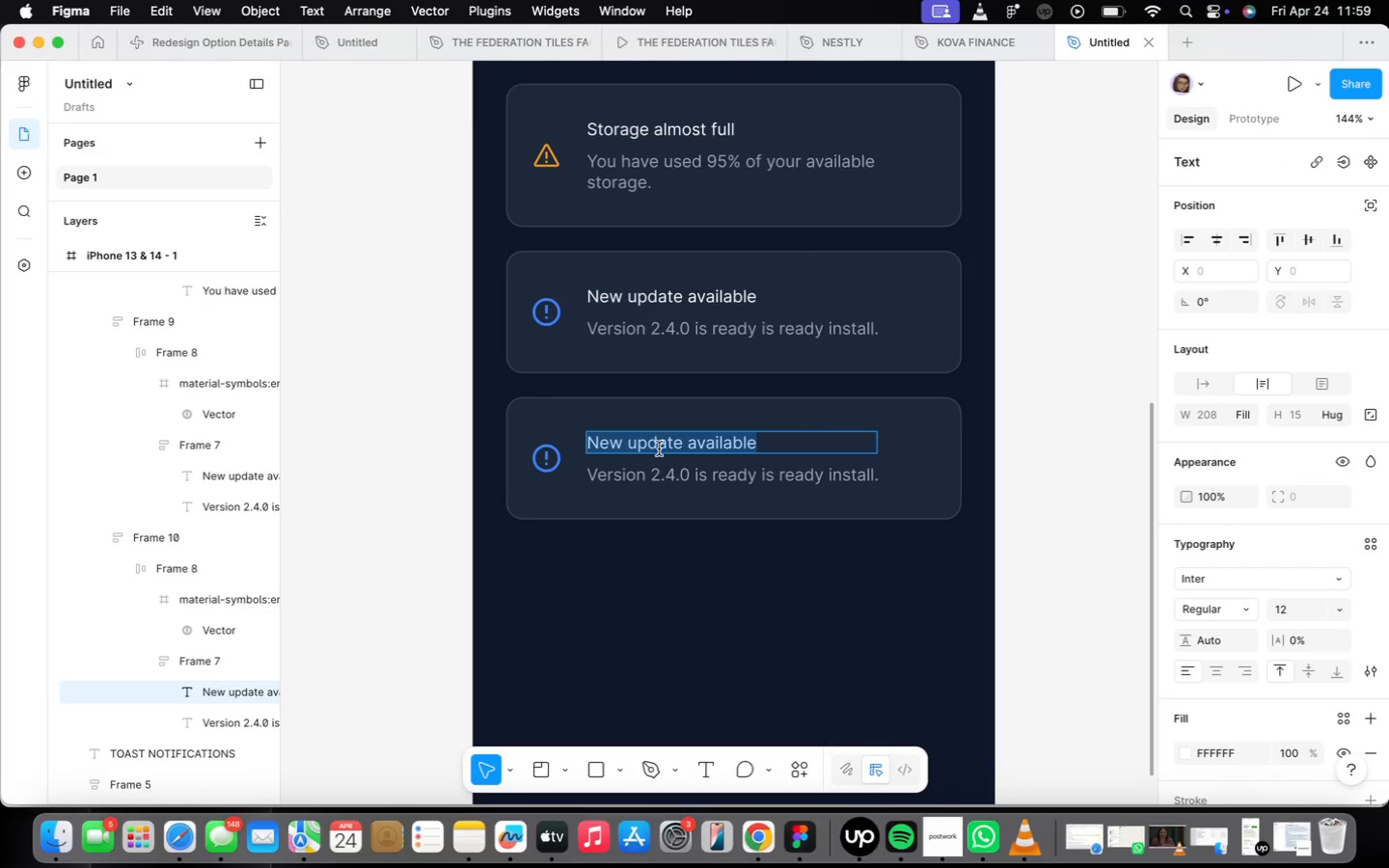 
type(Uploading files...)
 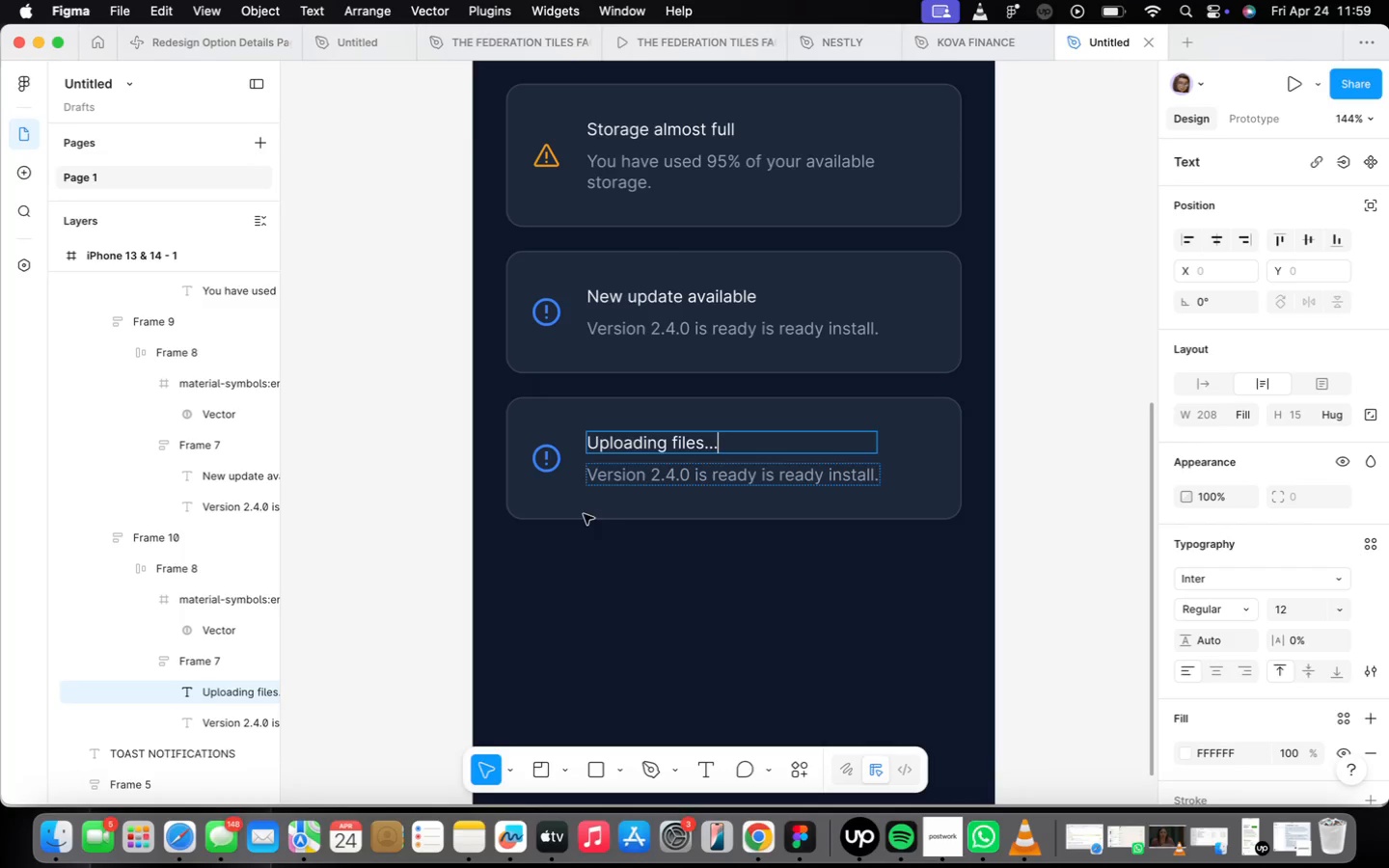 
double_click([633, 472])
 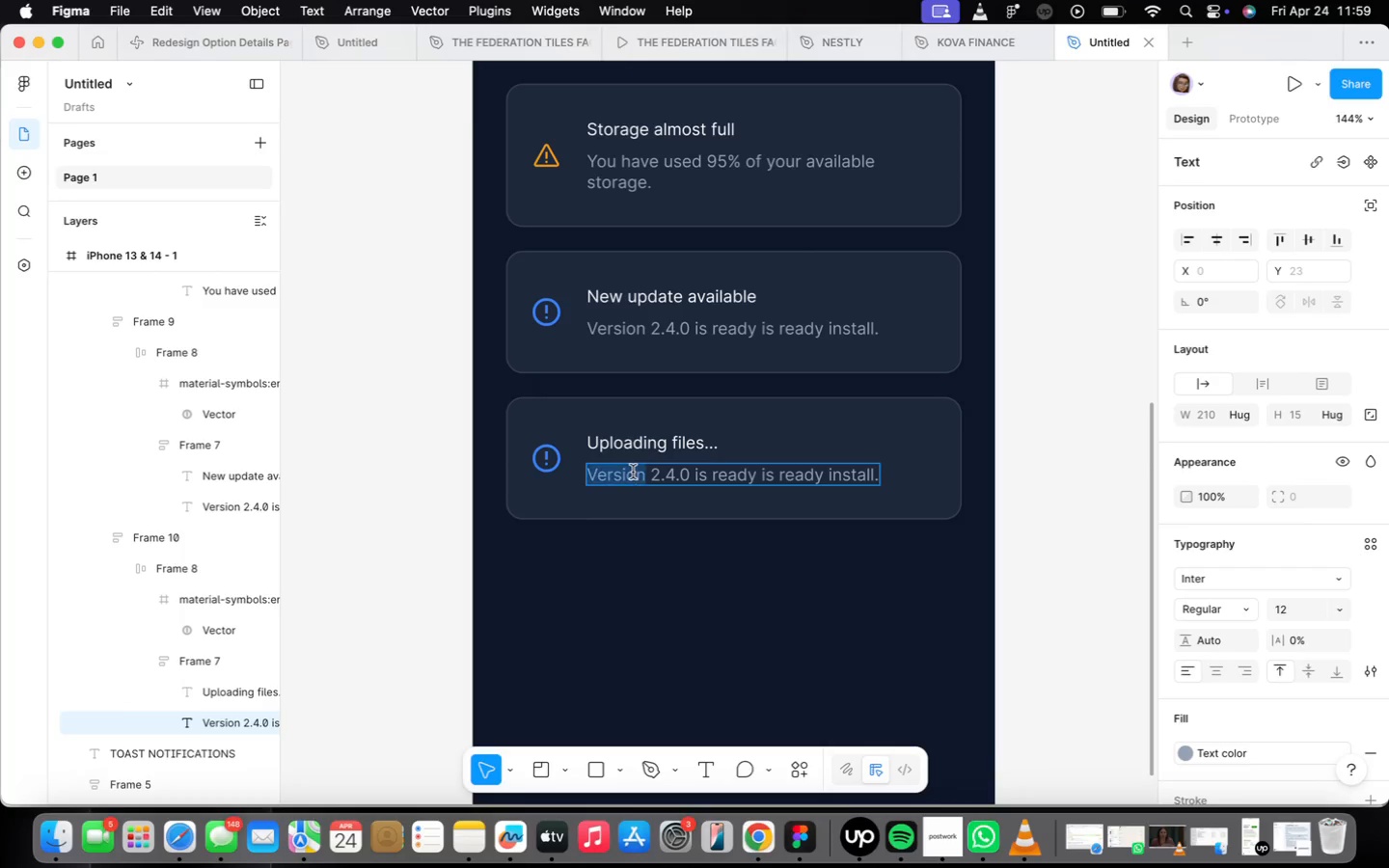 
triple_click([633, 472])
 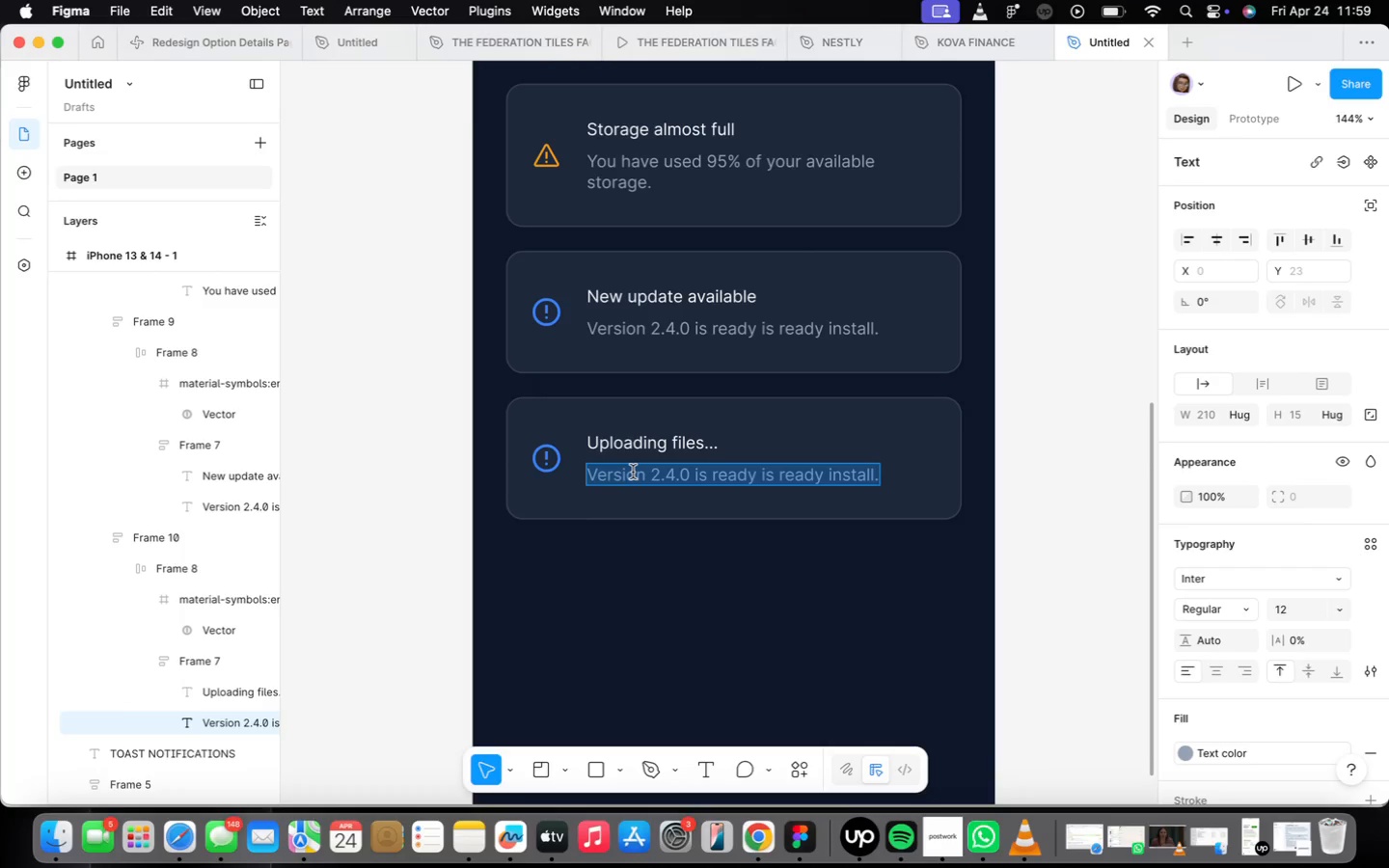 
type(2 of 3 files complete)
 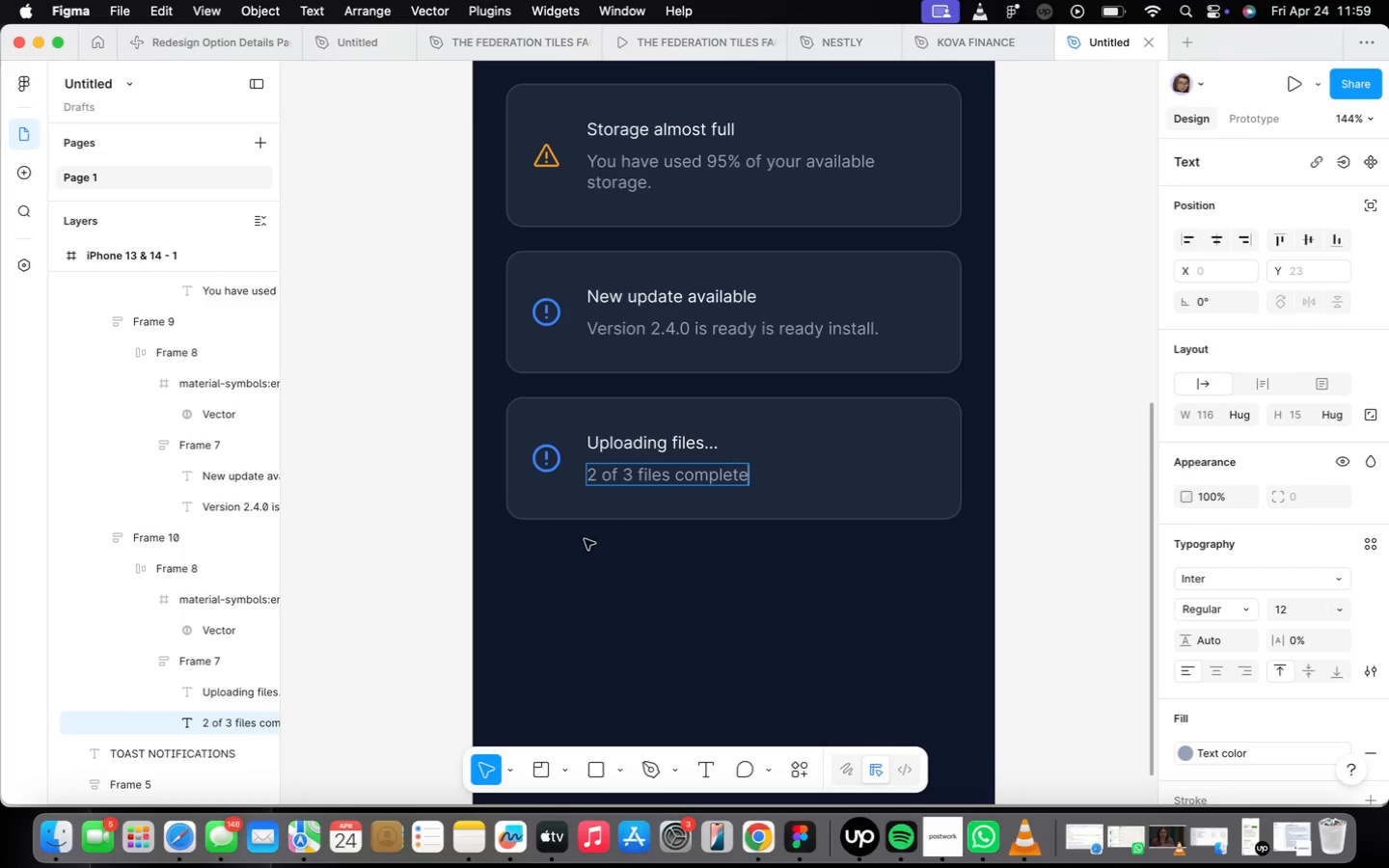 
left_click([589, 506])
 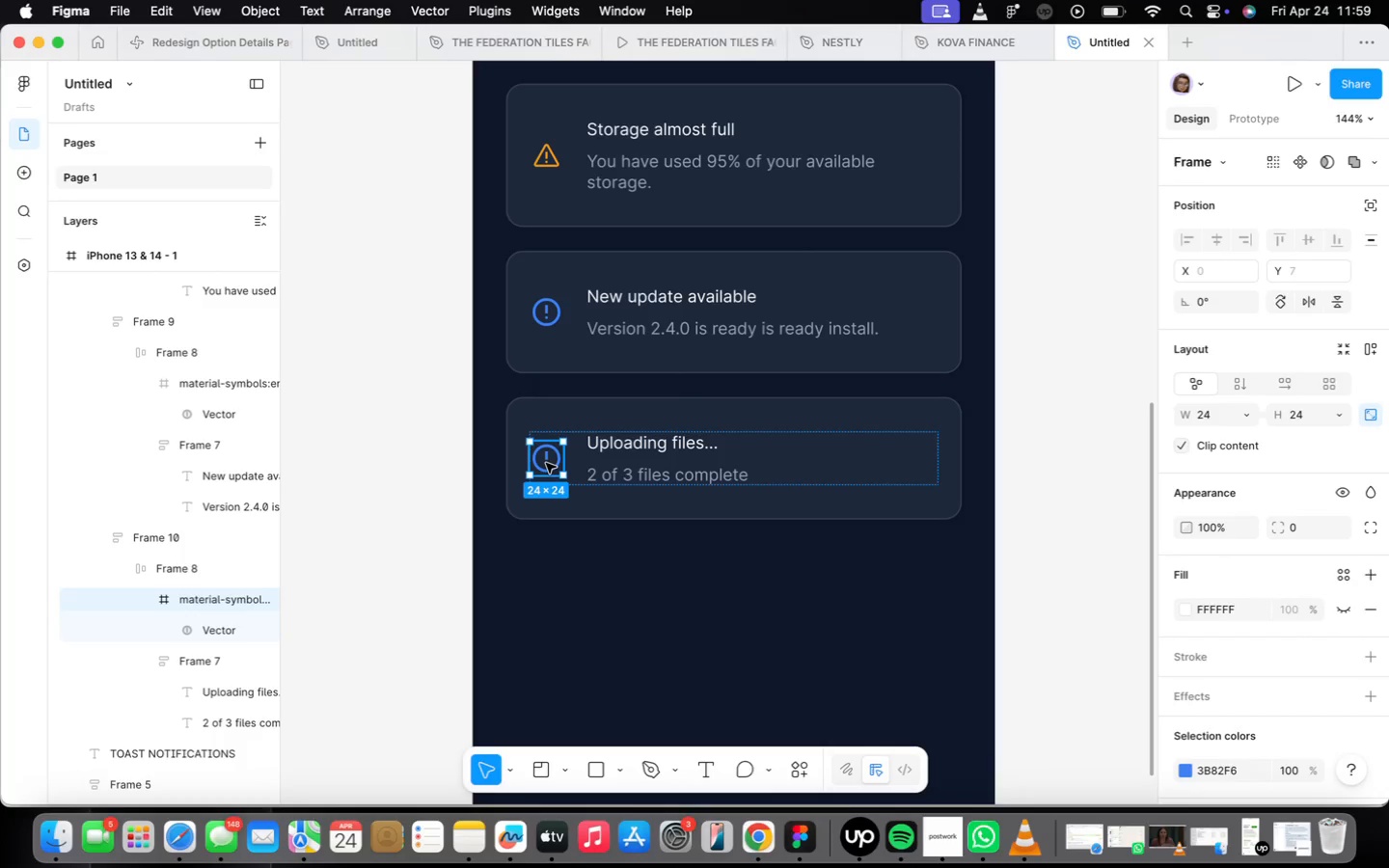 
scroll: coordinate [547, 465], scroll_direction: up, amount: 4.0
 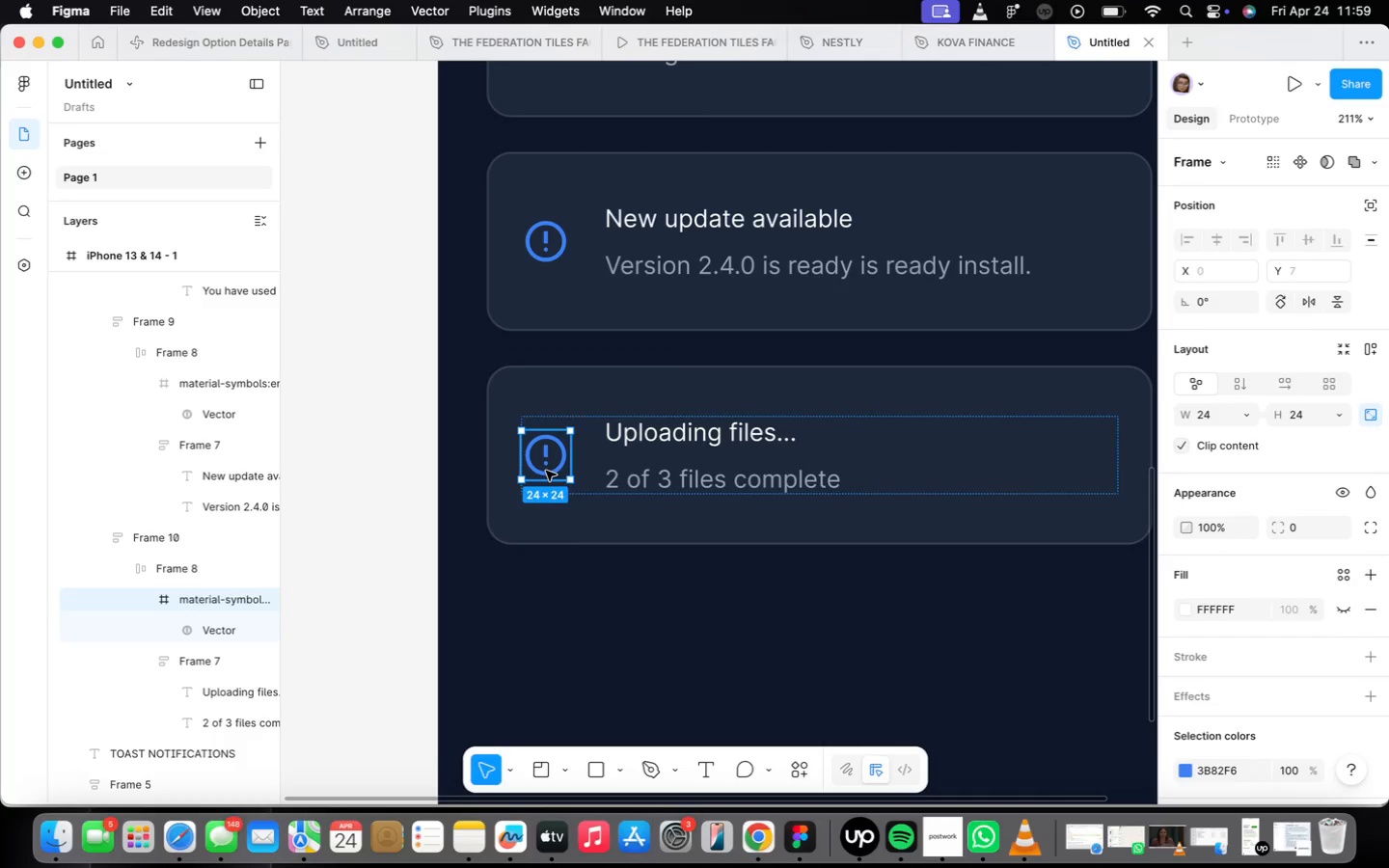 
left_click([576, 561])
 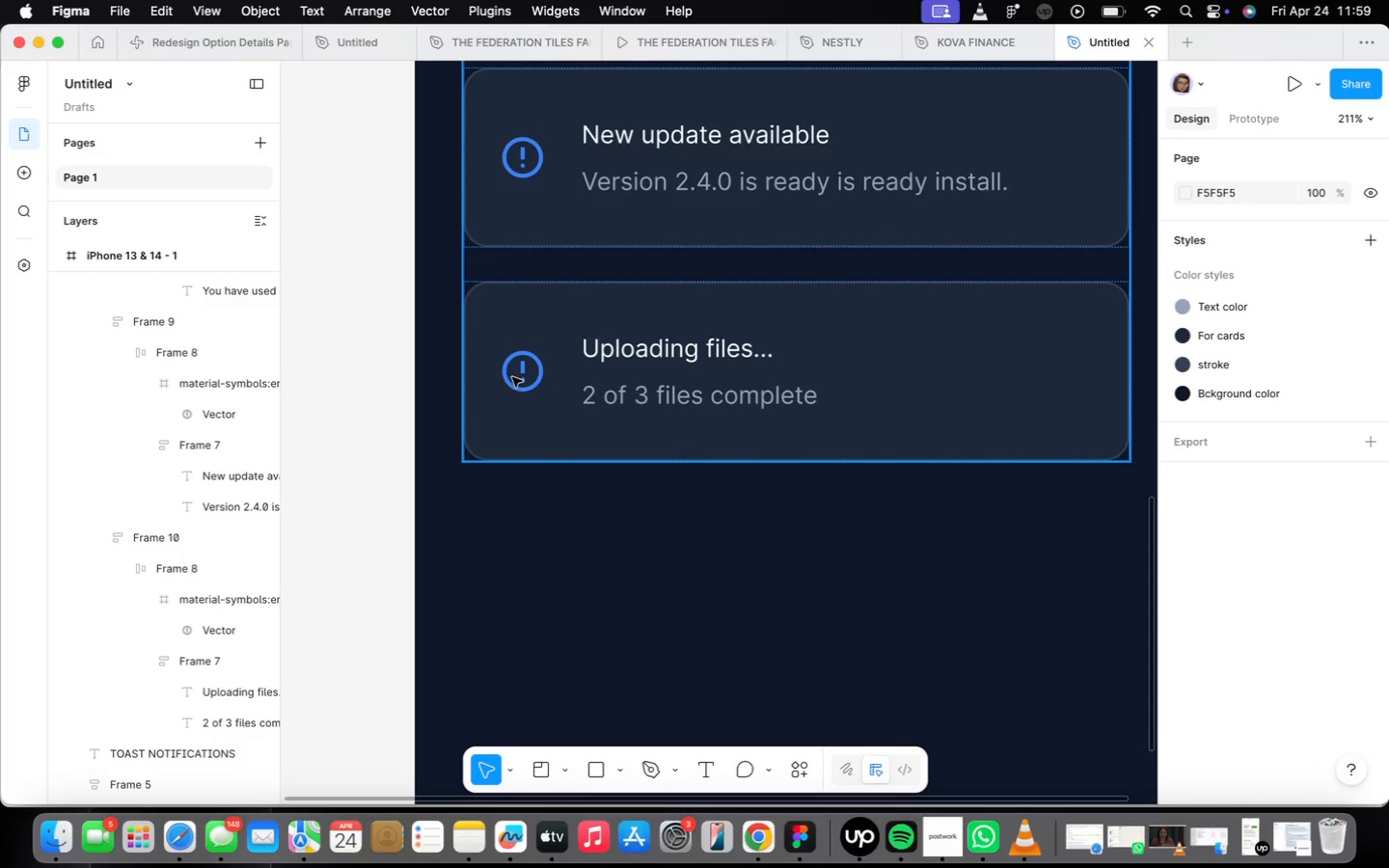 
double_click([512, 377])
 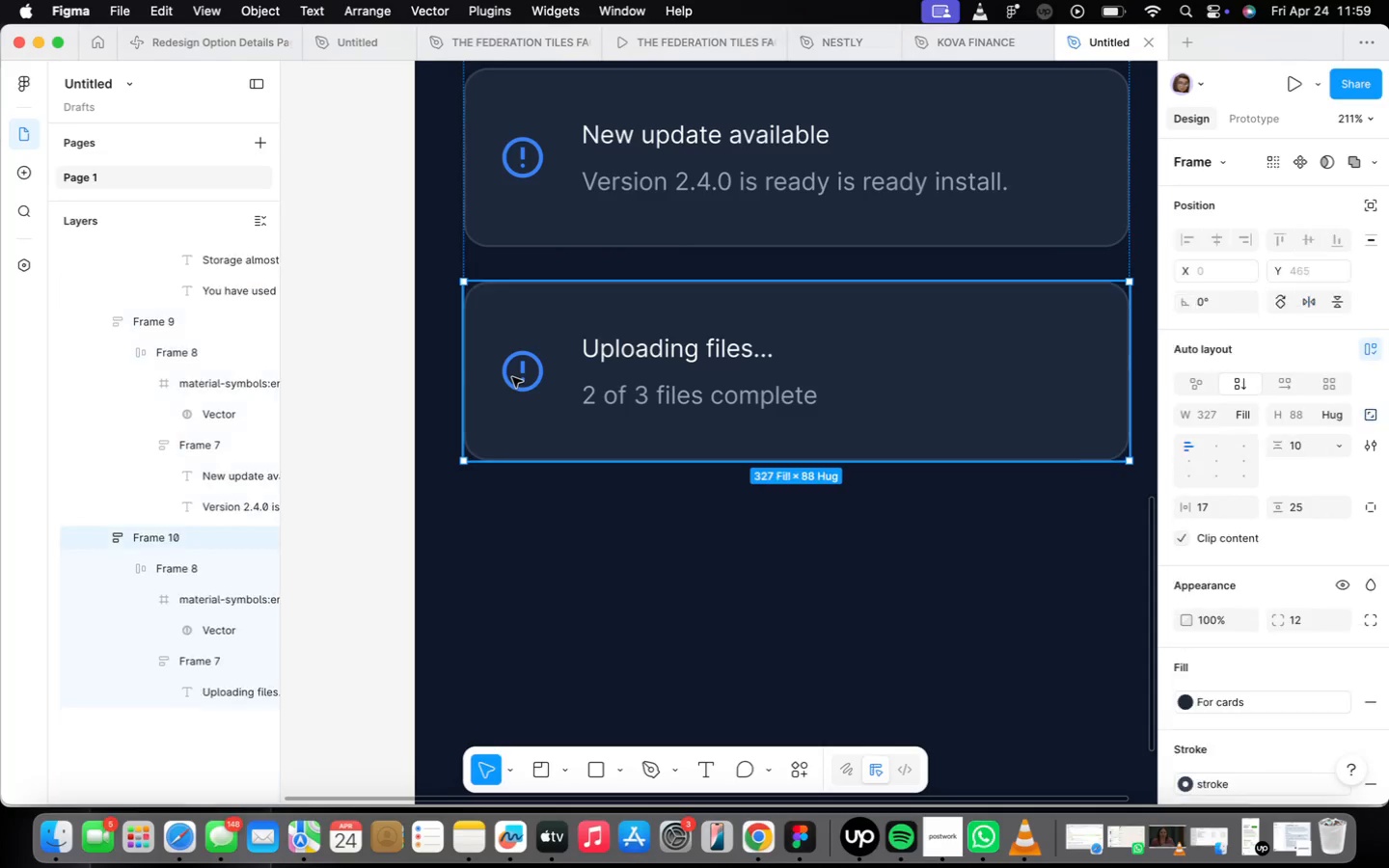 
triple_click([512, 377])
 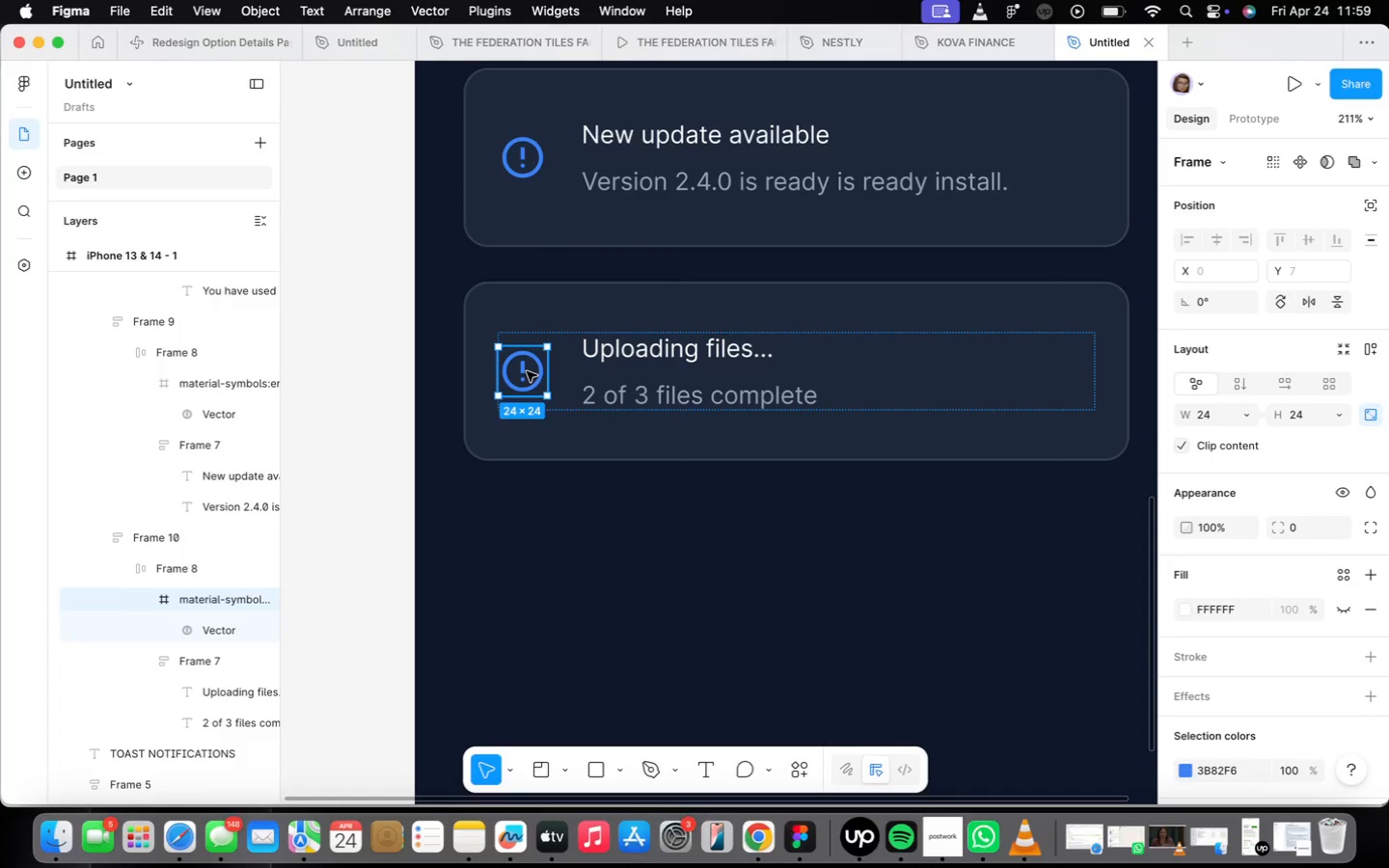 
left_click([587, 560])
 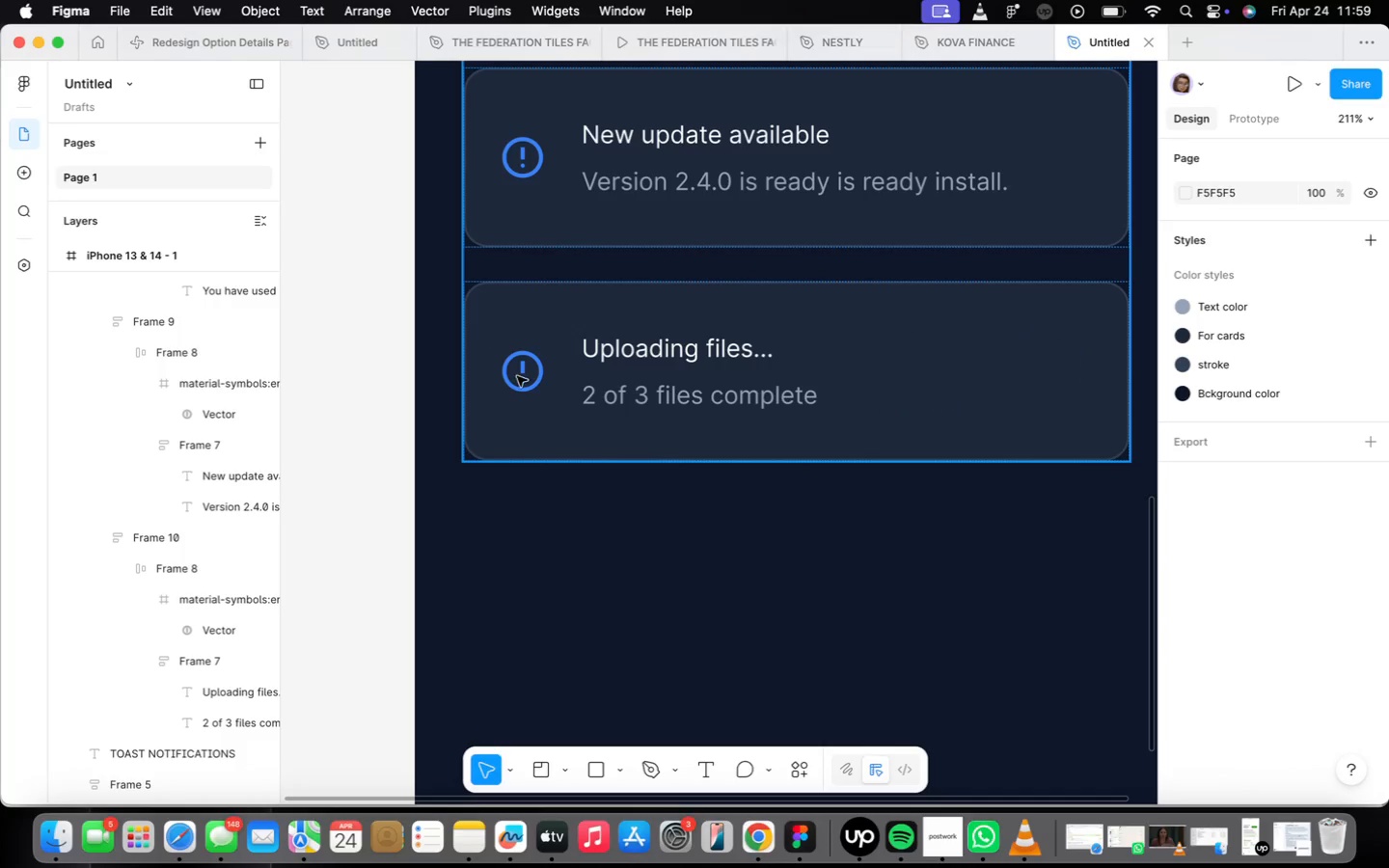 
double_click([517, 374])
 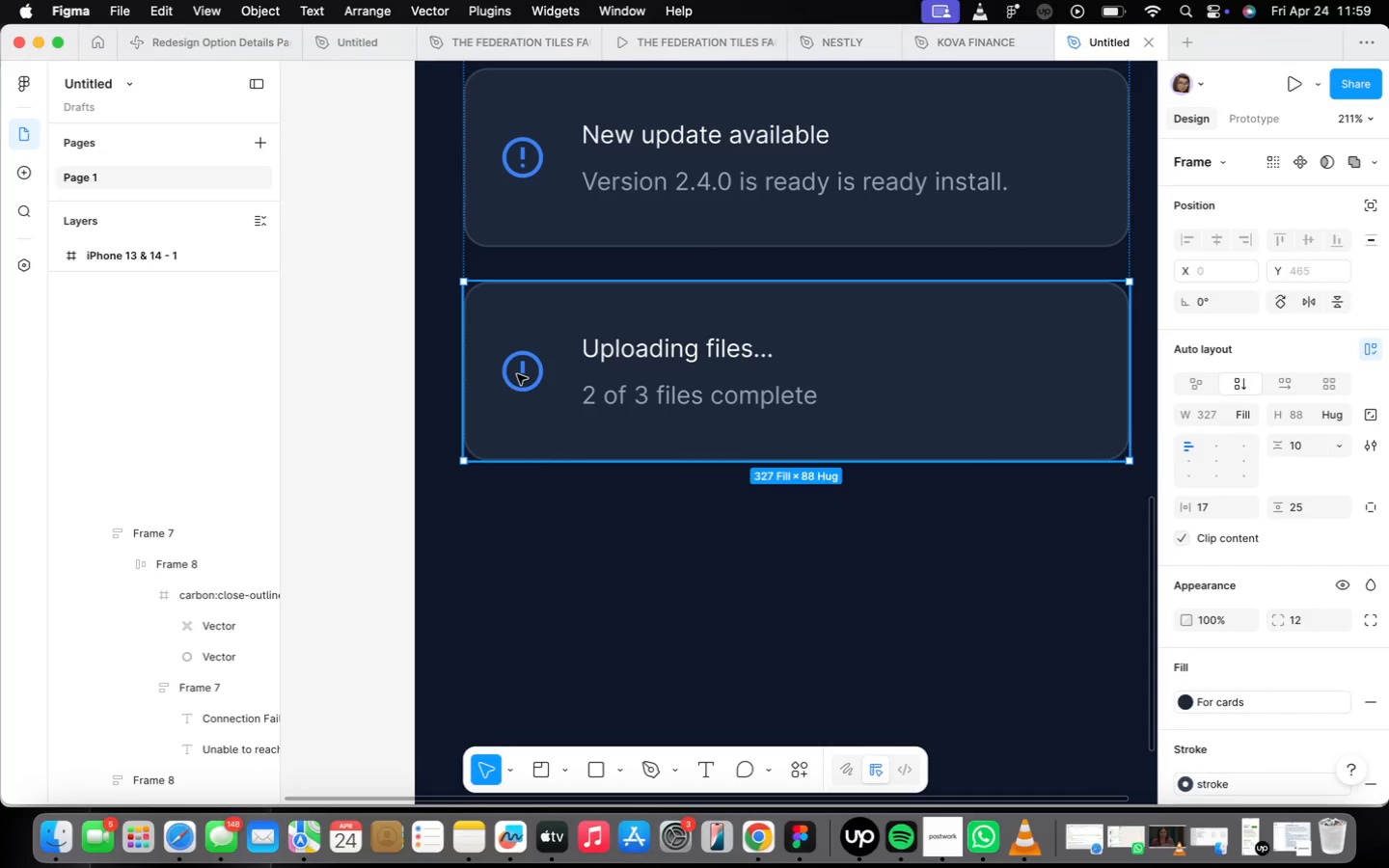 
triple_click([517, 374])
 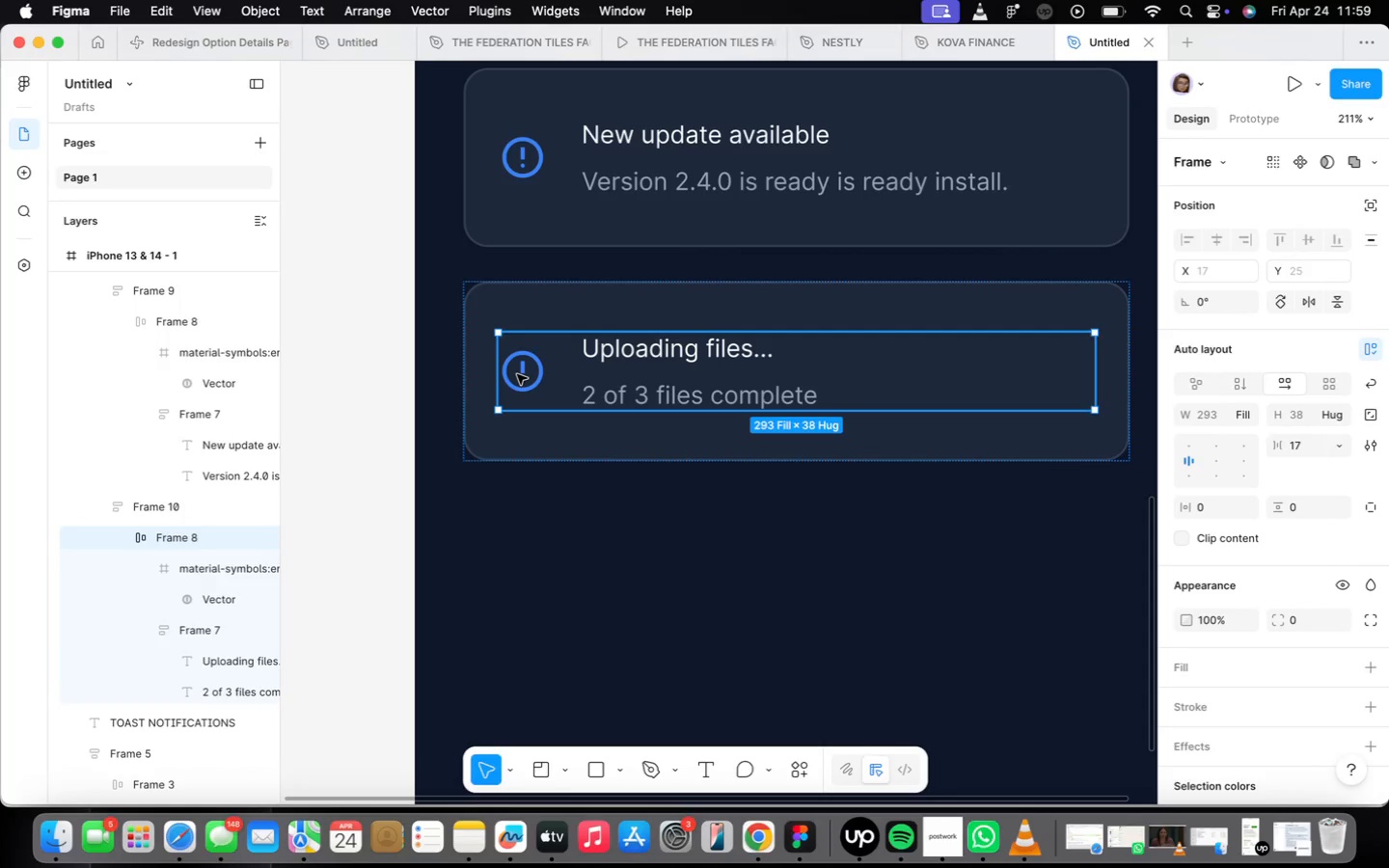 
triple_click([517, 374])
 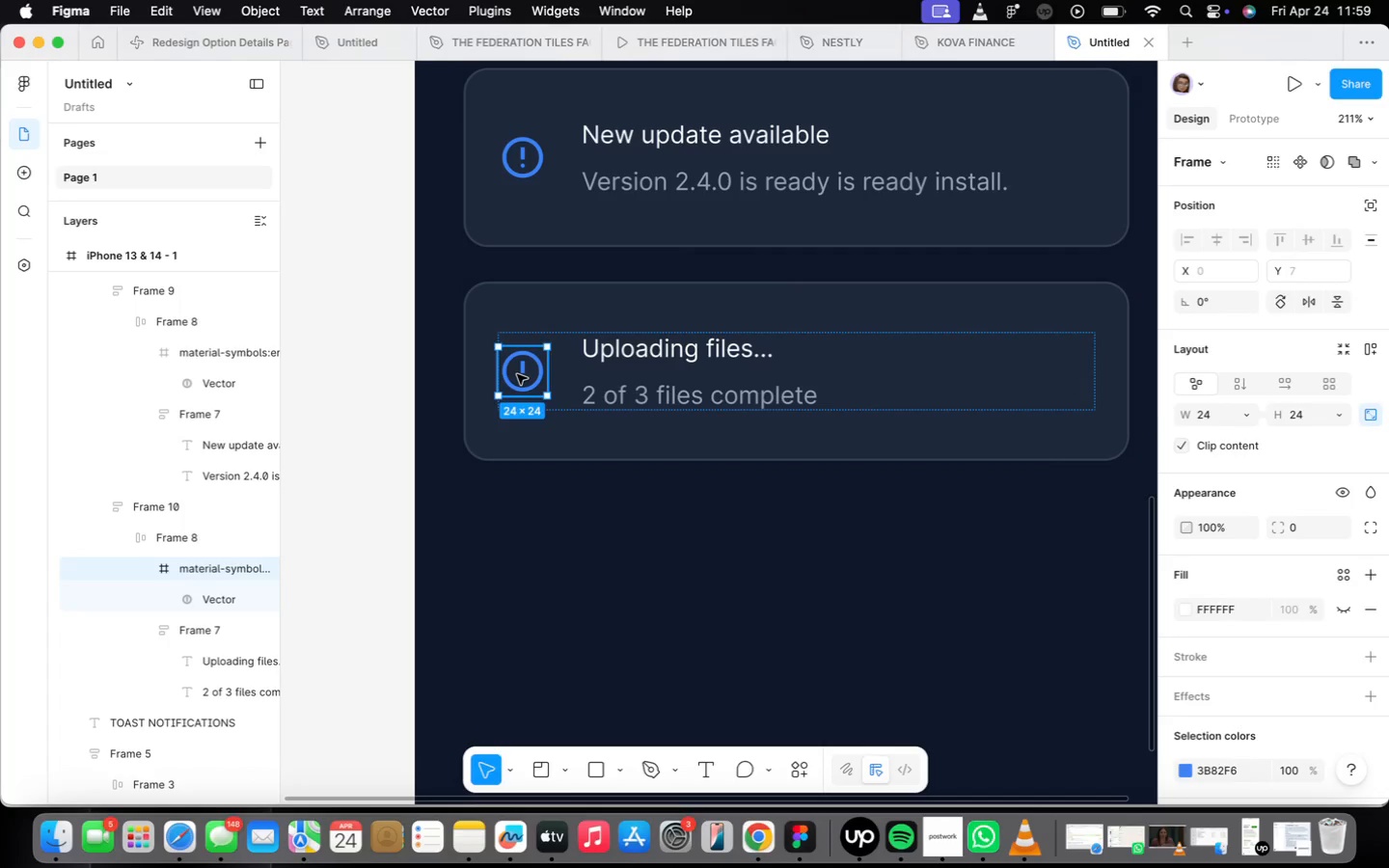 
triple_click([517, 374])
 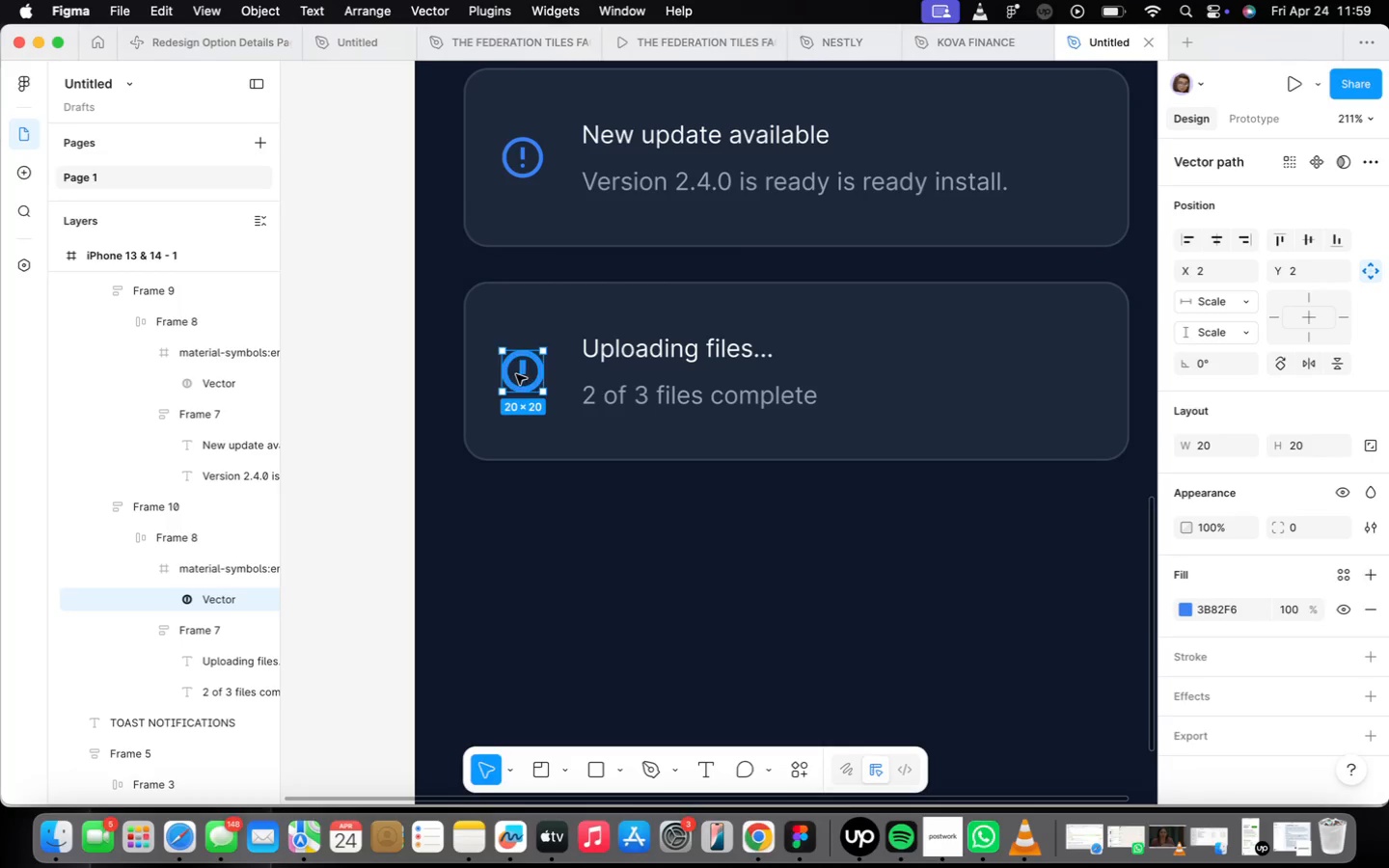 
left_click([567, 515])
 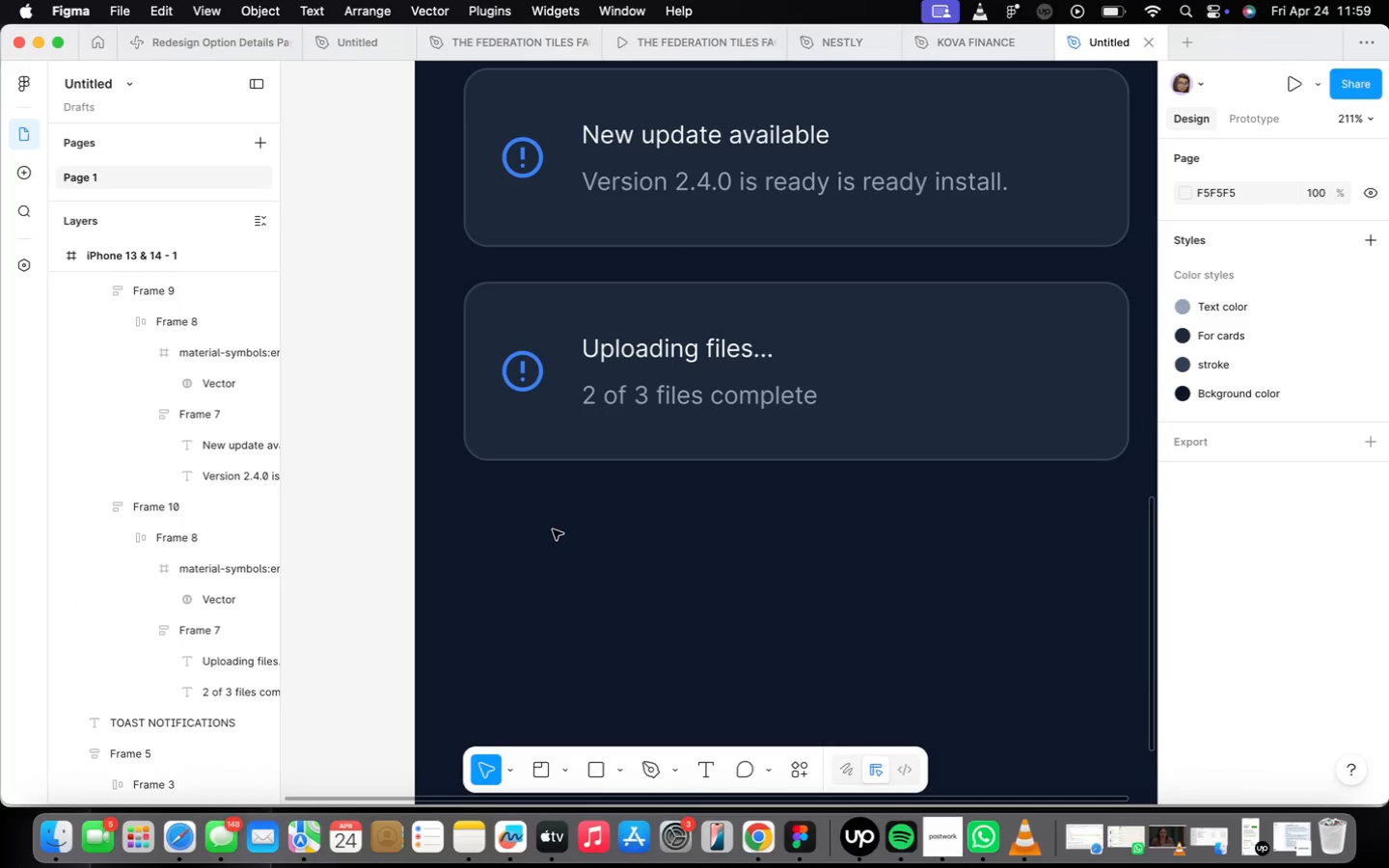 
key(F)
 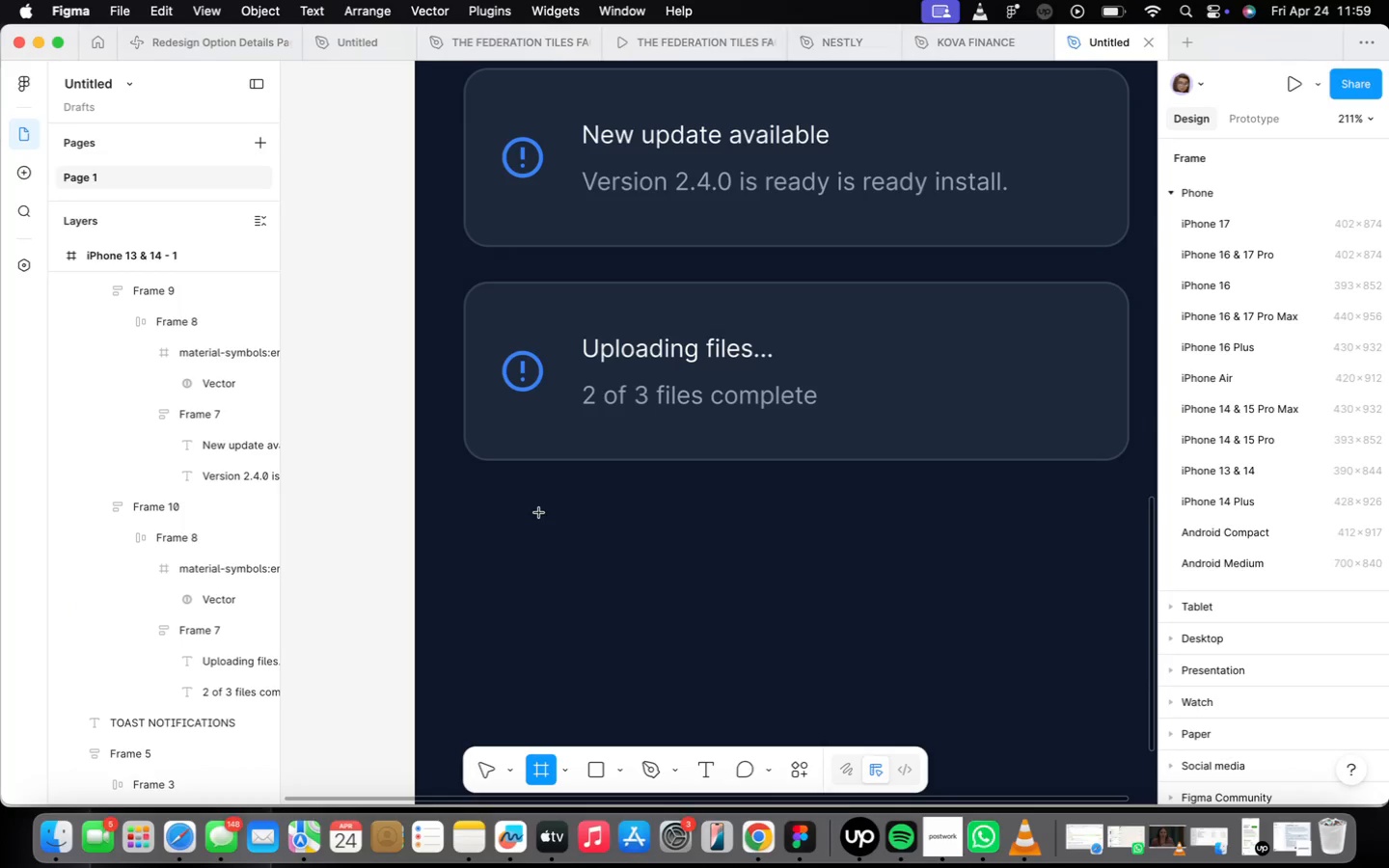 
left_click_drag(start_coordinate=[539, 513], to_coordinate=[600, 562])
 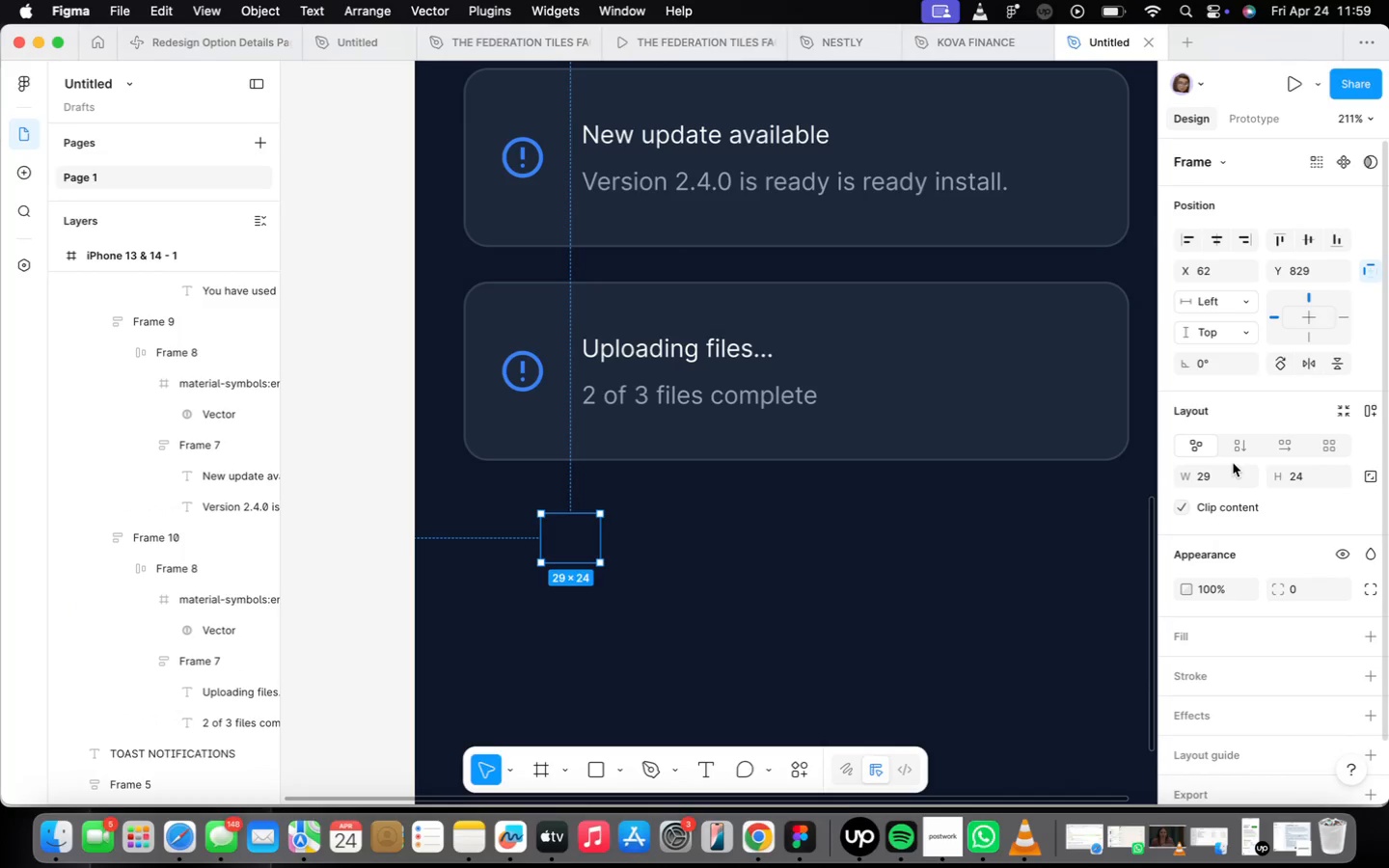 
left_click([1229, 473])
 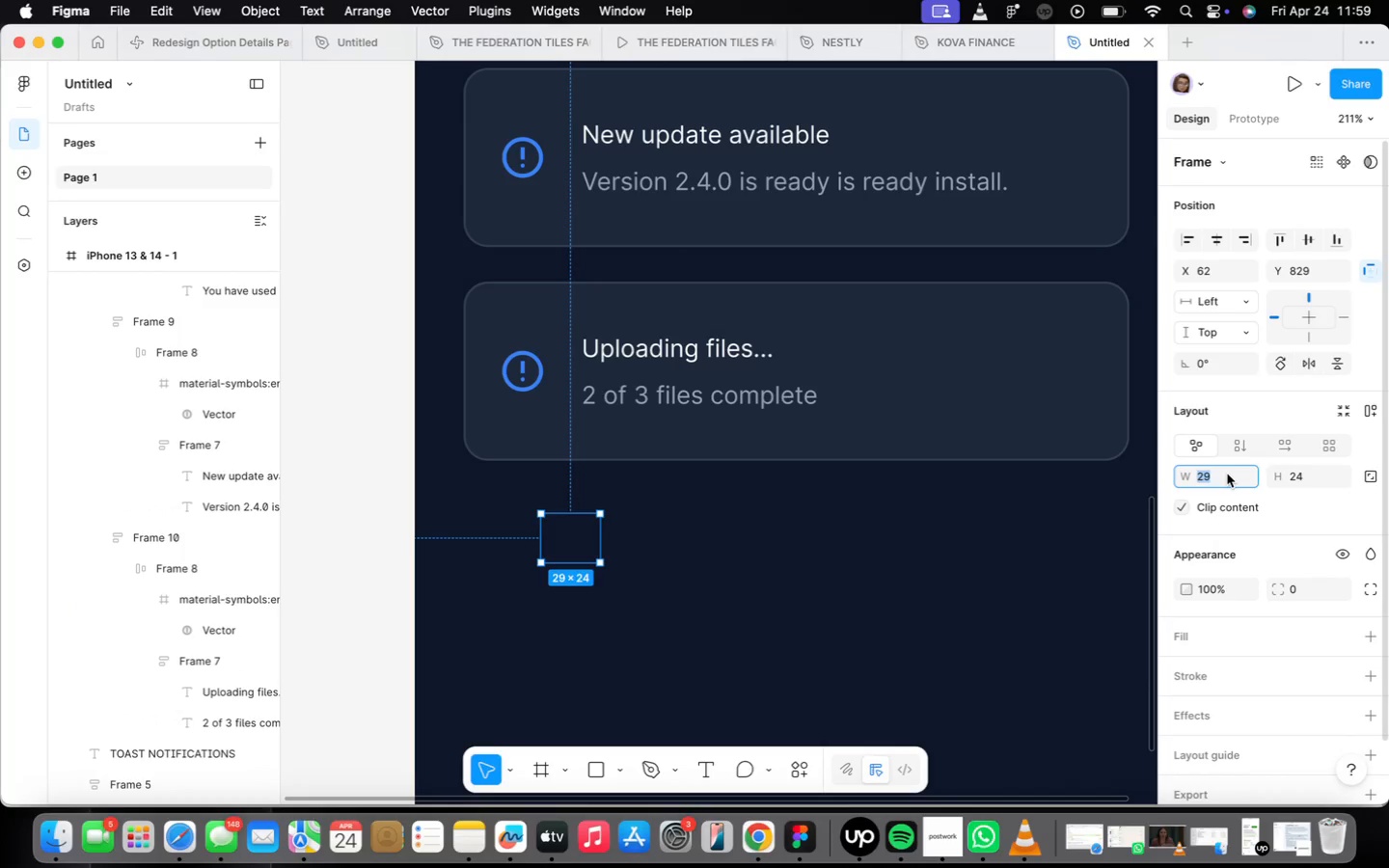 
key(2)
 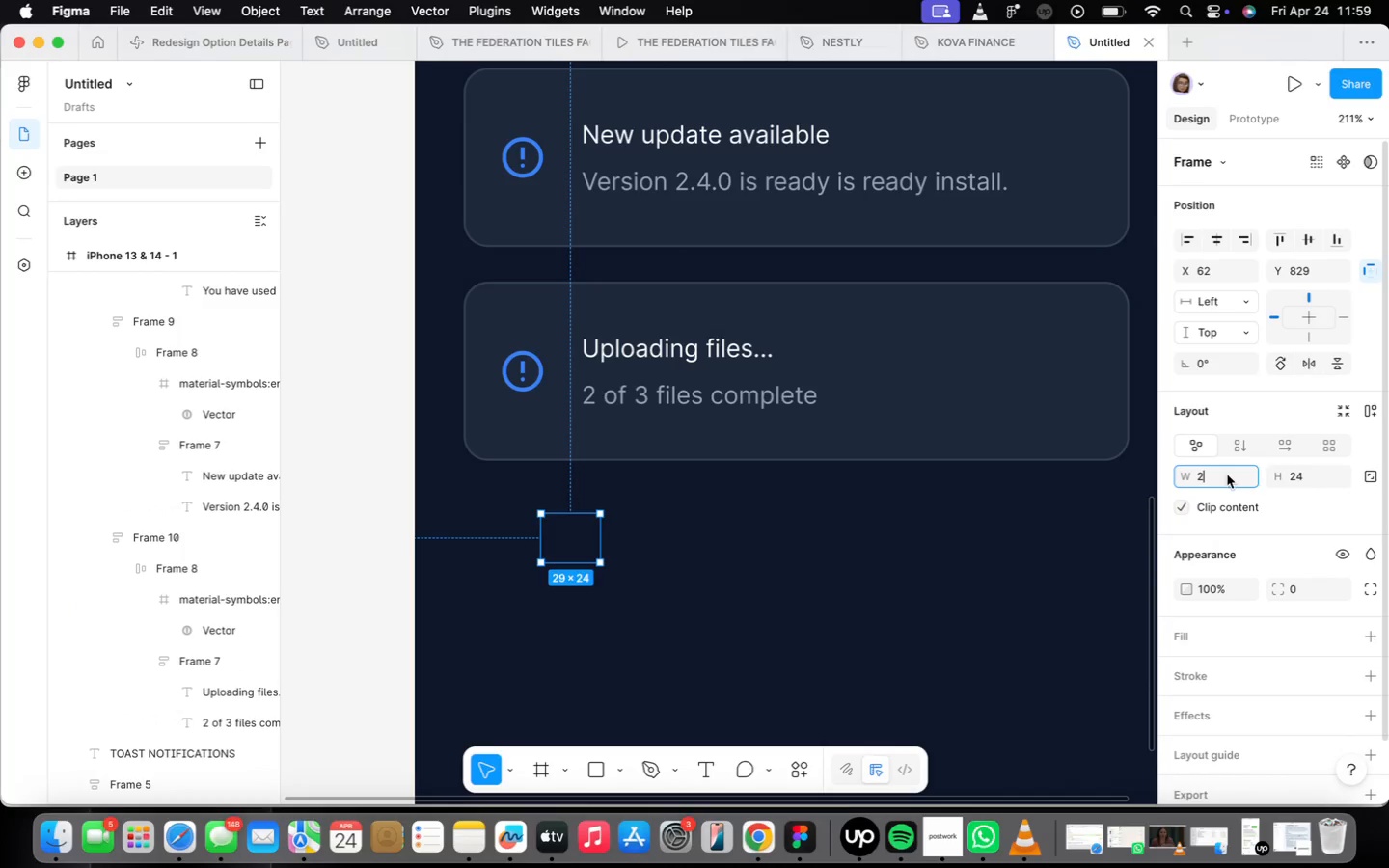 
key(0)
 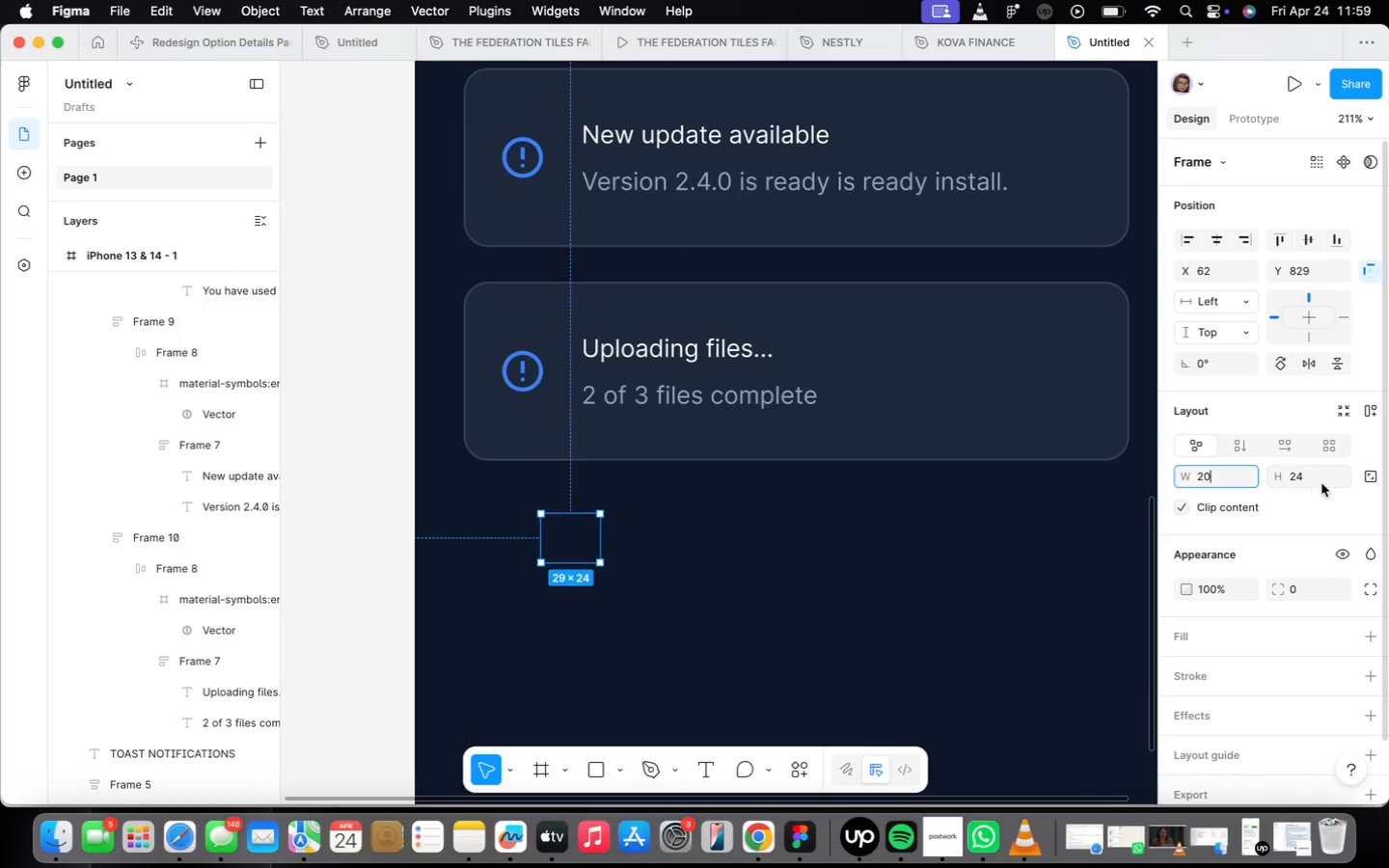 
left_click([1321, 480])
 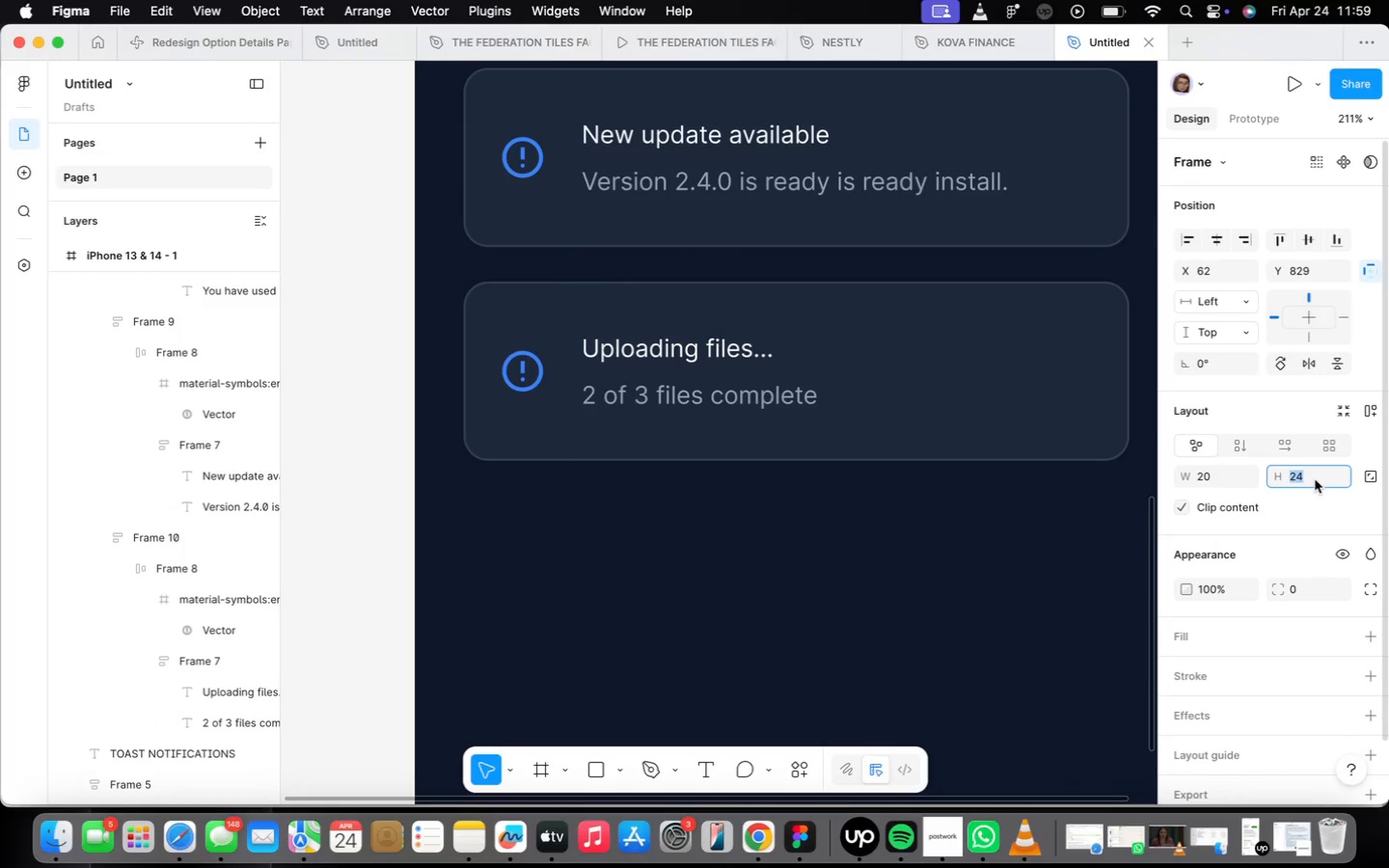 
type(20)
 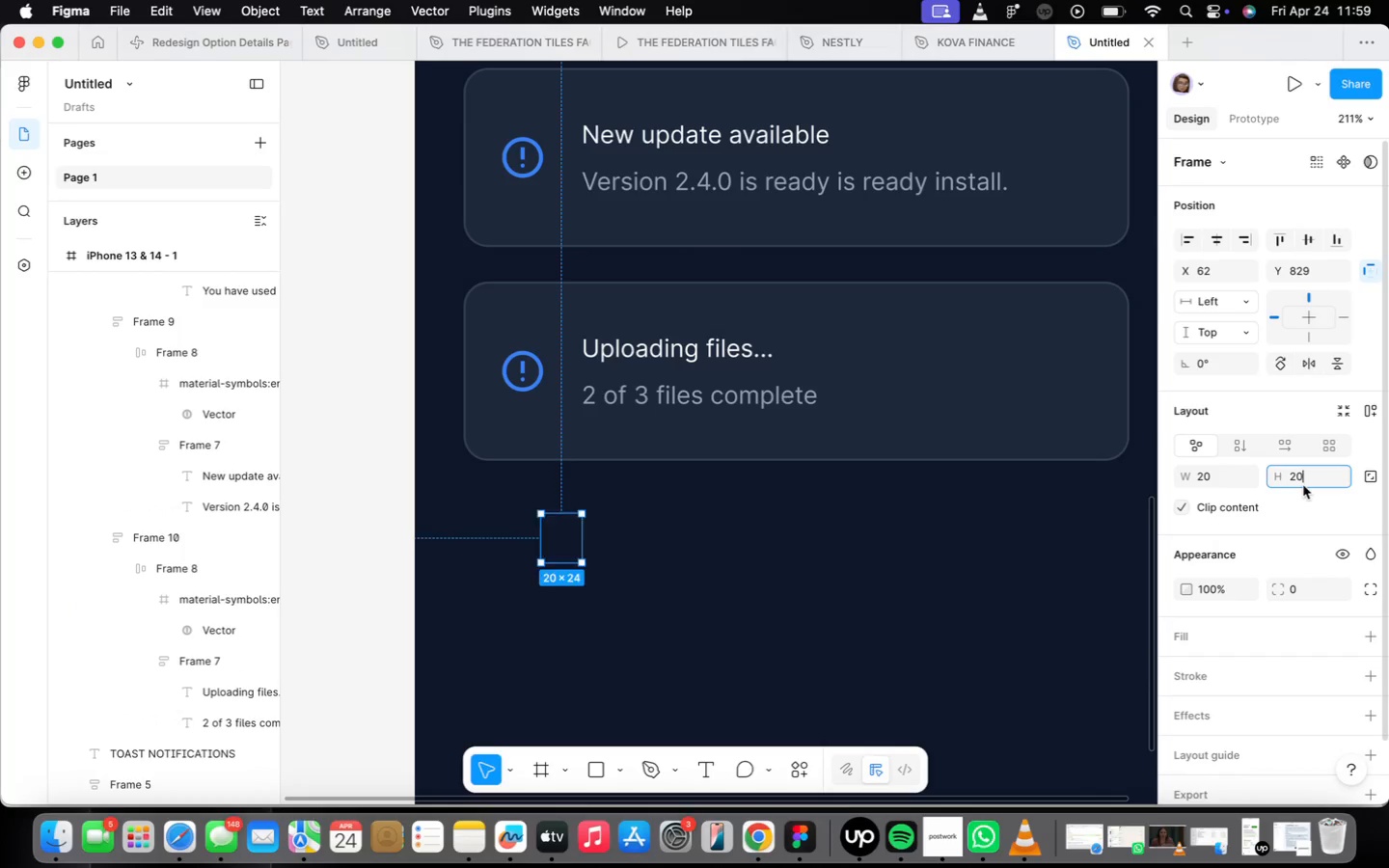 
key(Enter)
 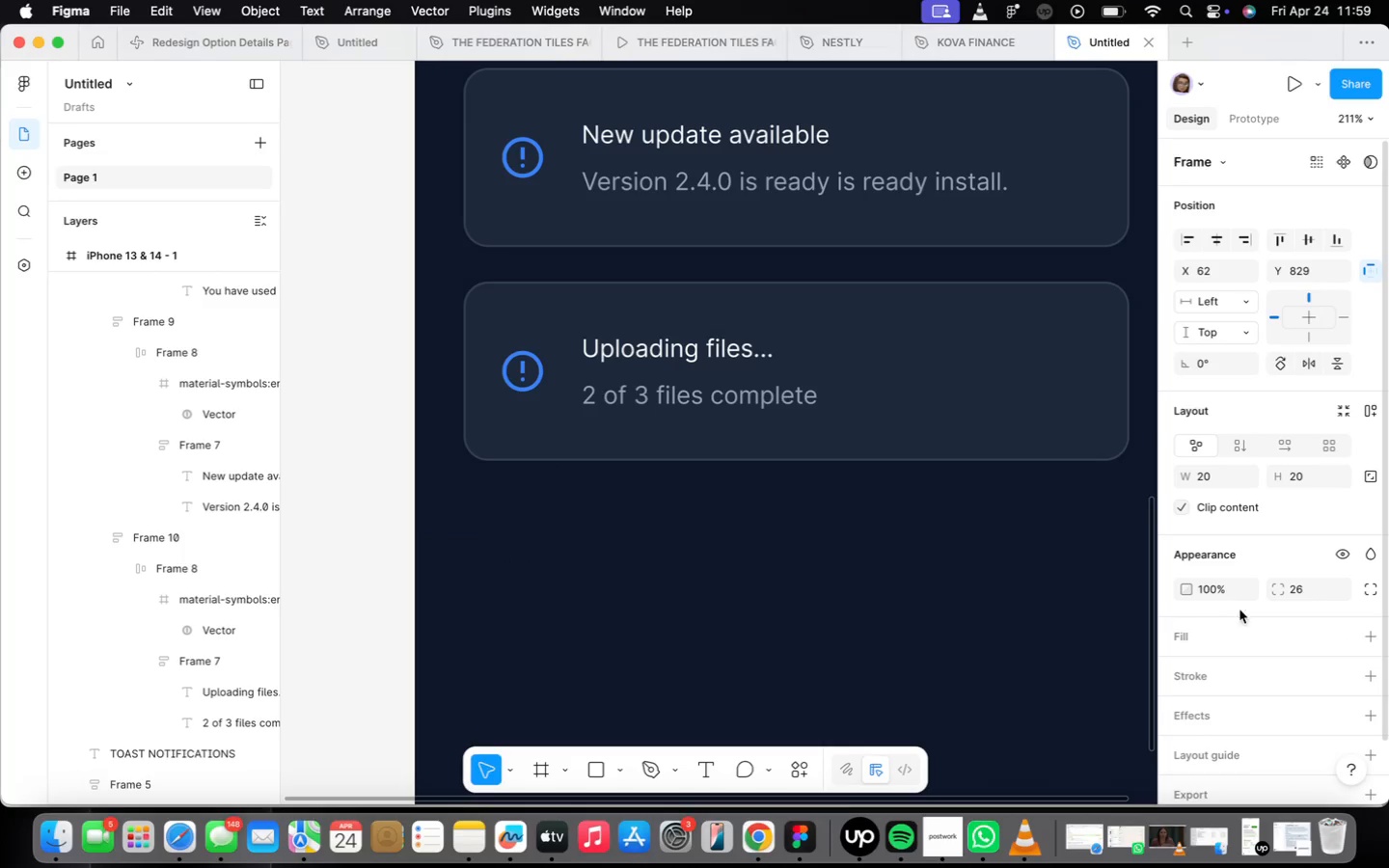 
wait(7.15)
 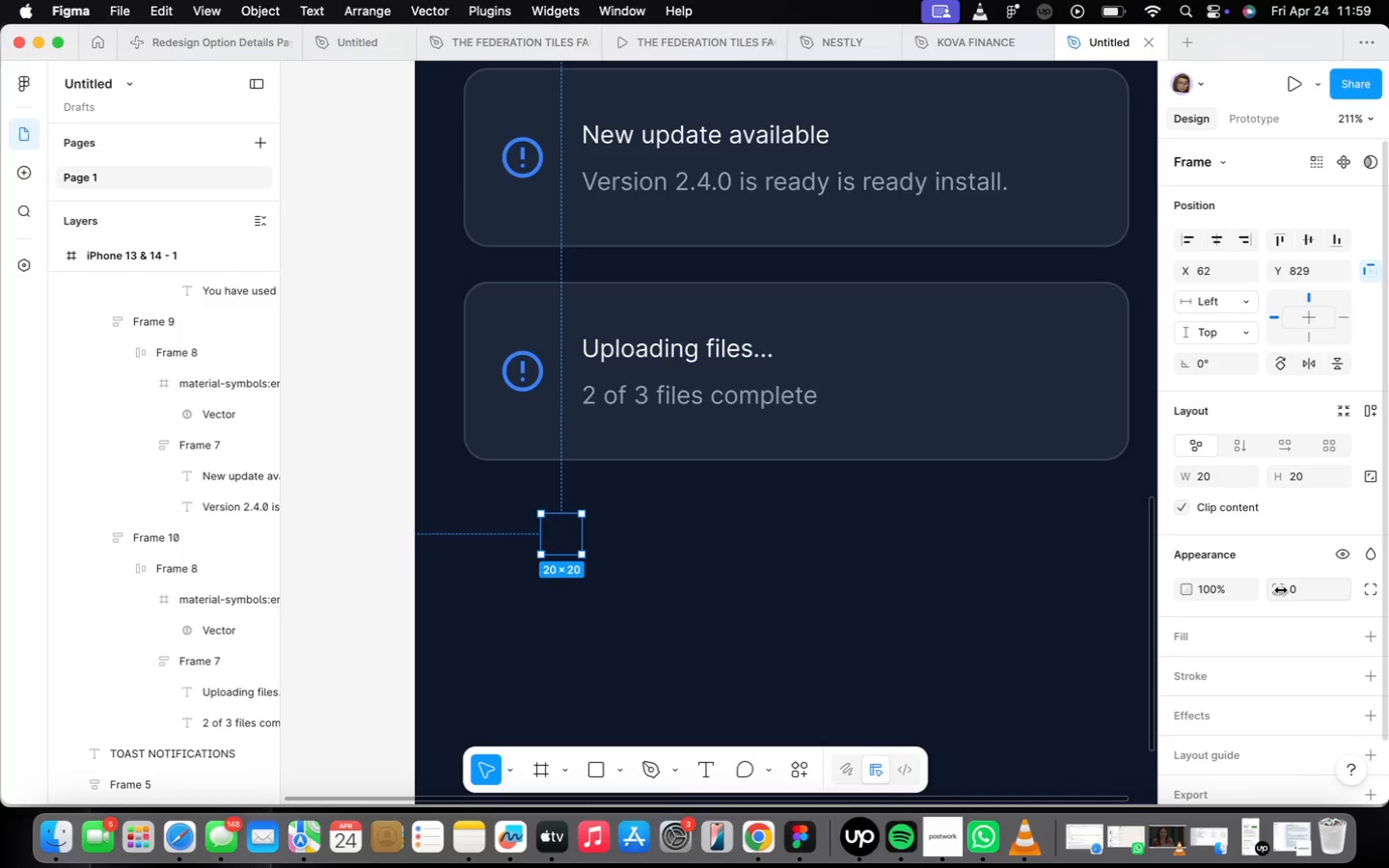 
left_click([1365, 634])
 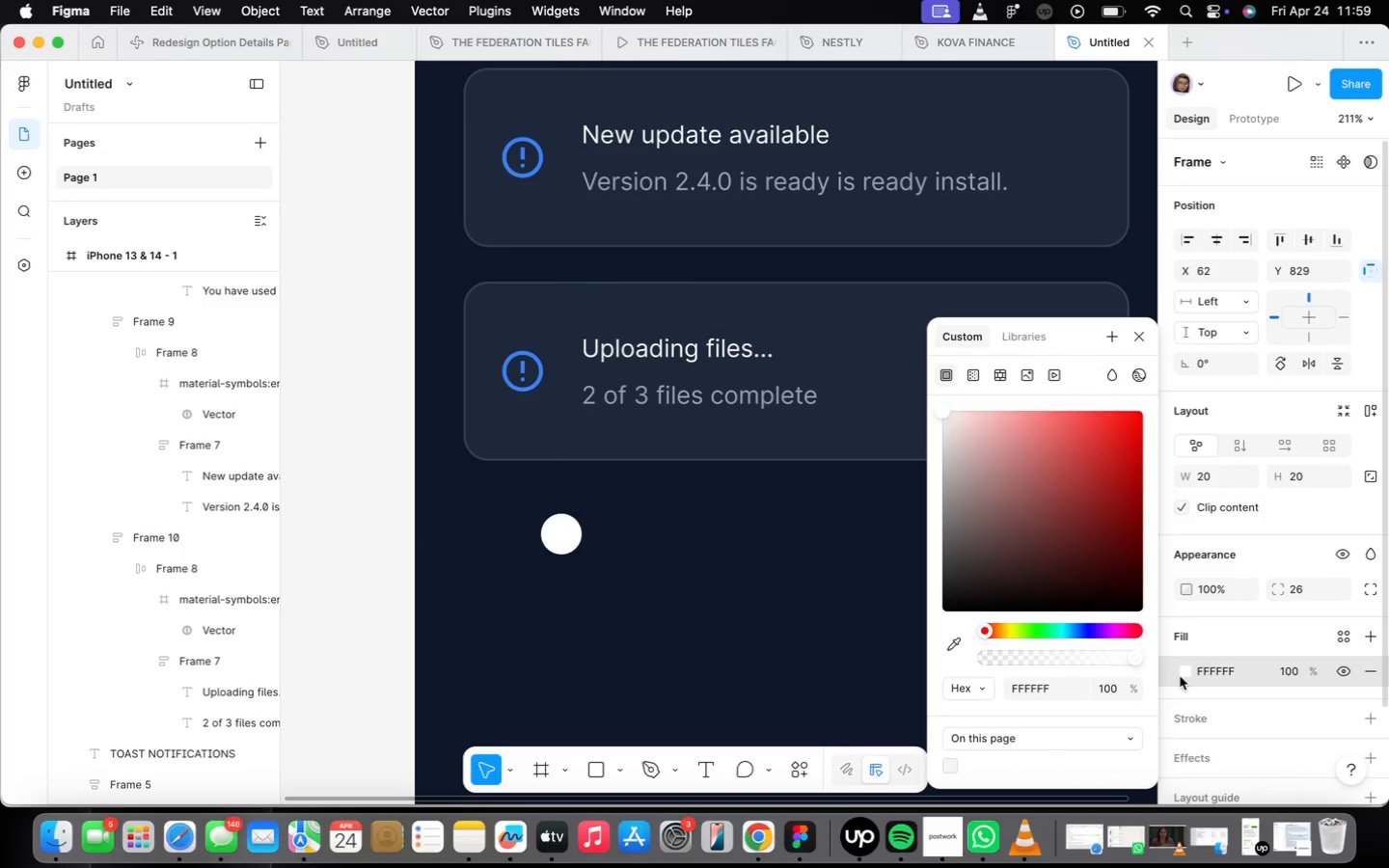 
left_click([1183, 671])
 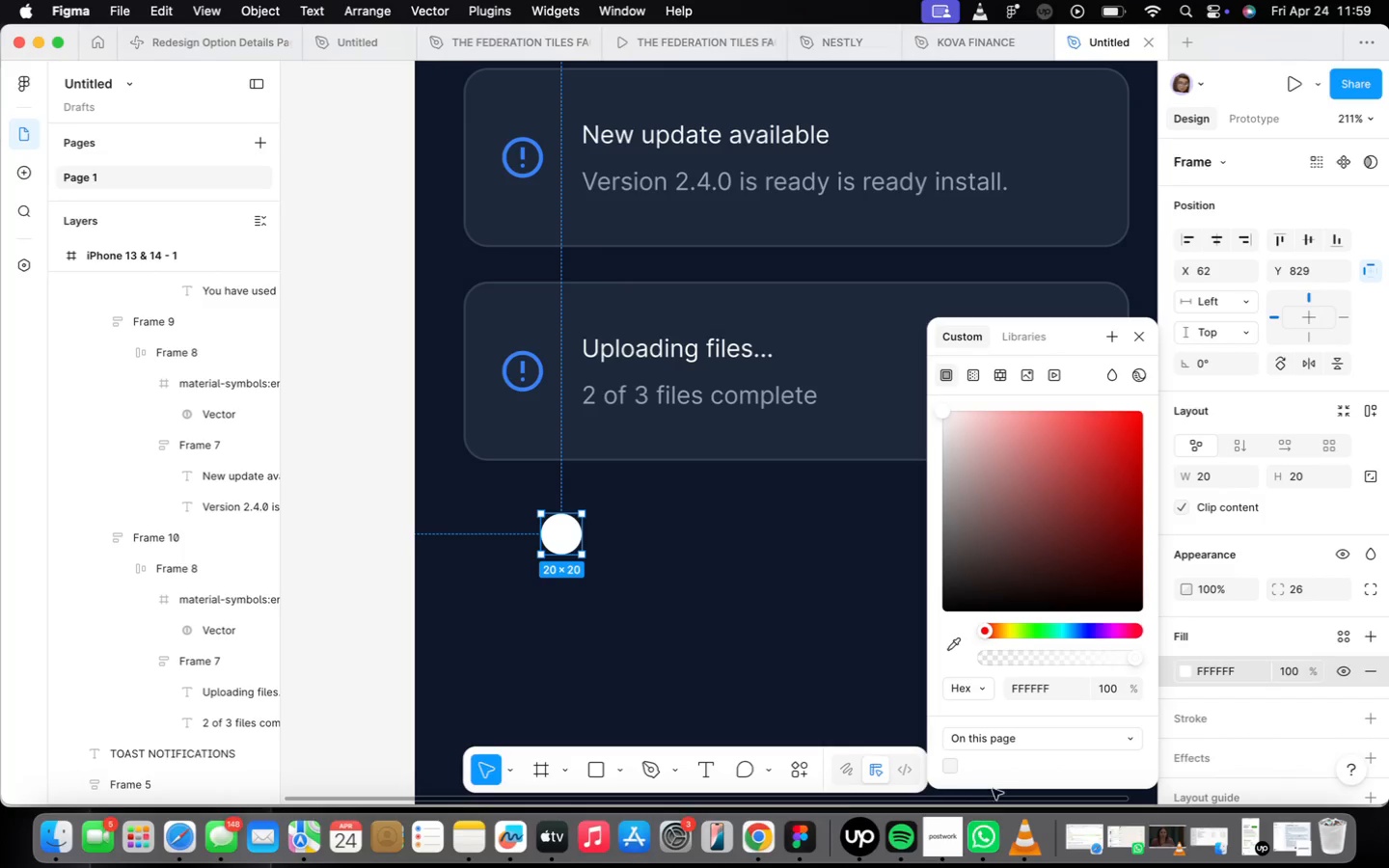 
scroll: coordinate [1013, 726], scroll_direction: down, amount: 3.0
 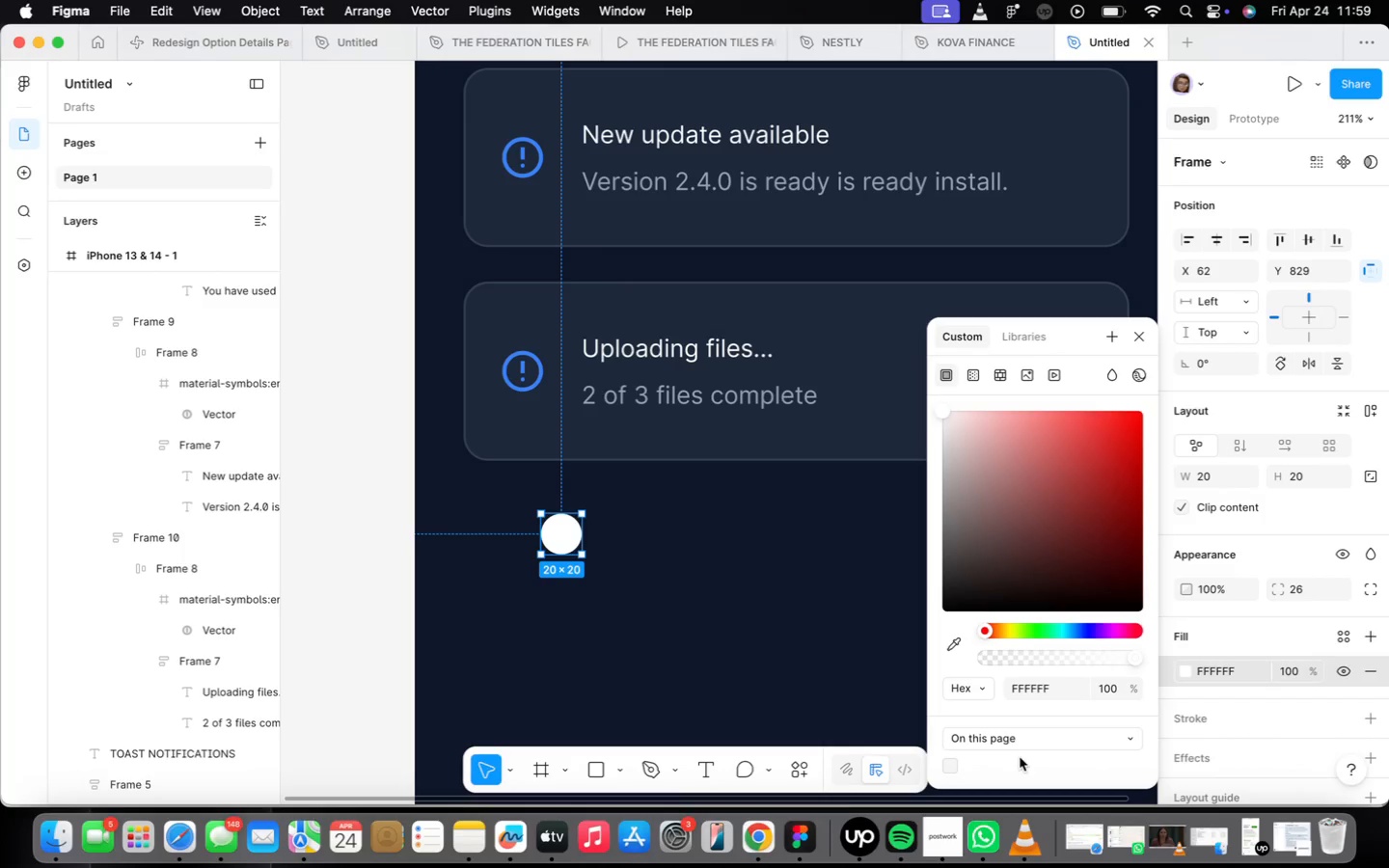 
left_click([1019, 728])
 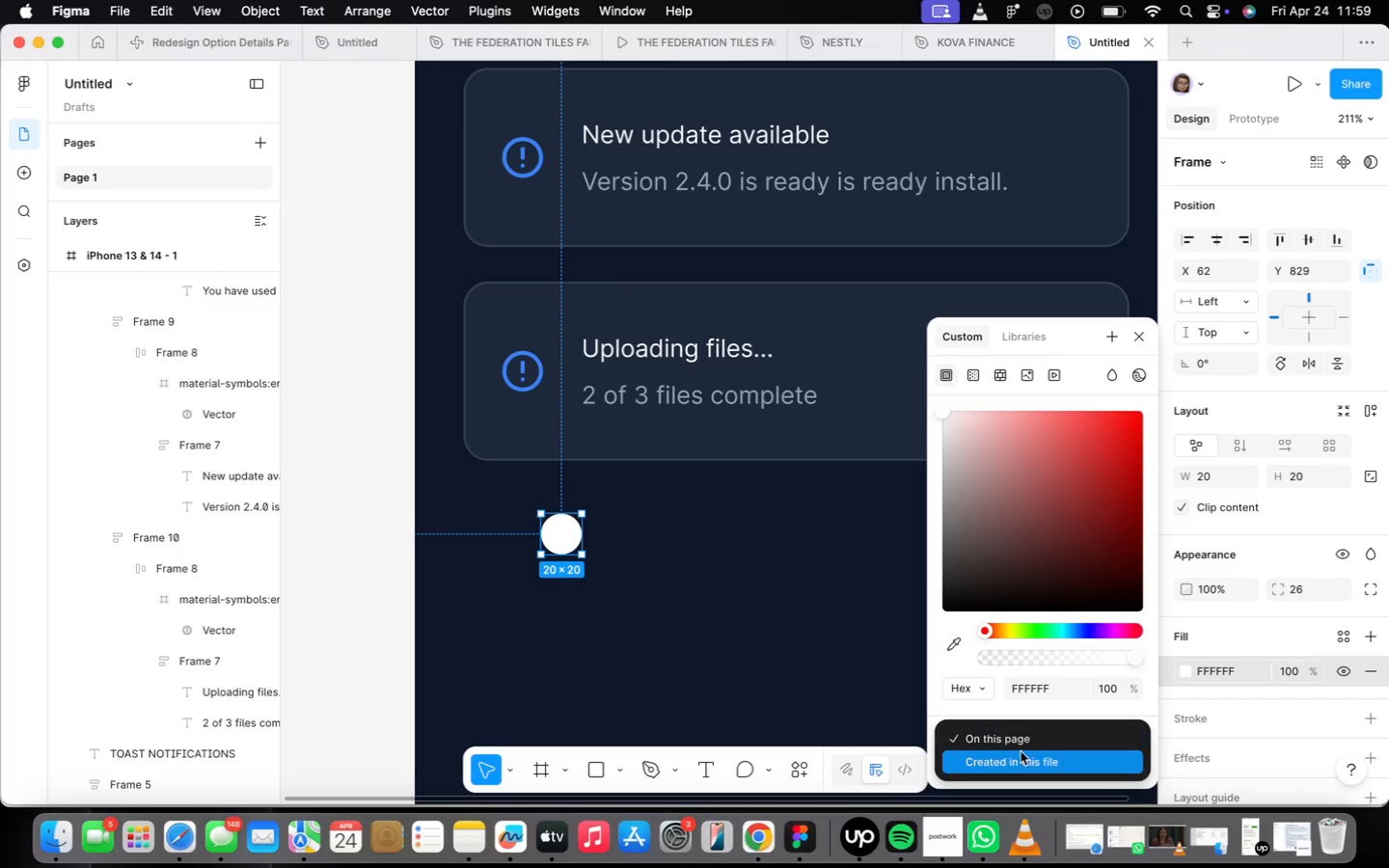 
left_click([1022, 759])
 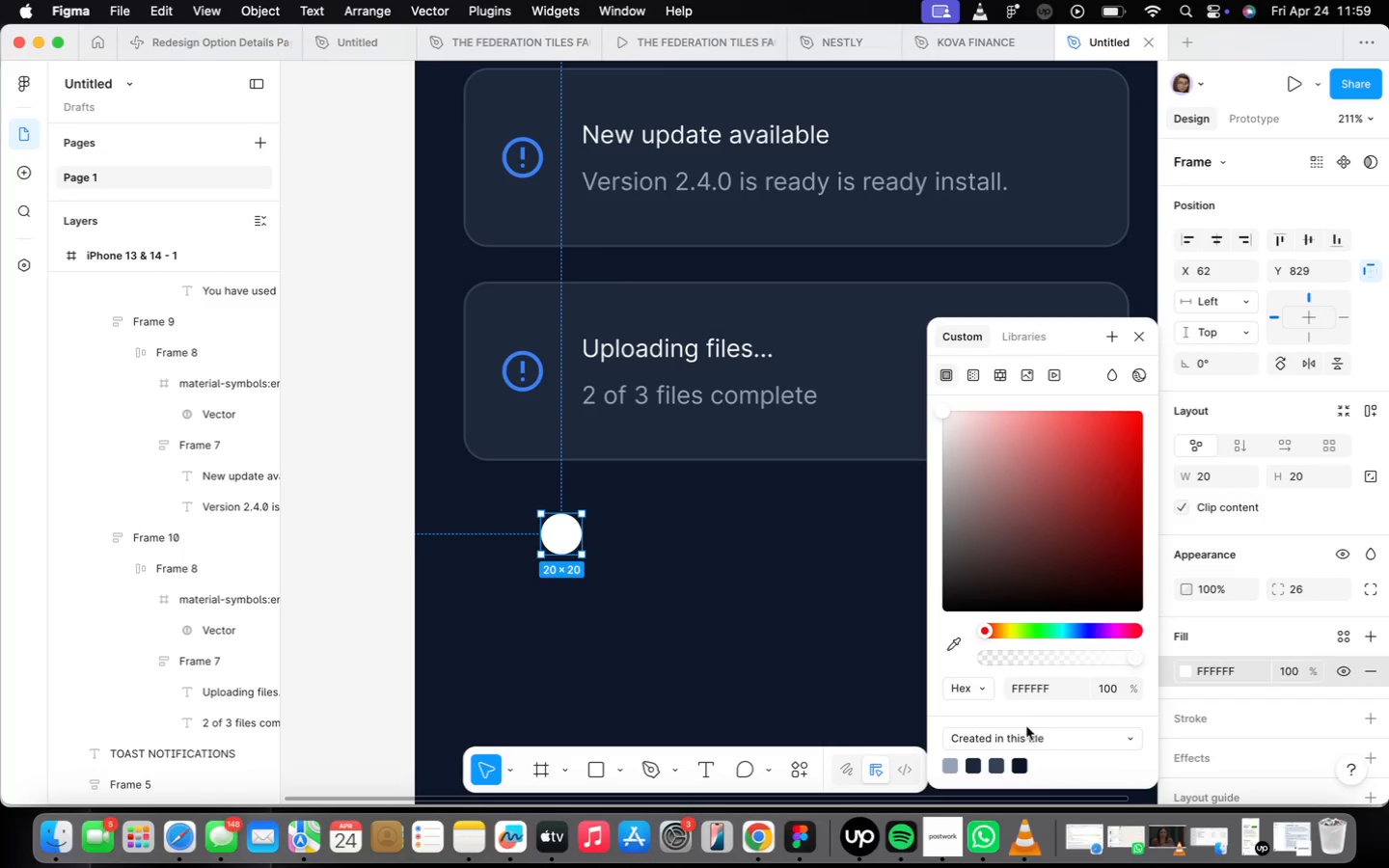 
scroll: coordinate [1021, 712], scroll_direction: down, amount: 13.0
 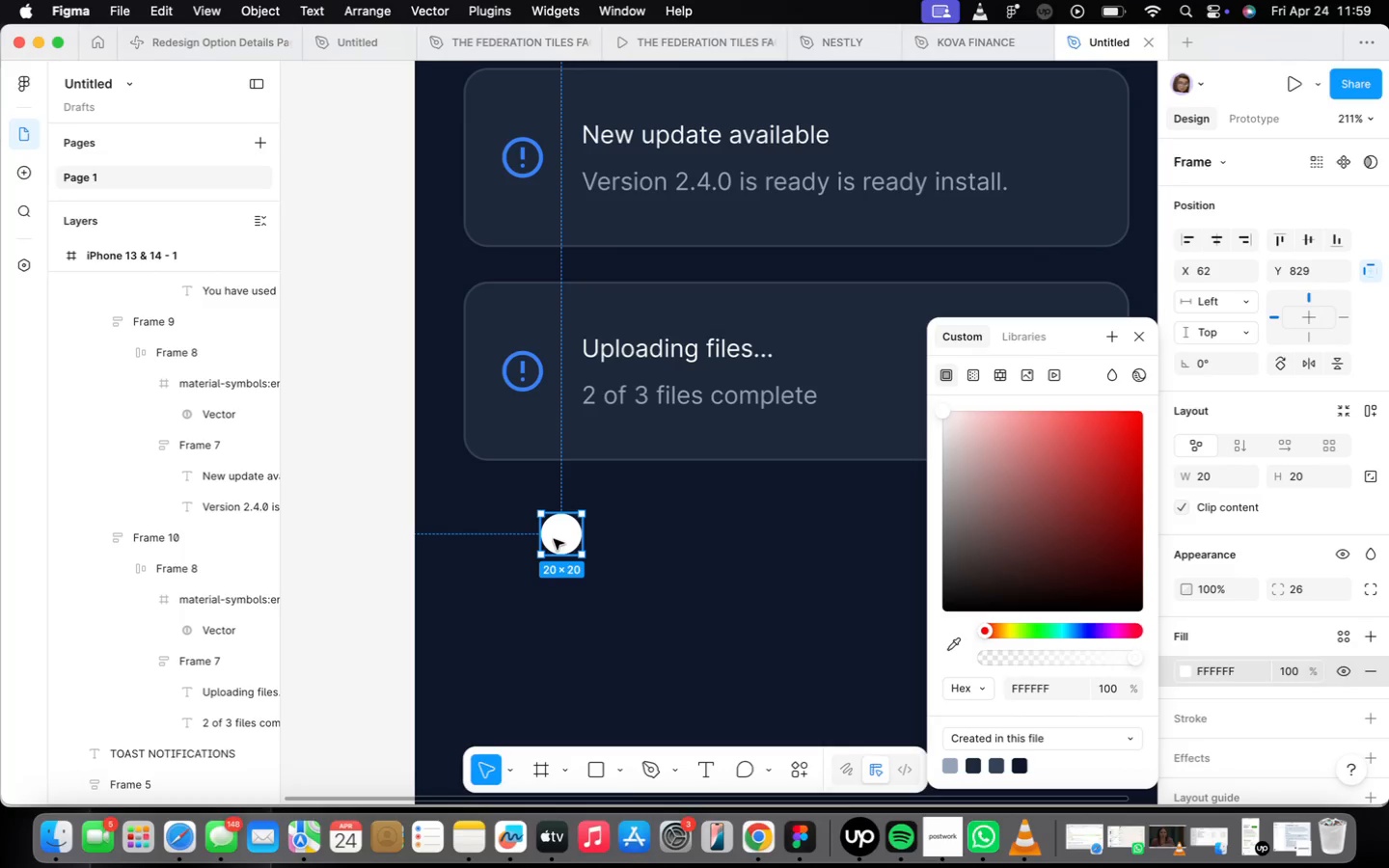 
left_click([554, 533])
 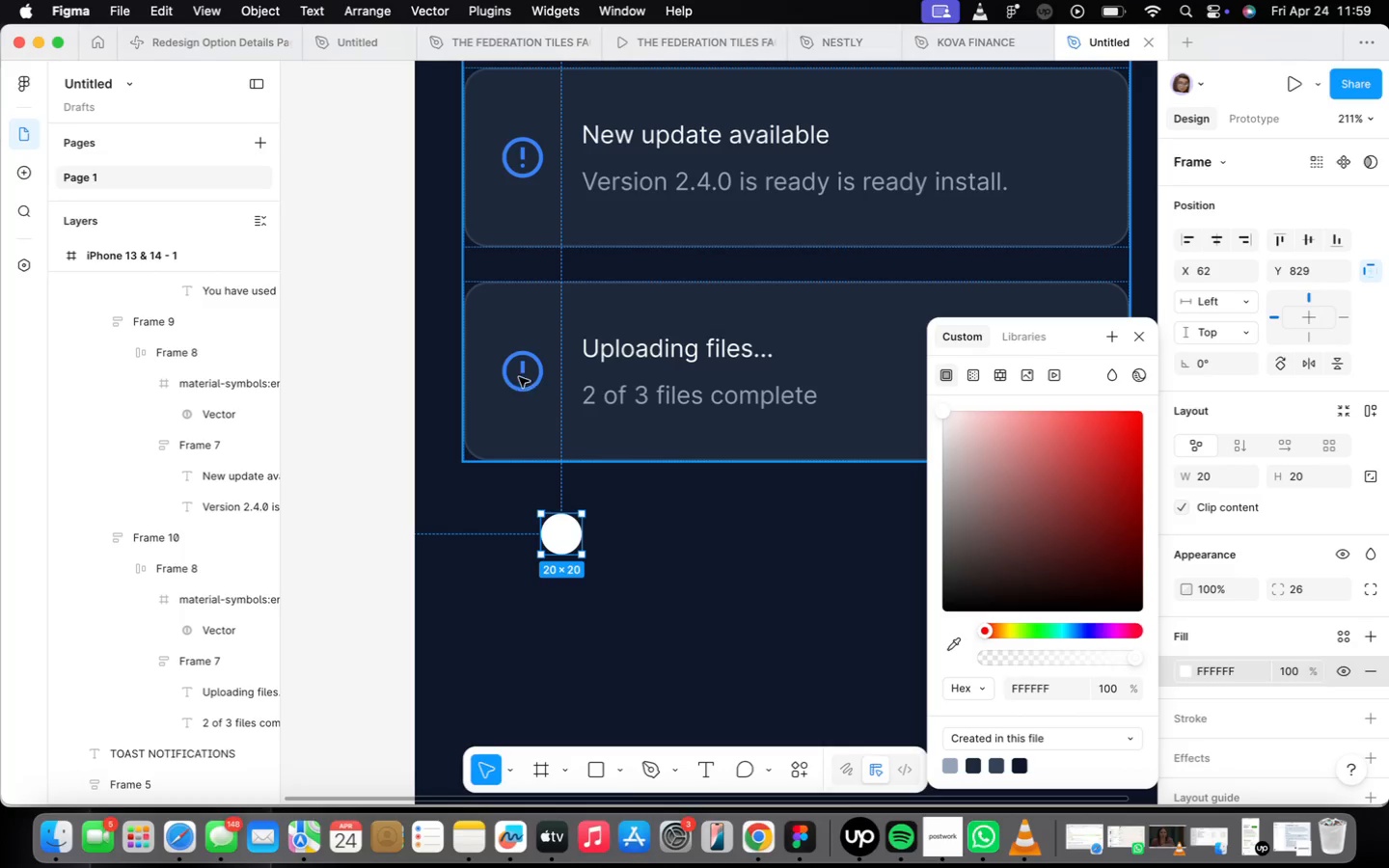 
double_click([519, 377])
 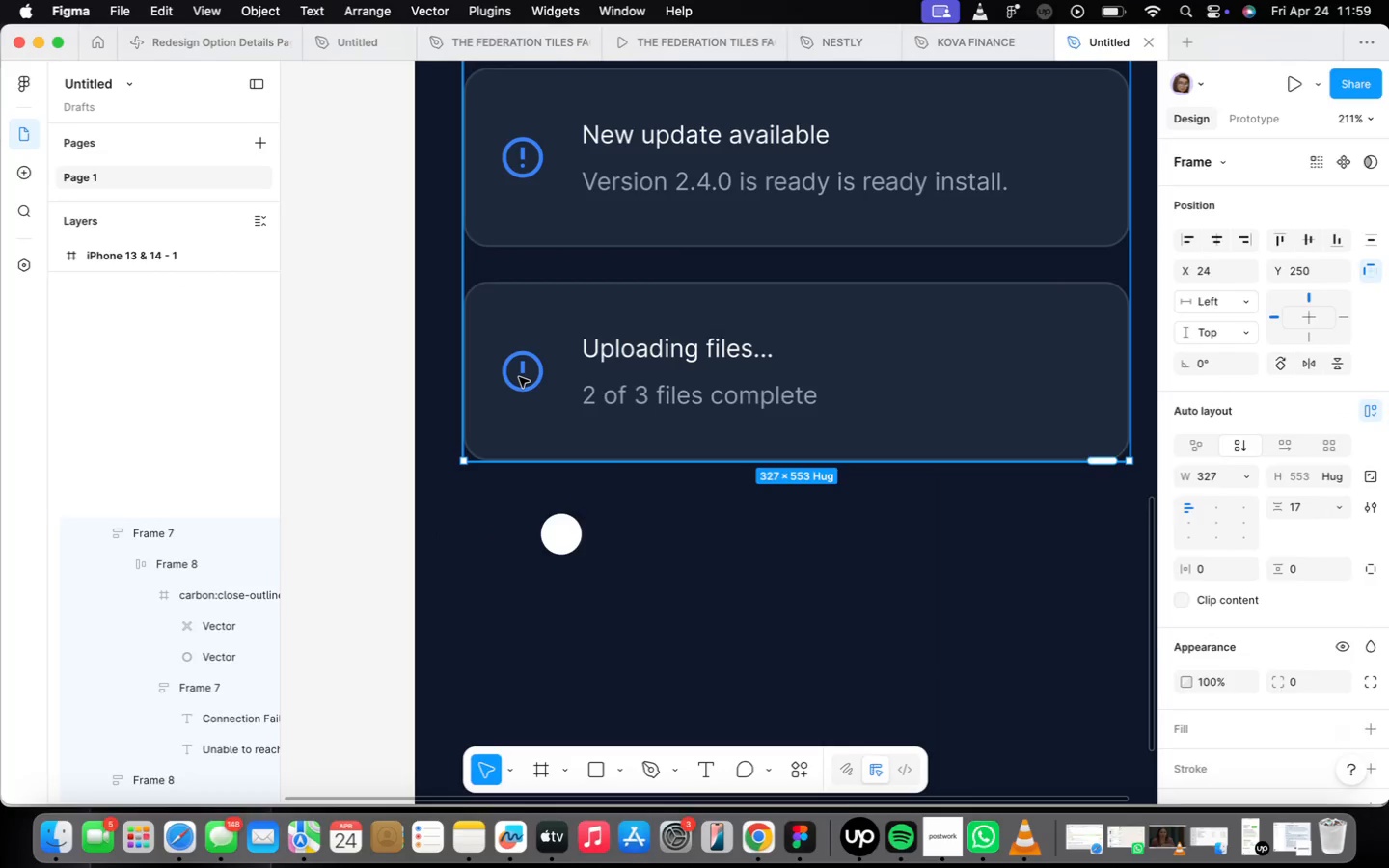 
triple_click([519, 377])
 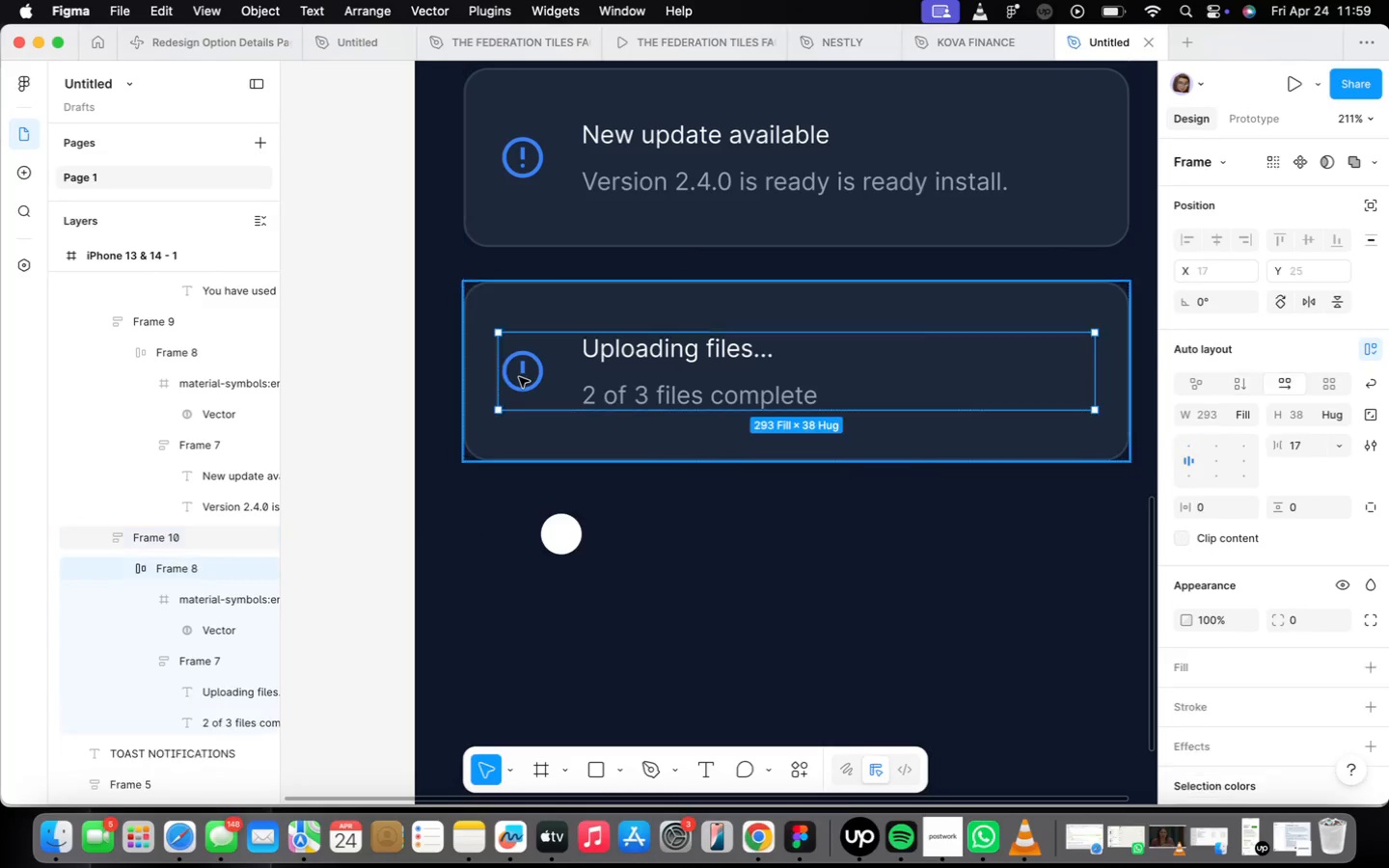 
triple_click([519, 377])
 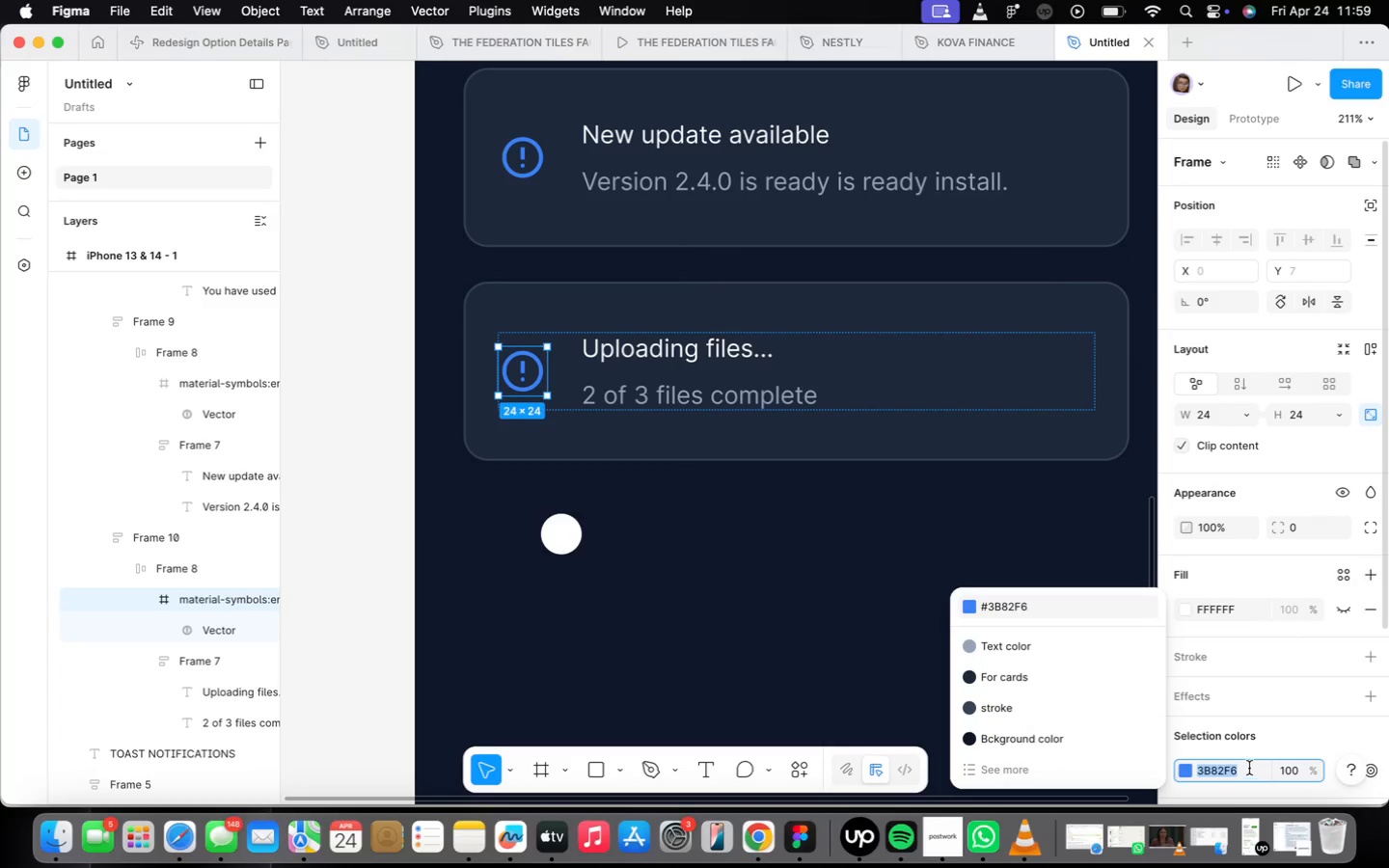 
key(Meta+C)
 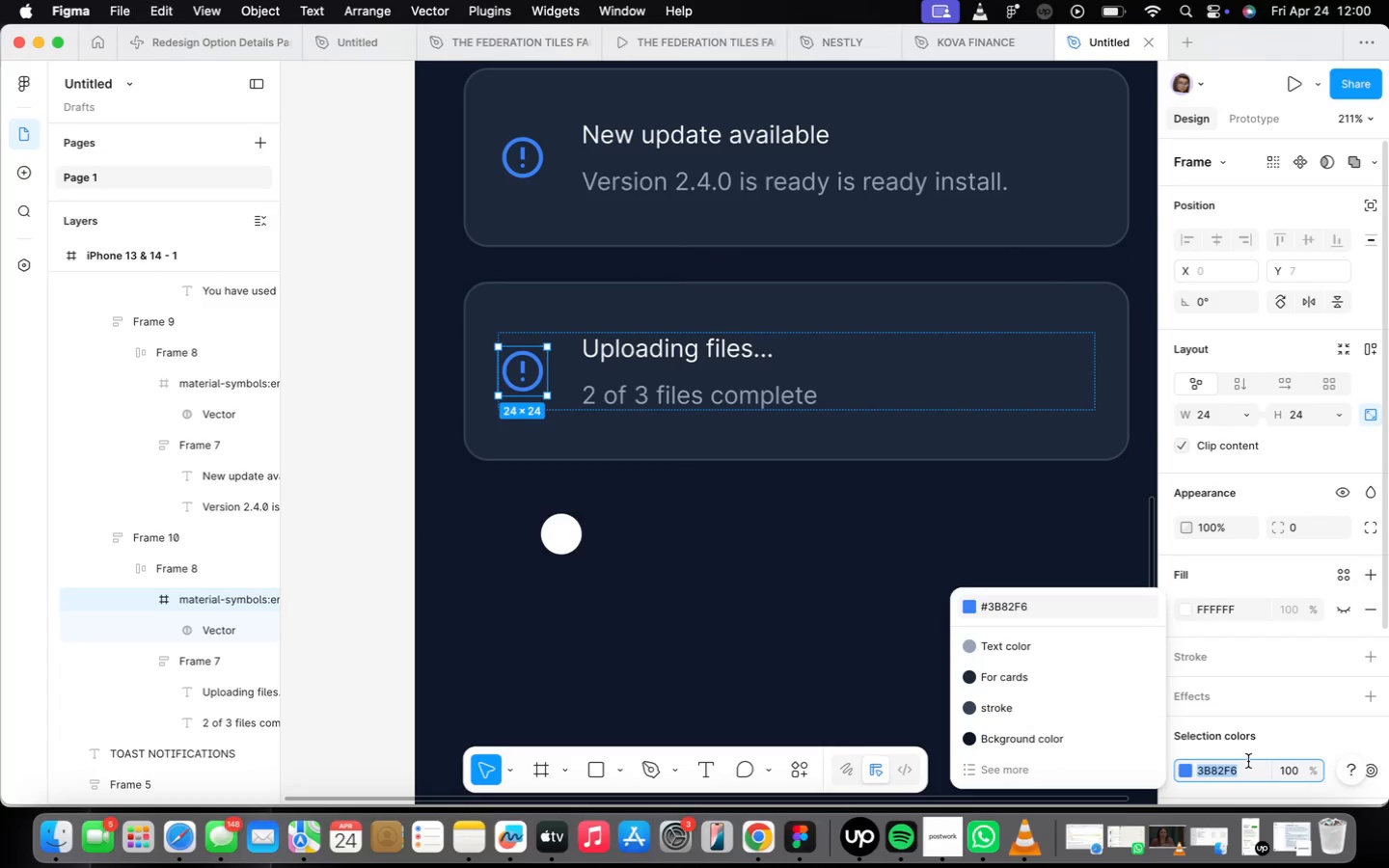 
key(Meta+C)
 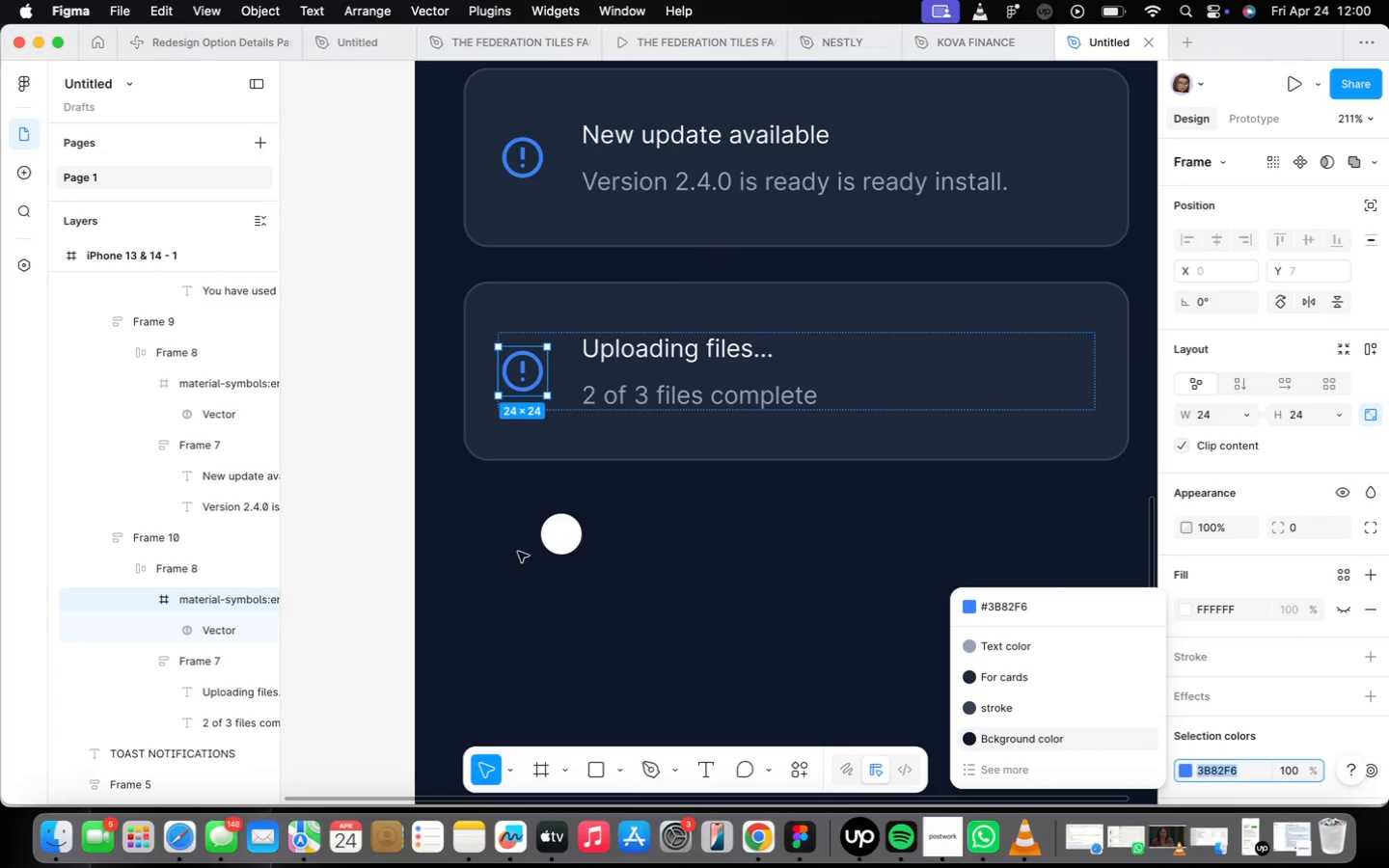 
left_click([553, 536])
 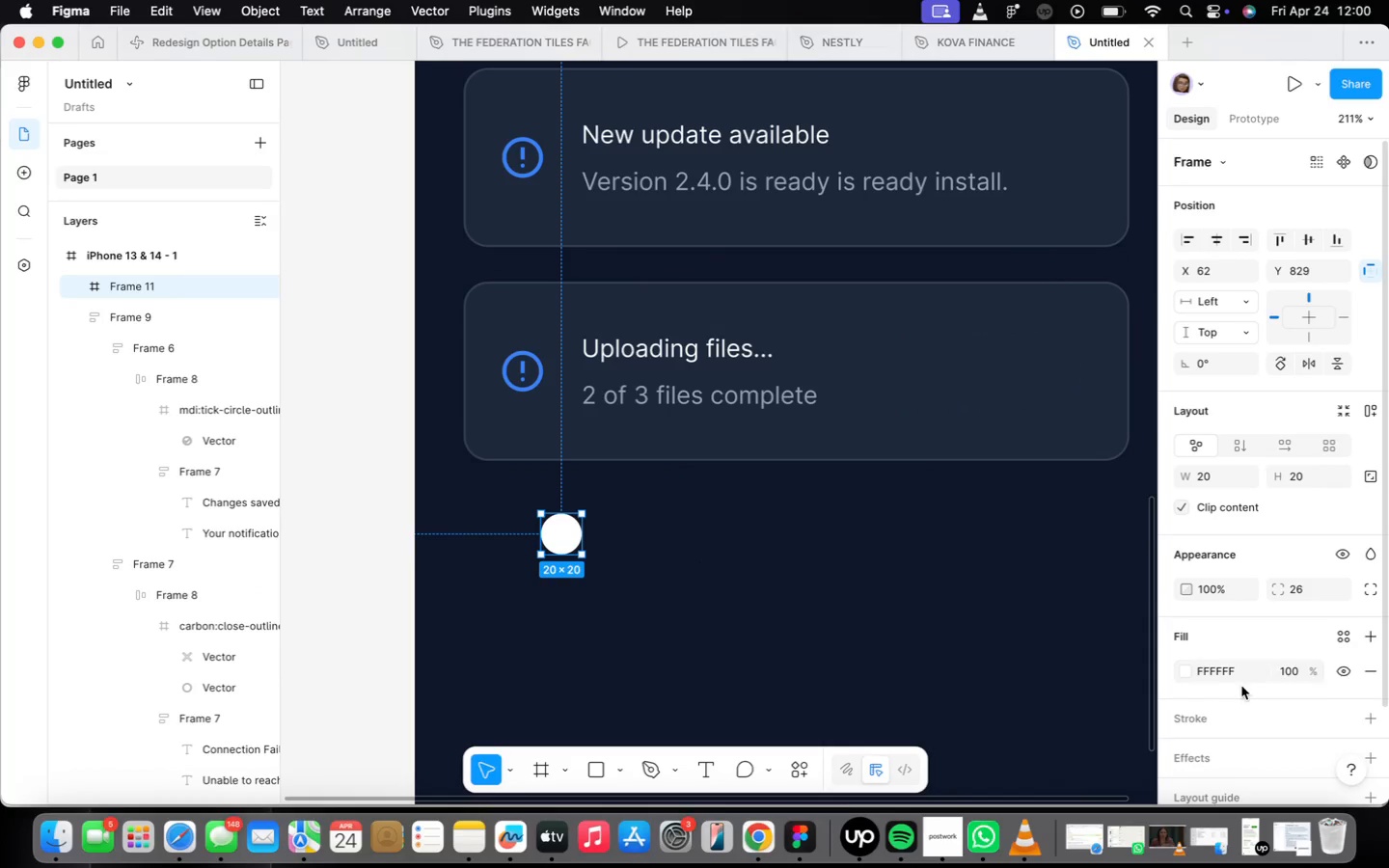 
left_click([1242, 667])
 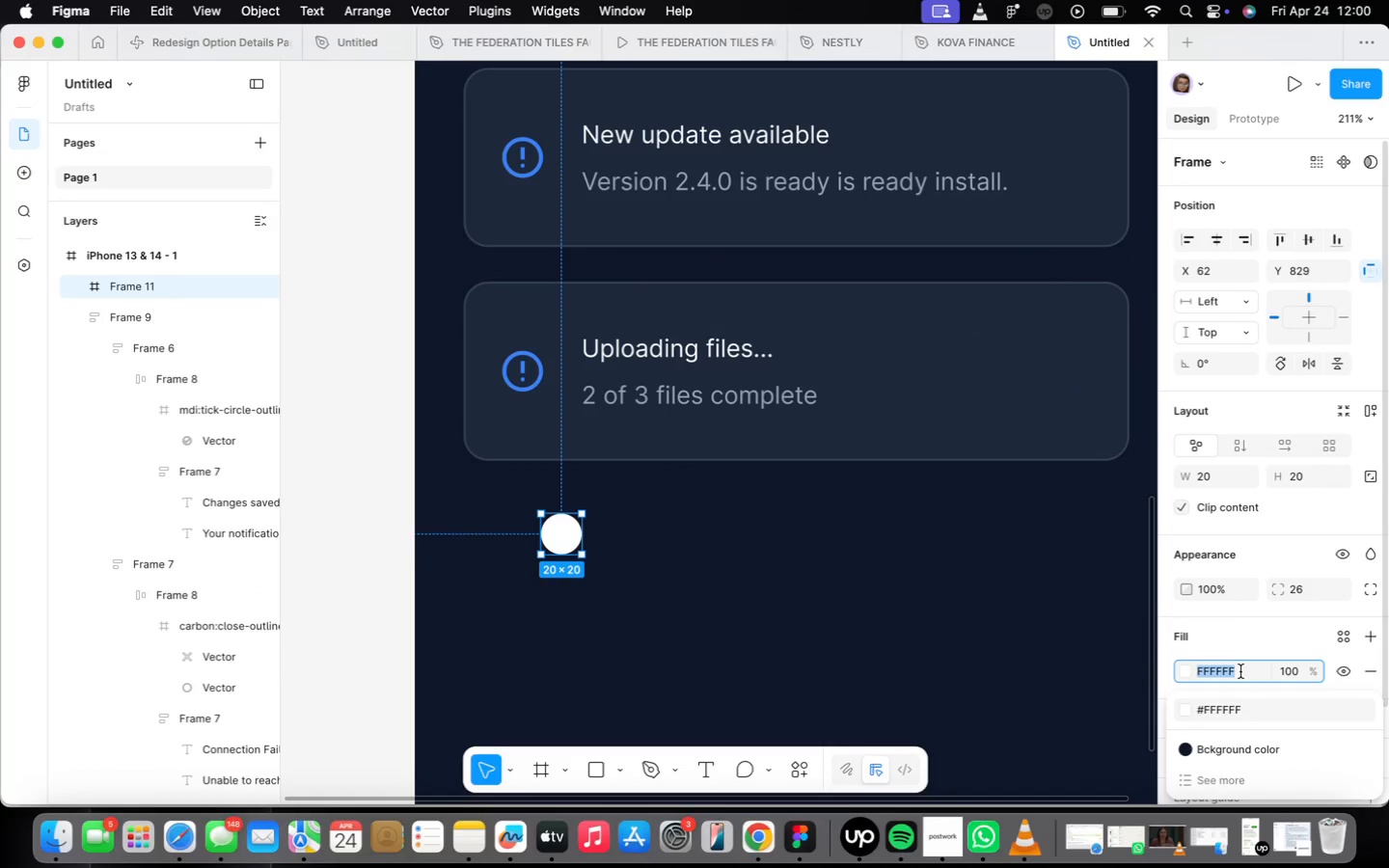 
key(Meta+V)
 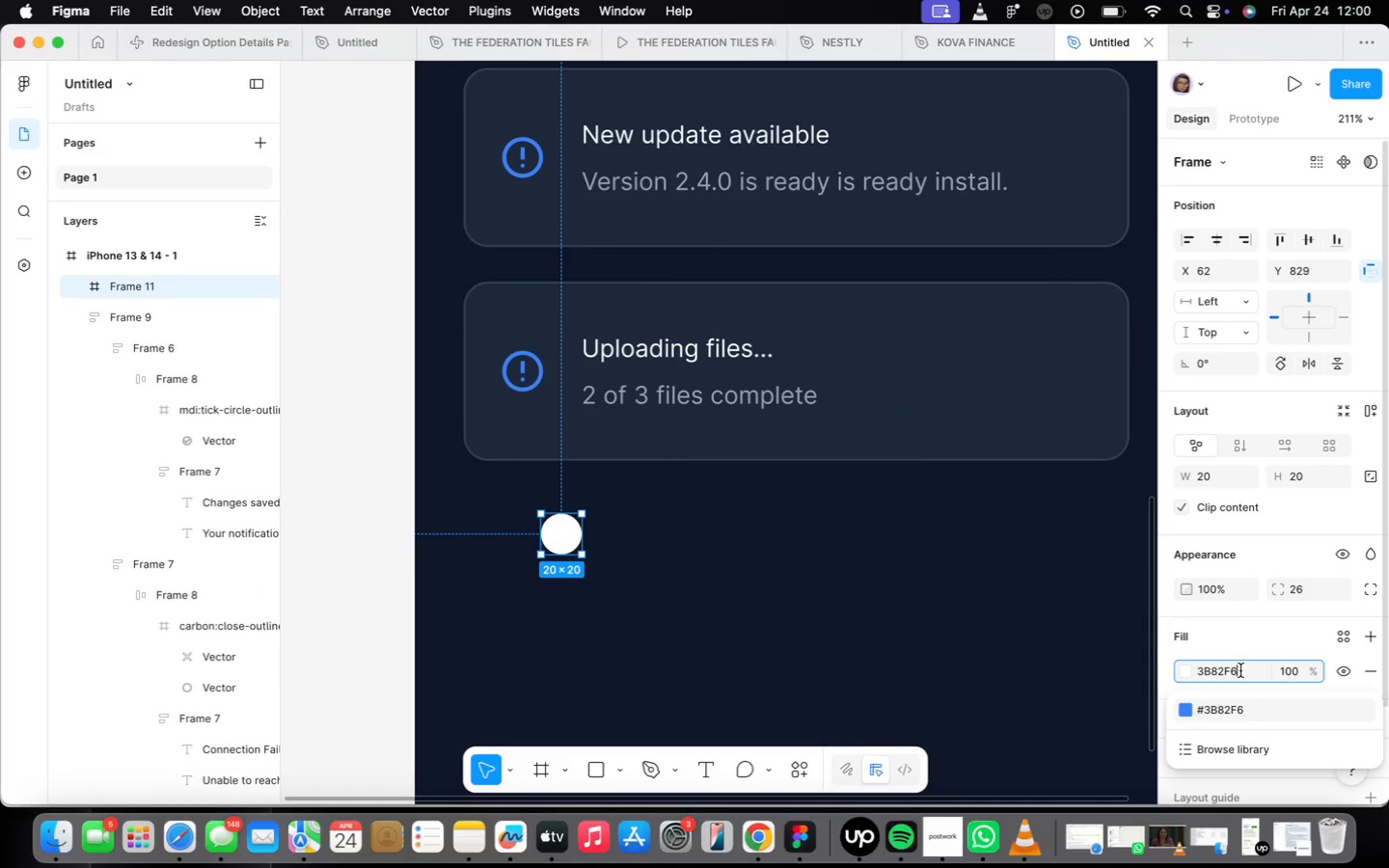 
key(Enter)
 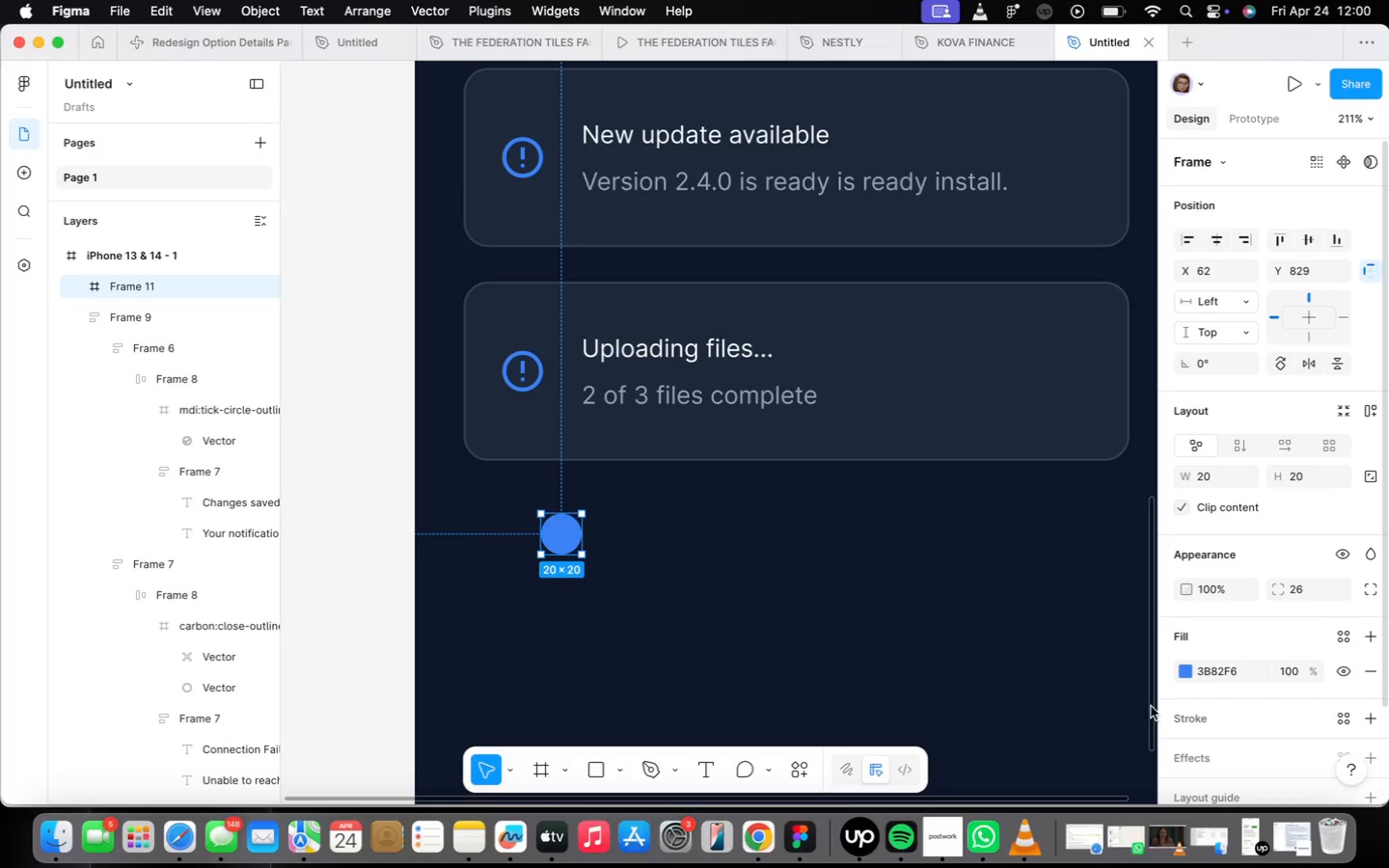 
scroll: coordinate [654, 553], scroll_direction: up, amount: 27.0
 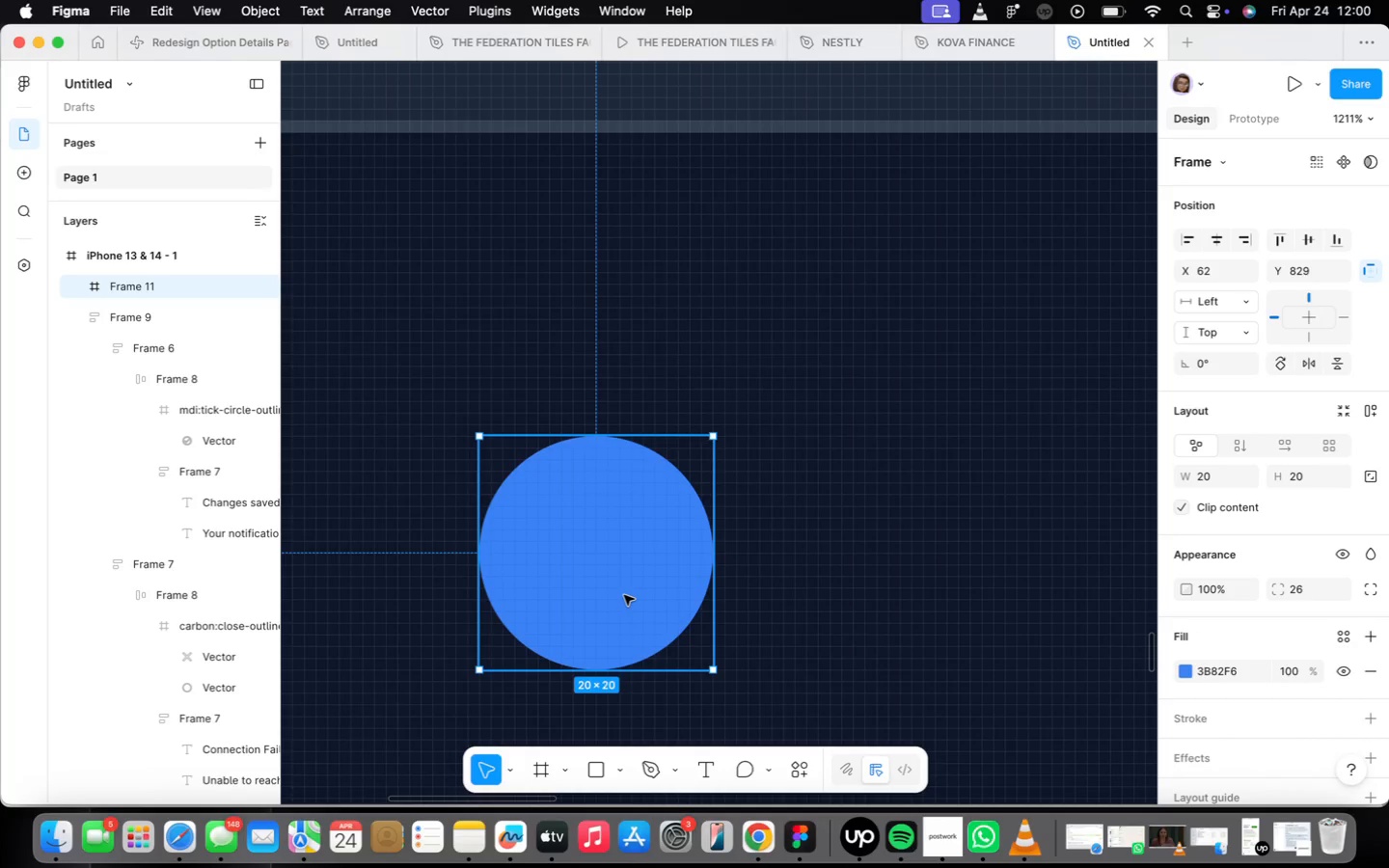 
double_click([625, 592])
 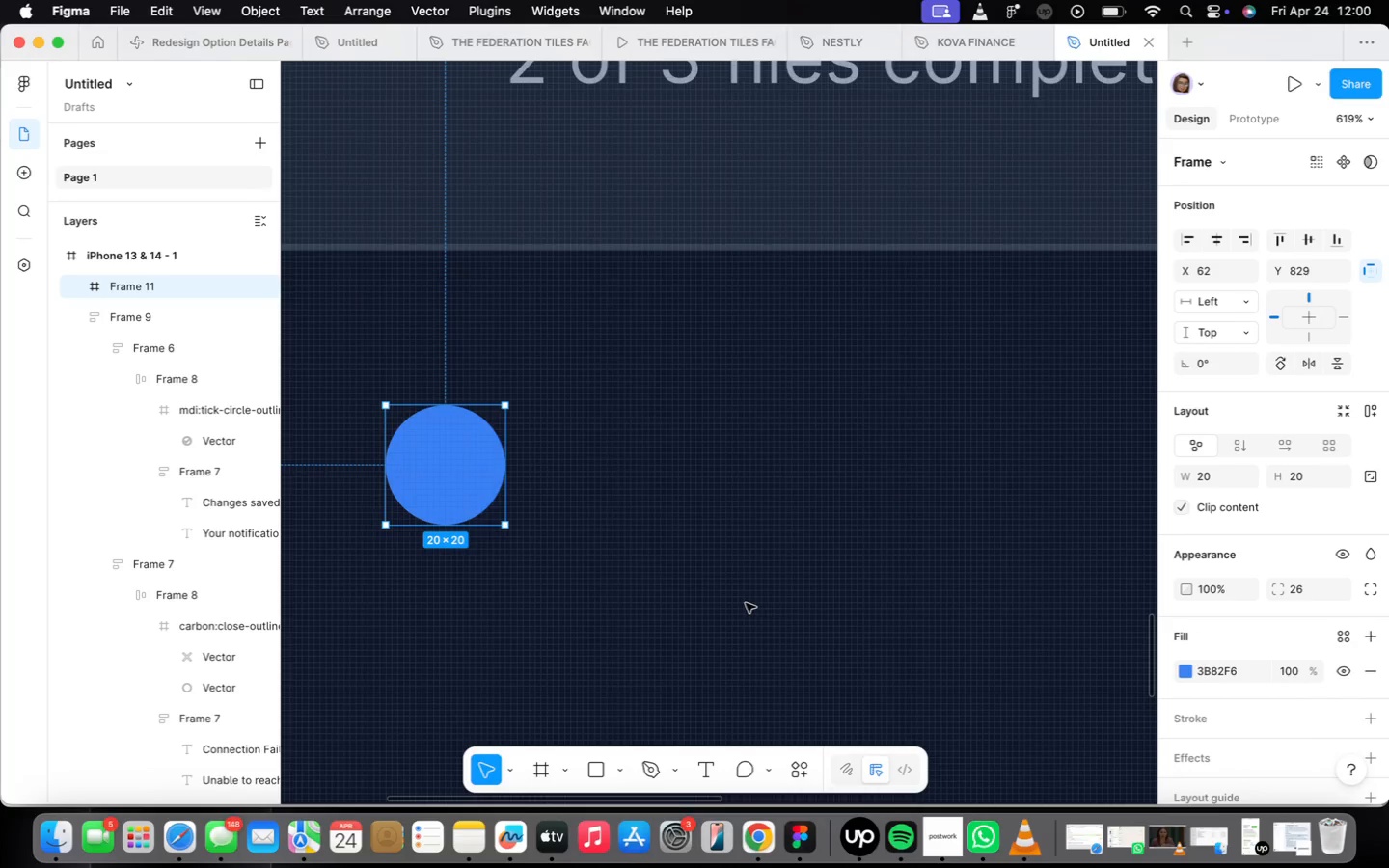 
scroll: coordinate [626, 592], scroll_direction: down, amount: 7.0
 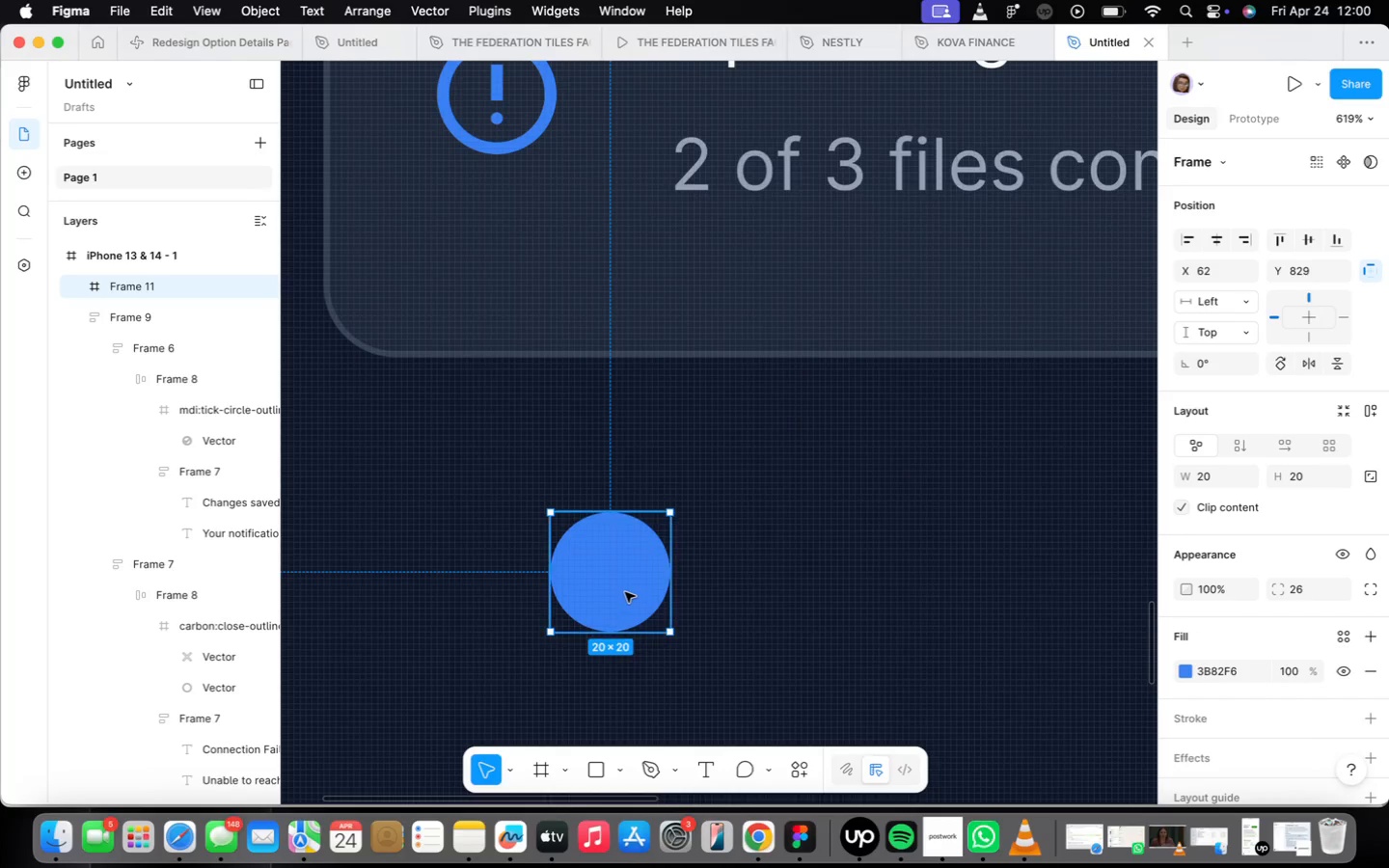 
key(O)
 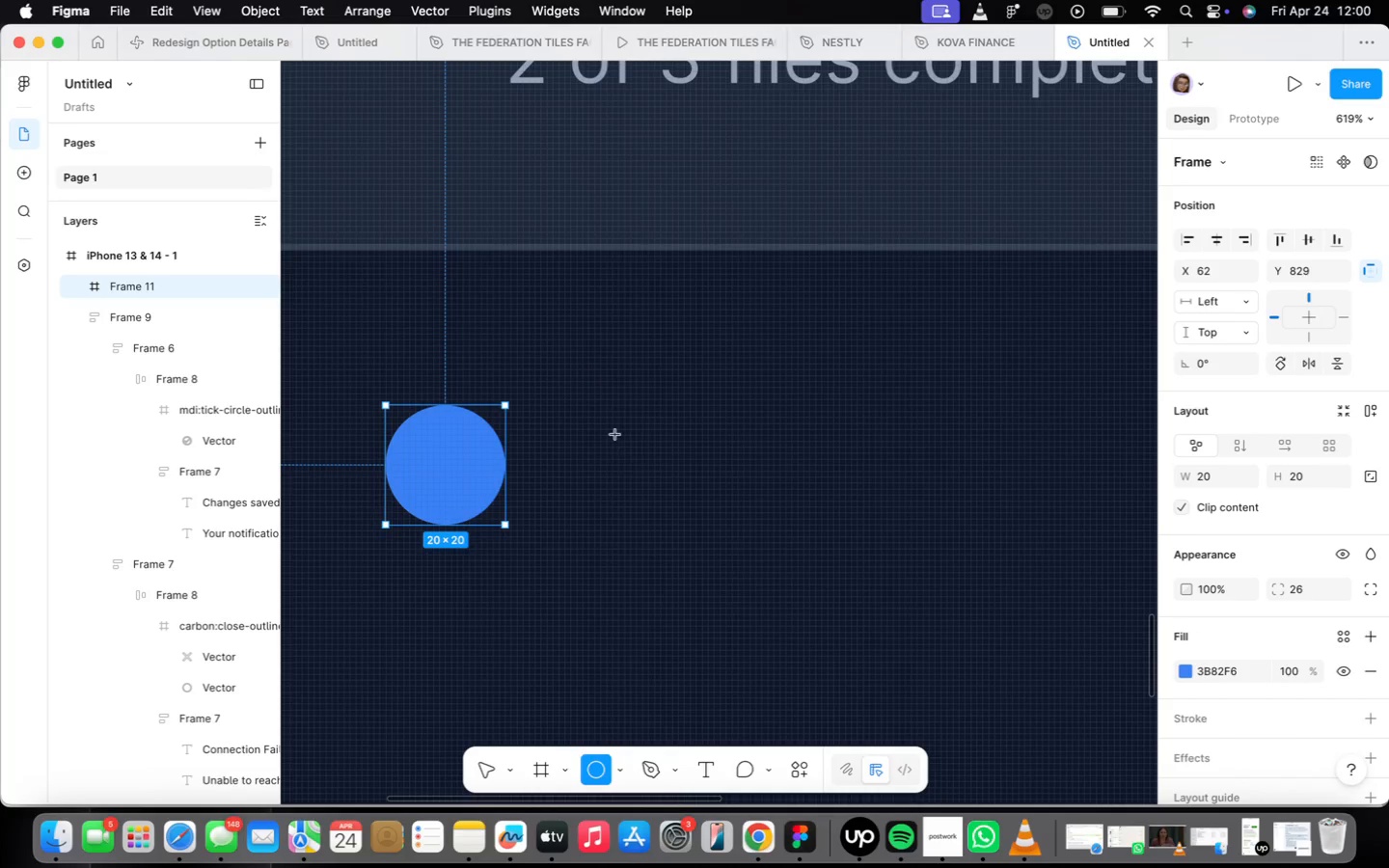 
left_click_drag(start_coordinate=[602, 419], to_coordinate=[715, 531])
 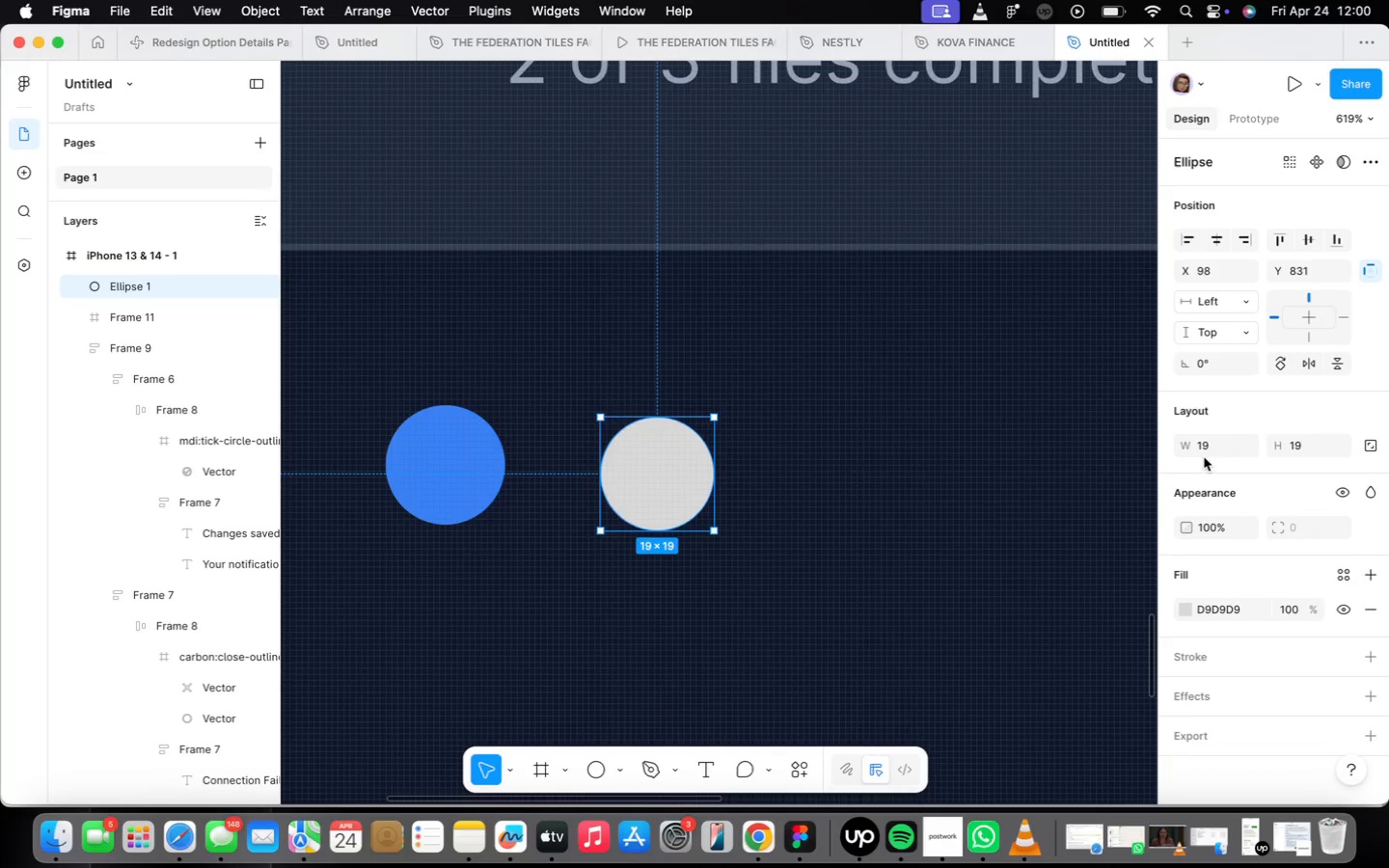 
left_click([1205, 449])
 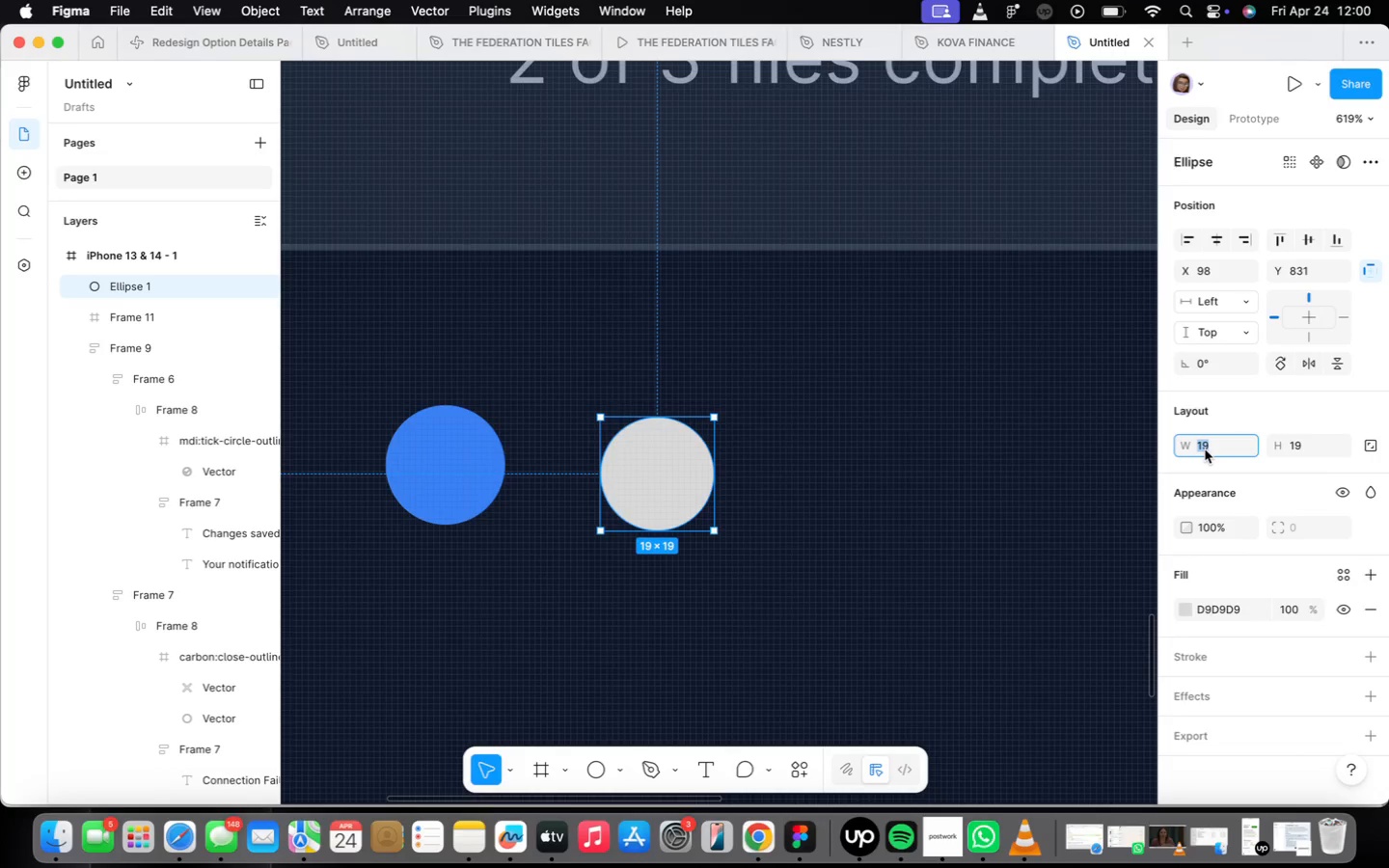 
type(30)
 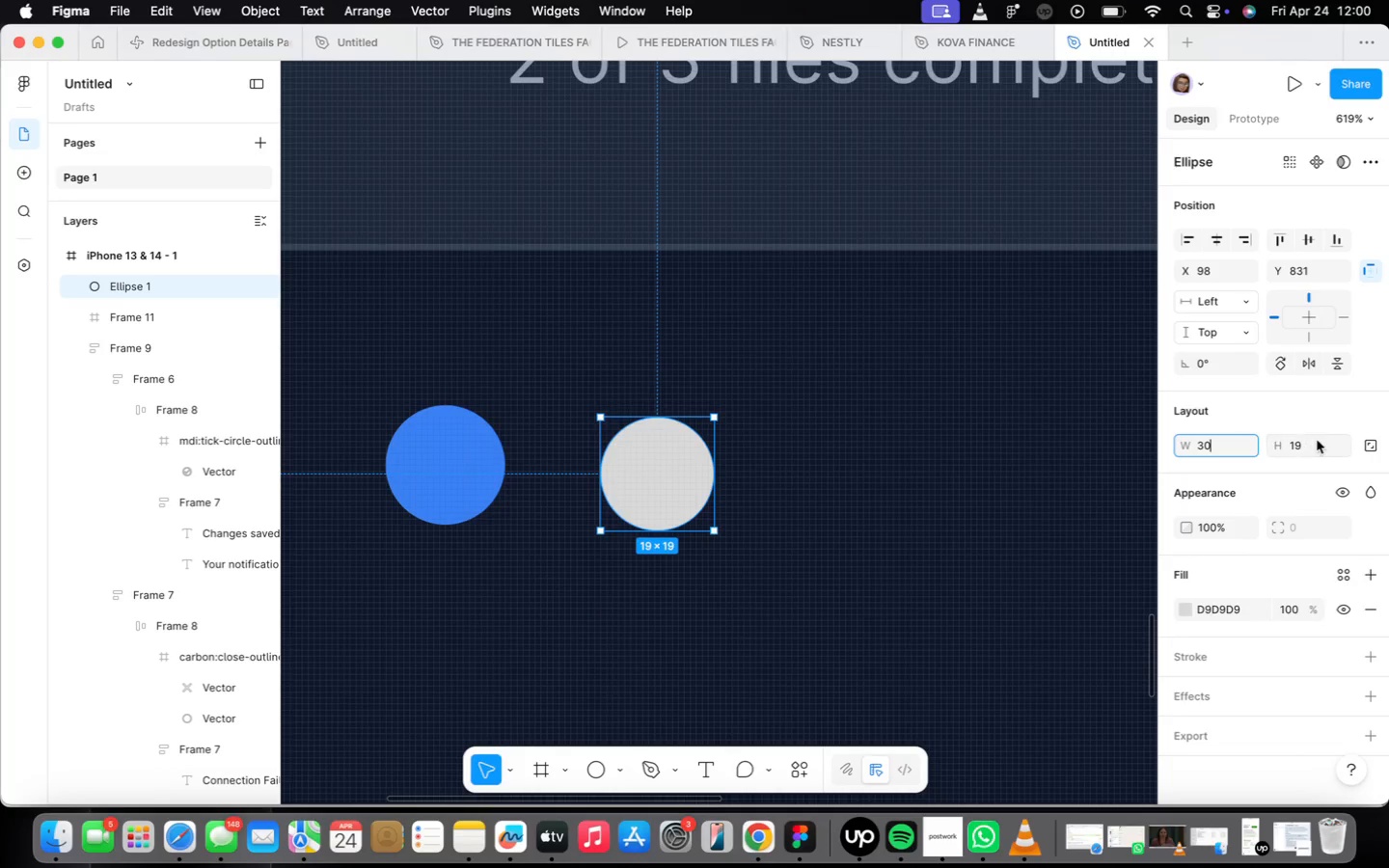 
left_click([1319, 442])
 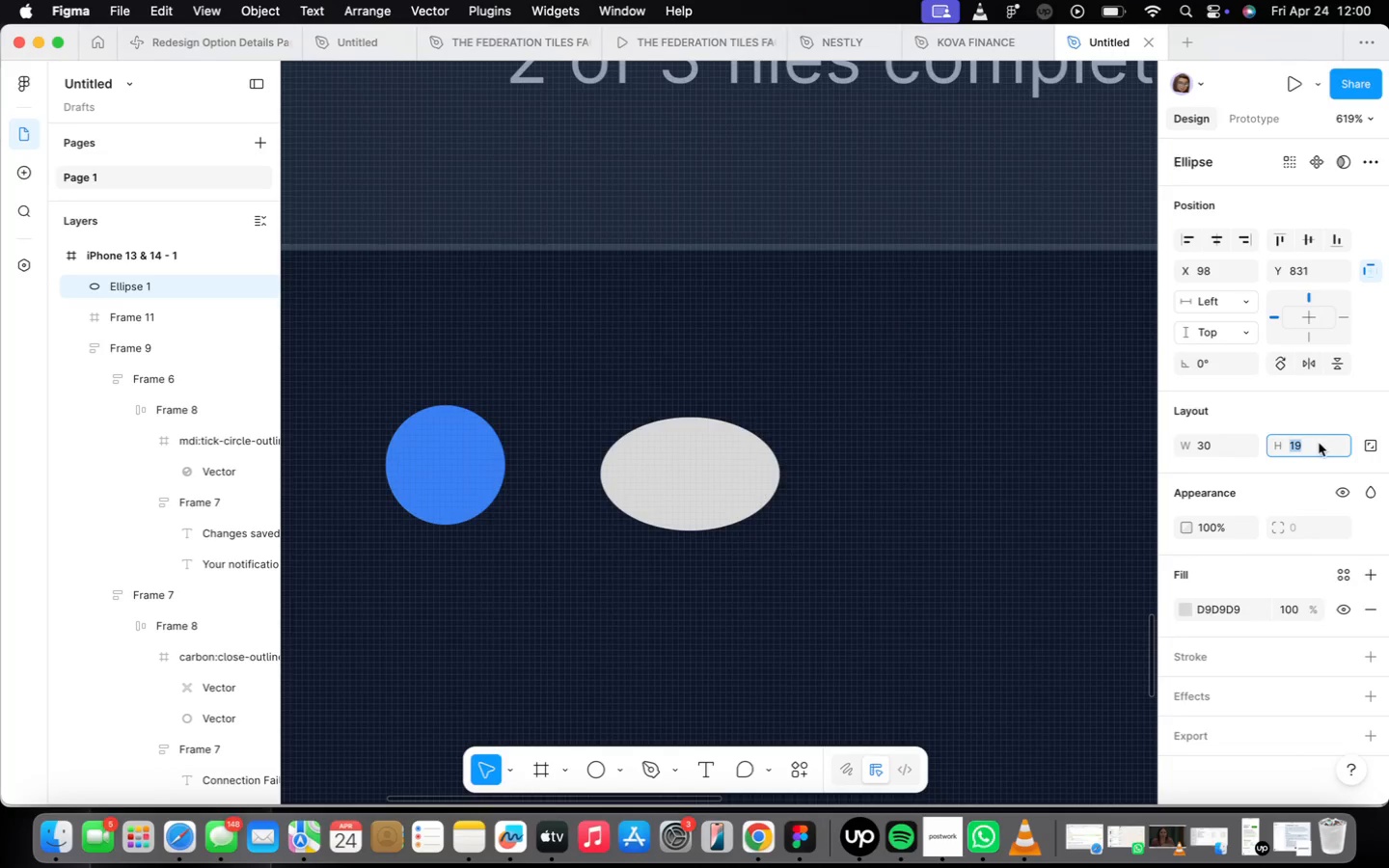 
type(20)
 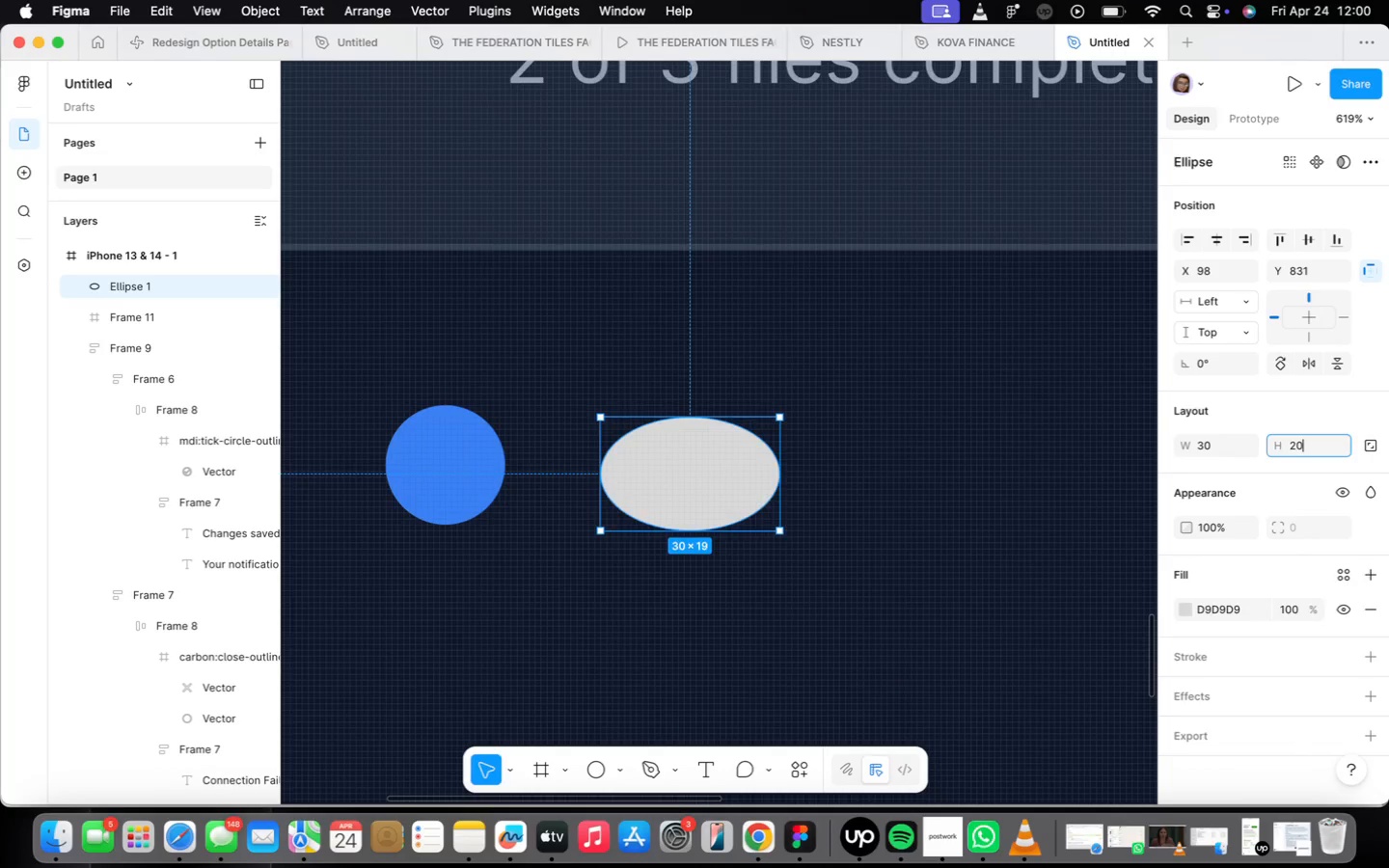 
hold_key(key=Enter, duration=0.3)
 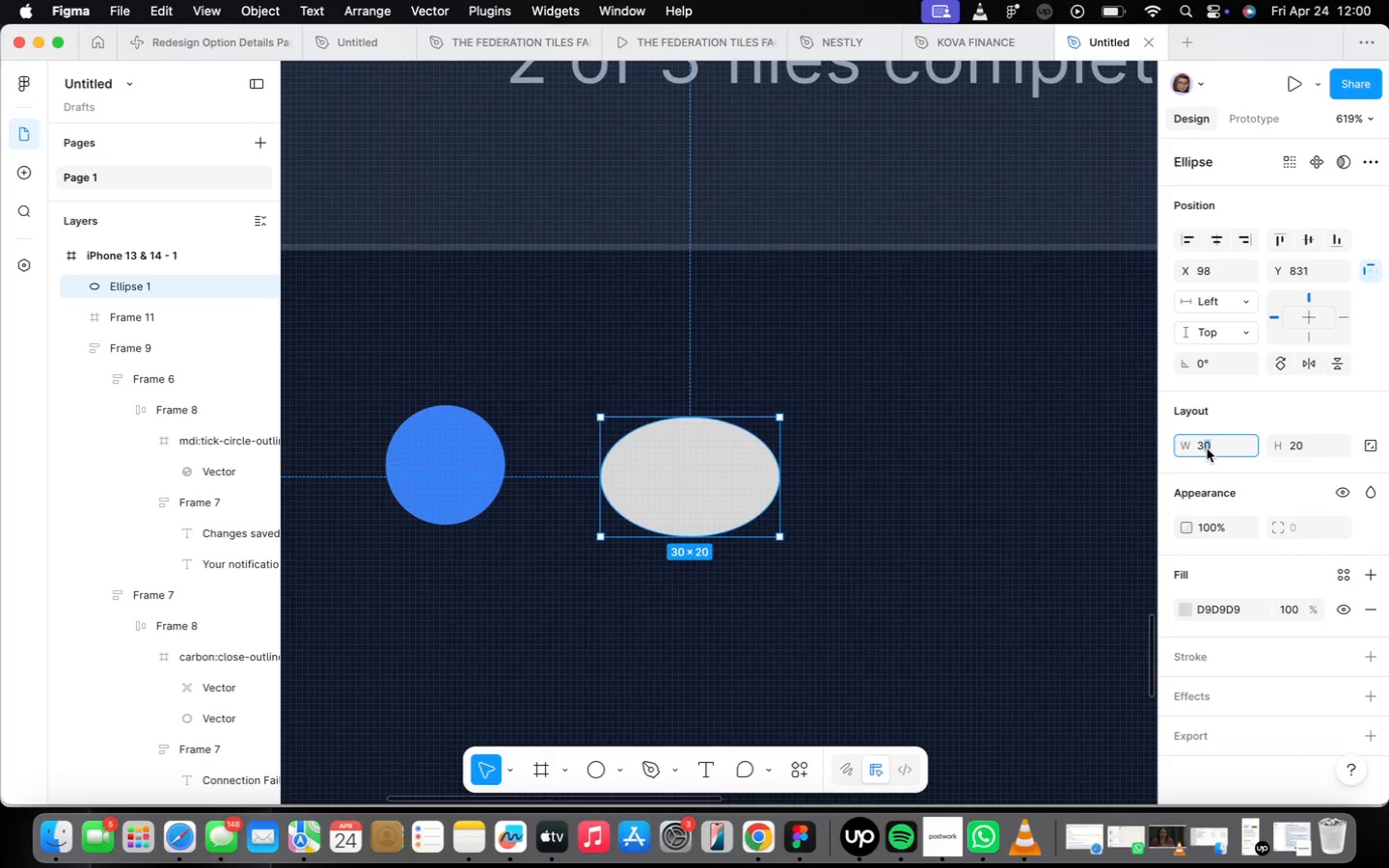 
double_click([1207, 448])
 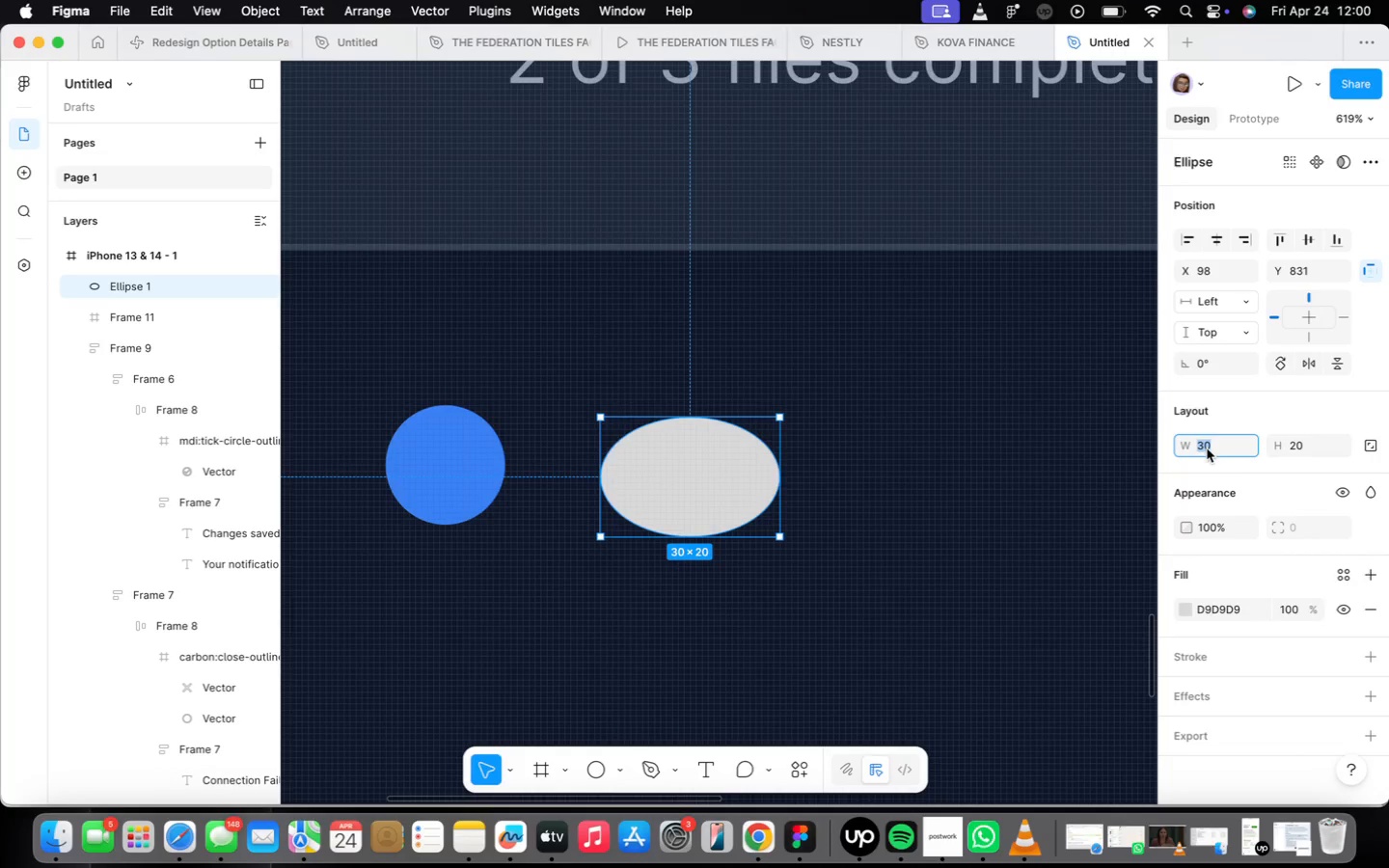 
type(20)
 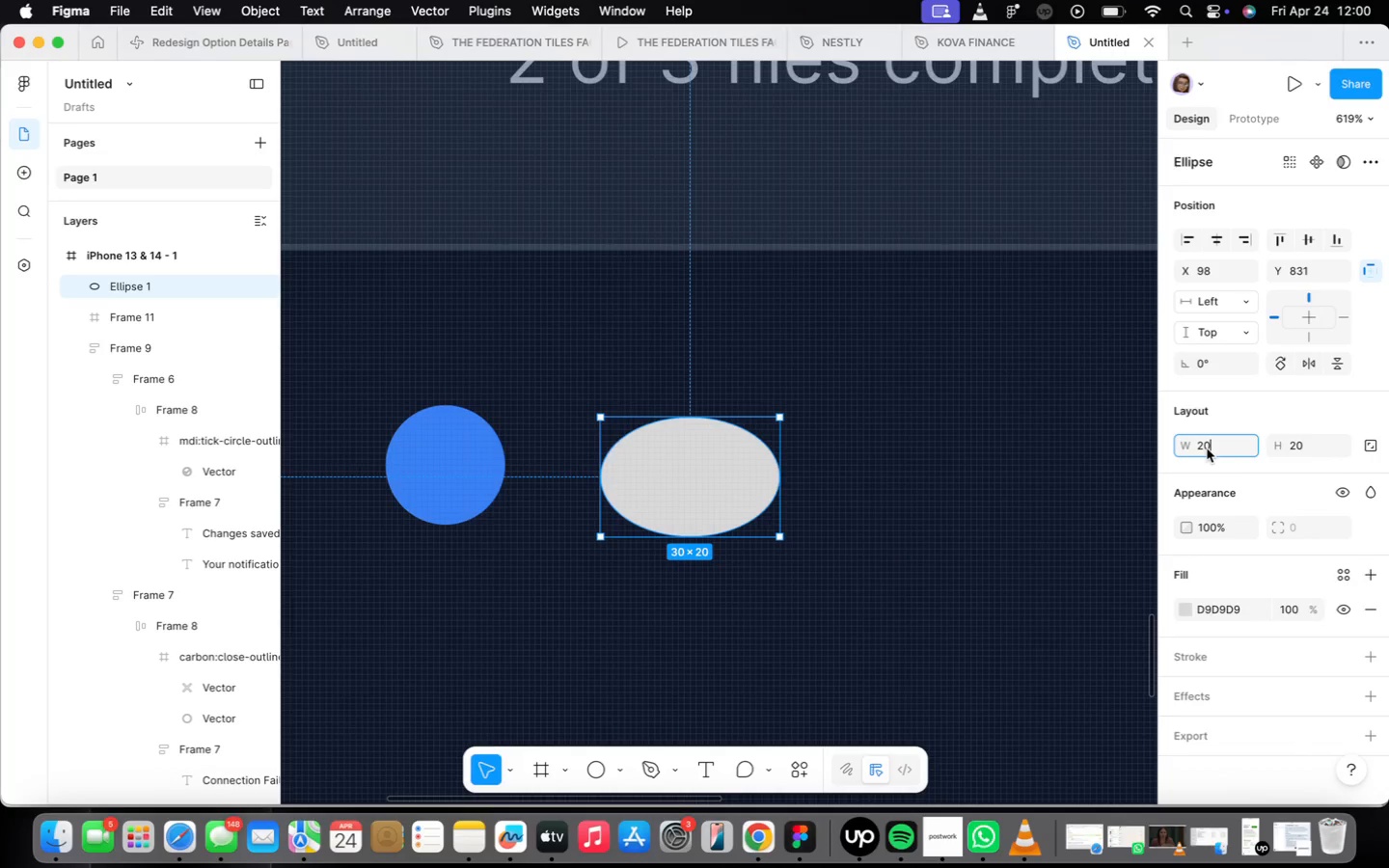 
key(Enter)
 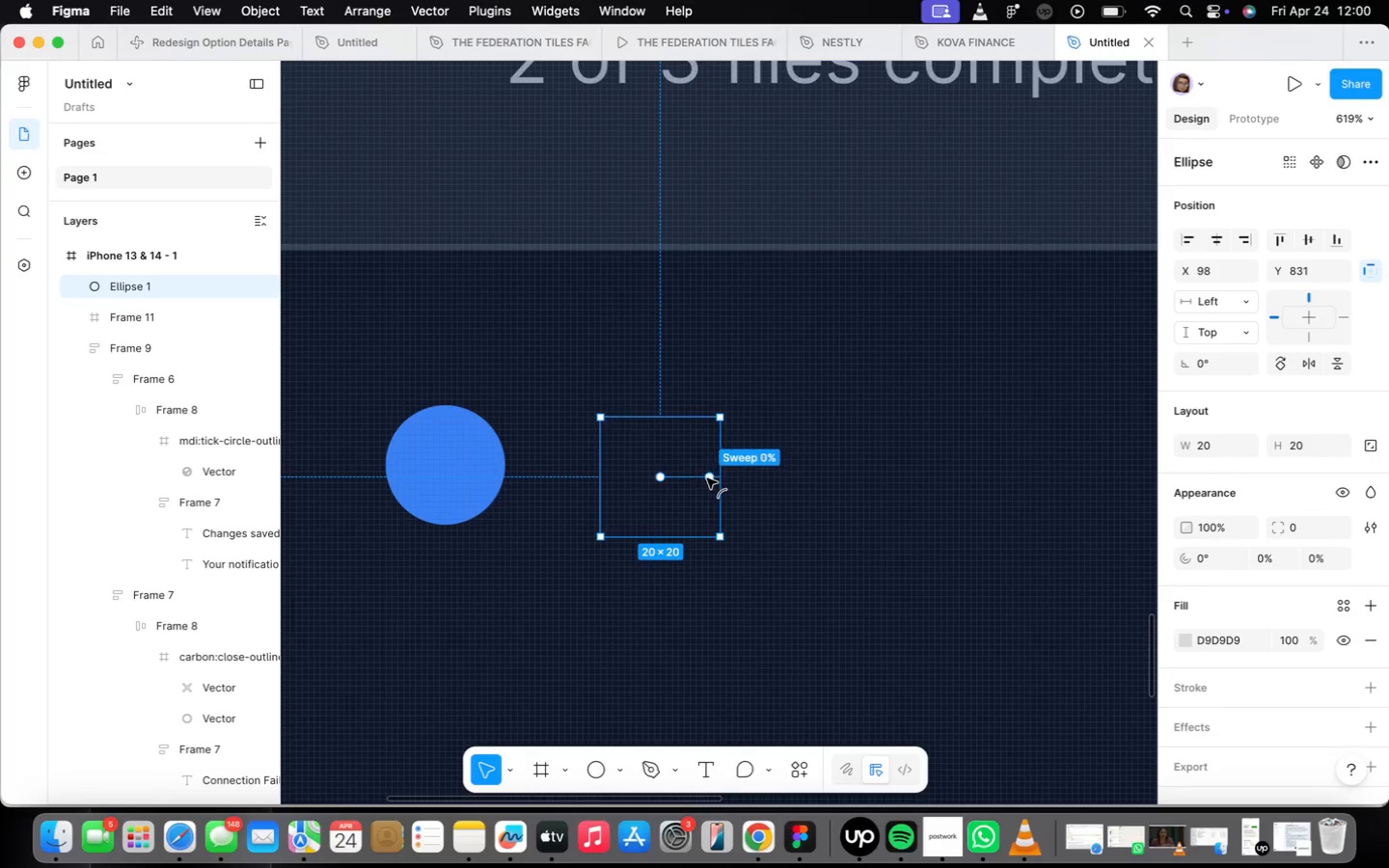 
left_click_drag(start_coordinate=[665, 480], to_coordinate=[645, 494])
 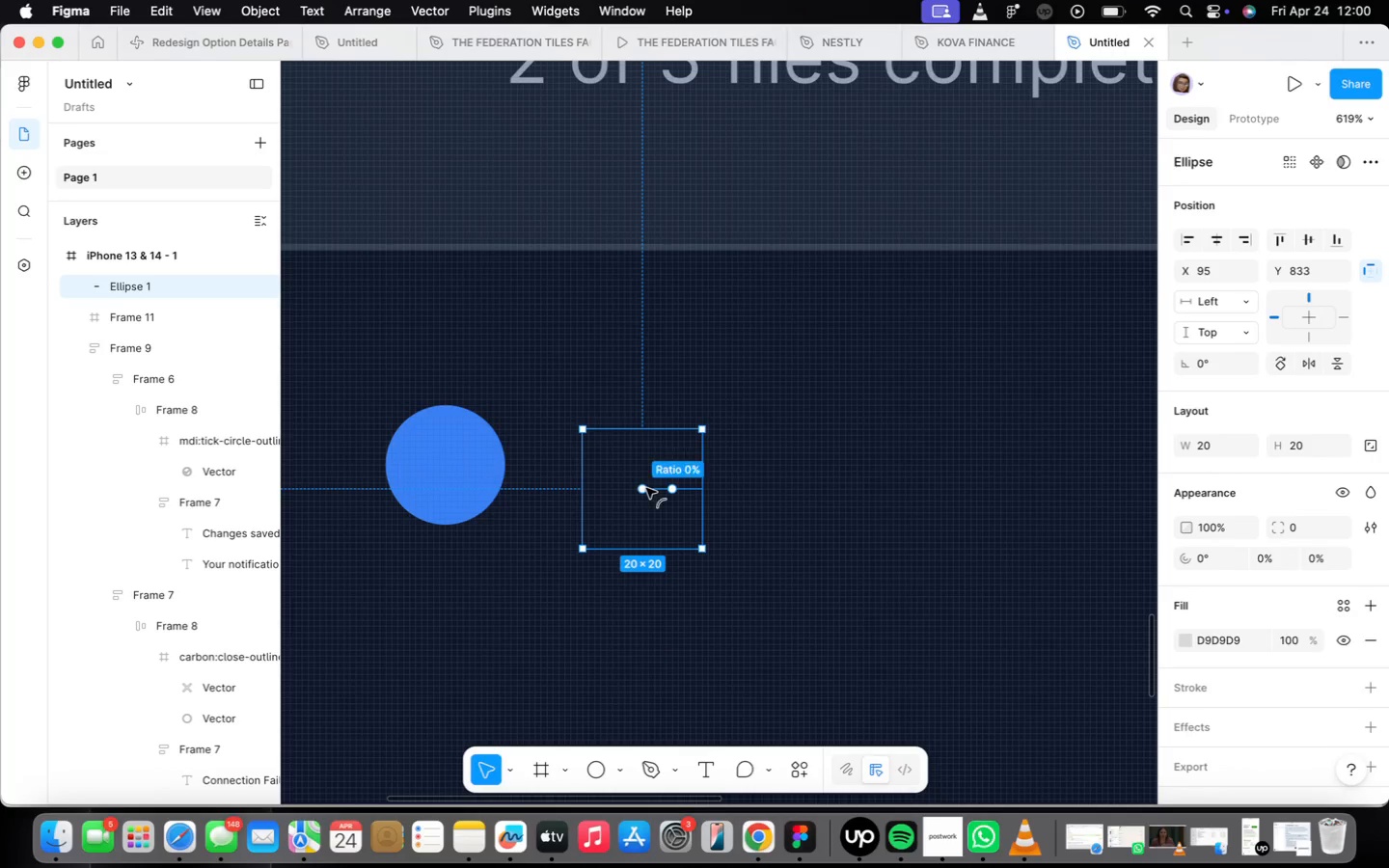 
left_click_drag(start_coordinate=[648, 486], to_coordinate=[658, 494])
 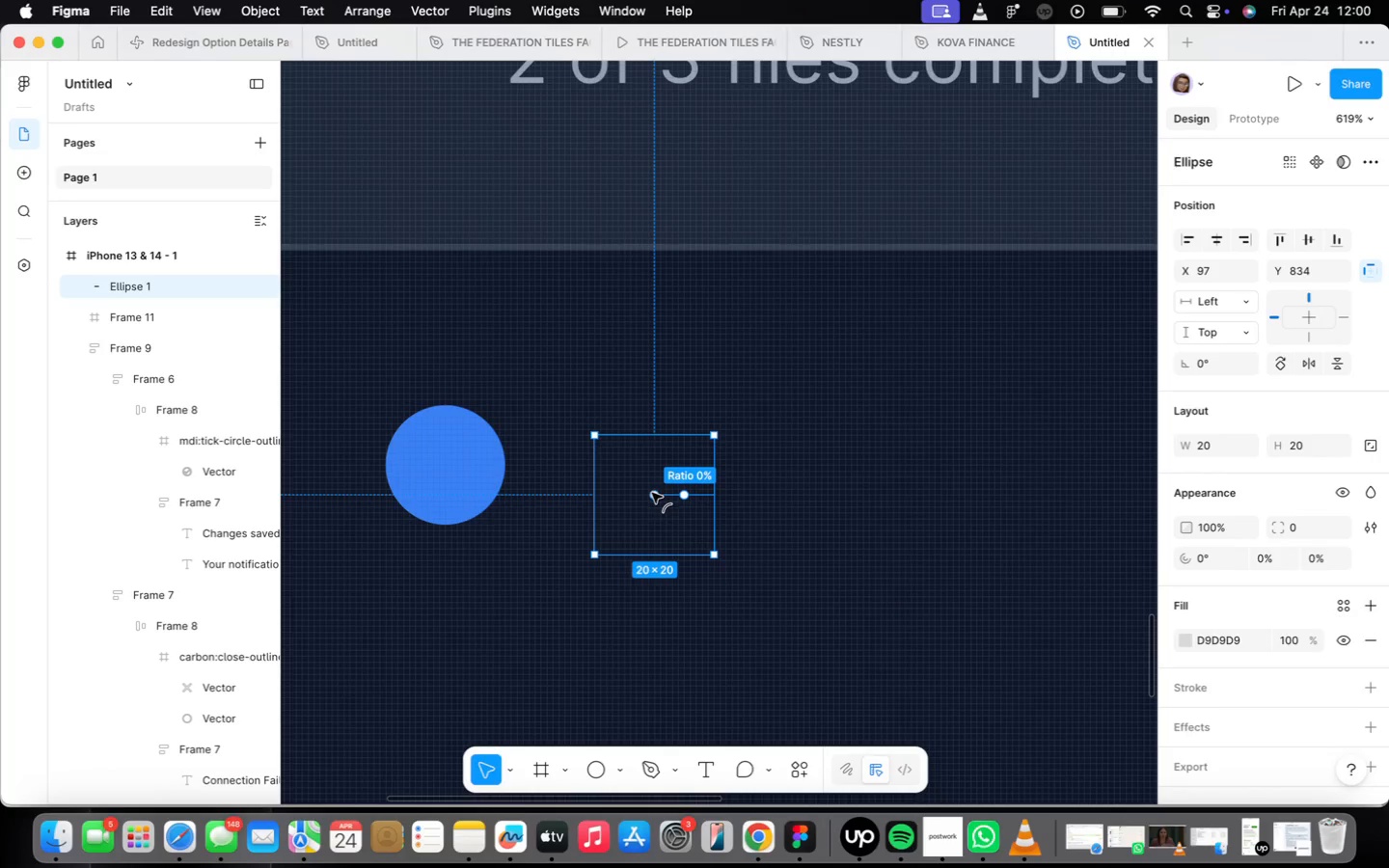 
left_click_drag(start_coordinate=[652, 493], to_coordinate=[687, 519])
 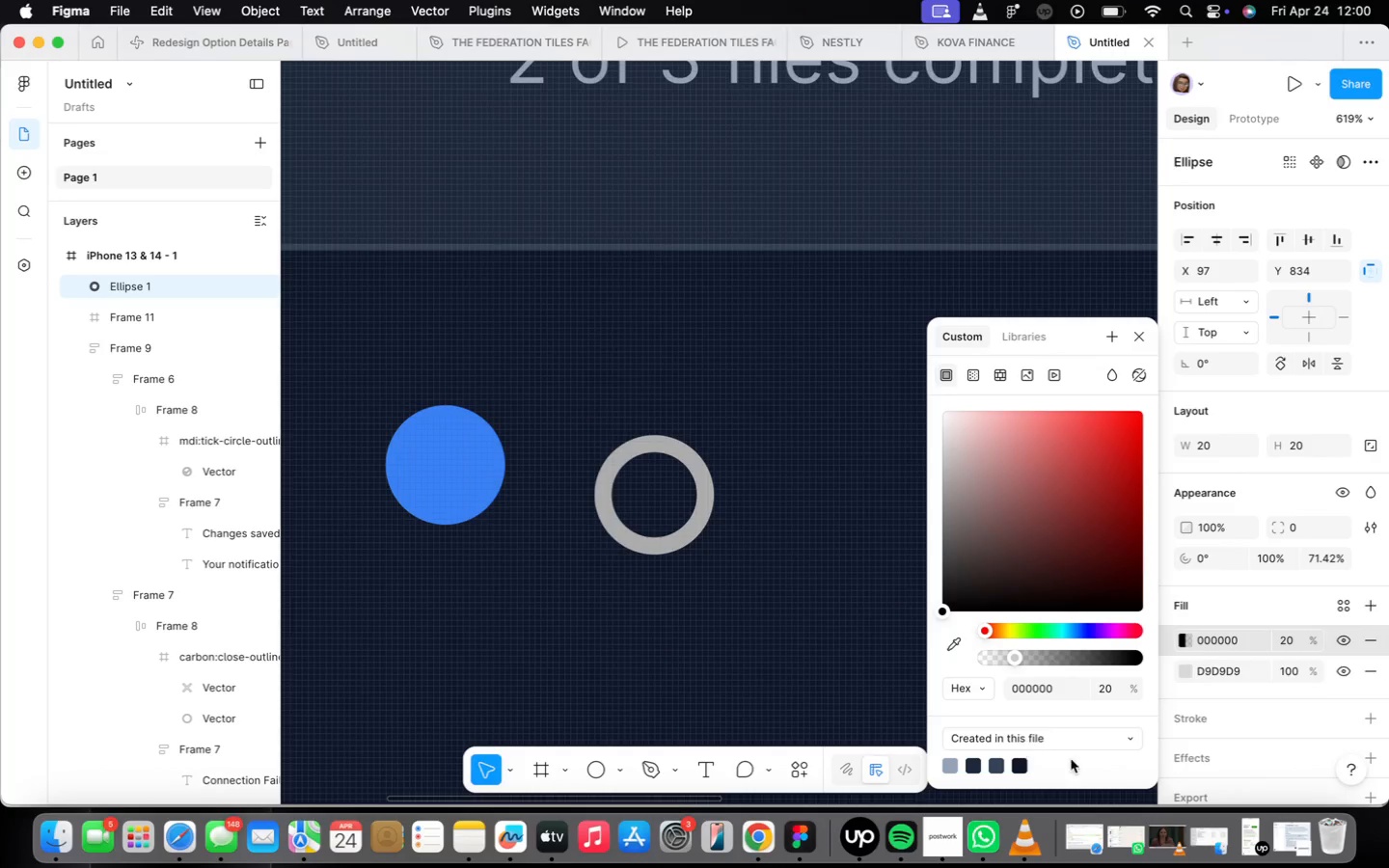 
mouse_move([1372, 644])
 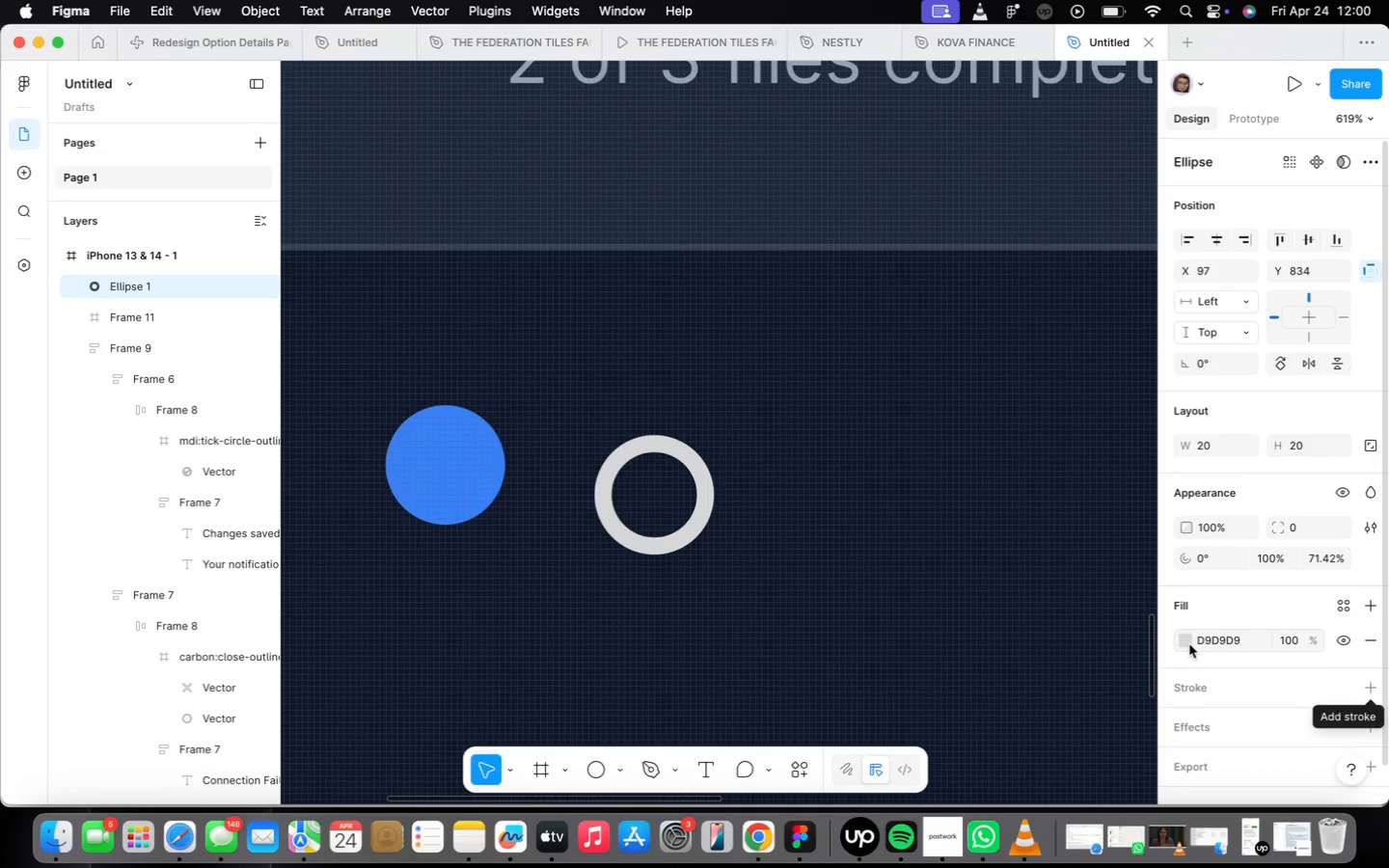 
left_click([1190, 643])
 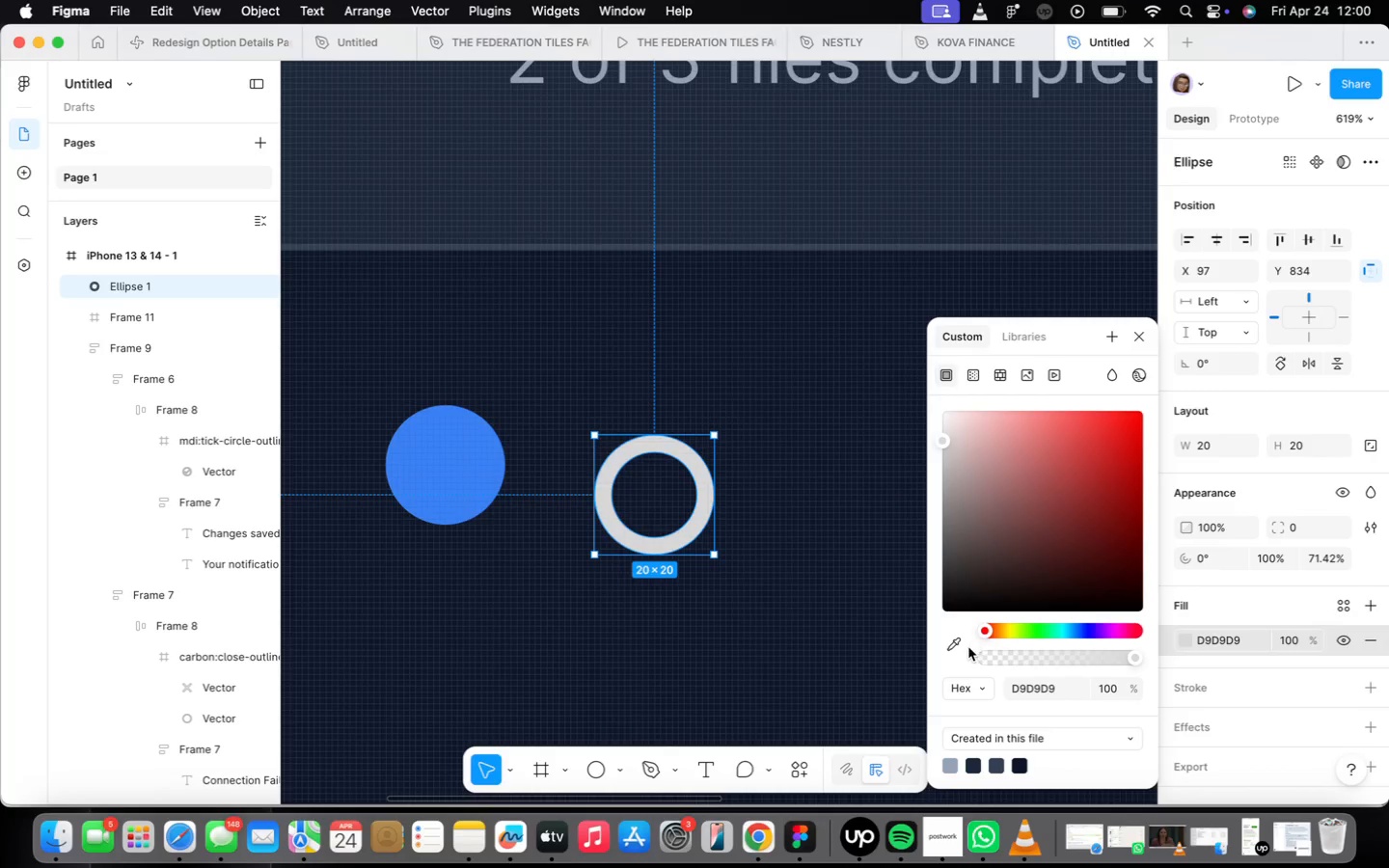 
left_click([957, 647])
 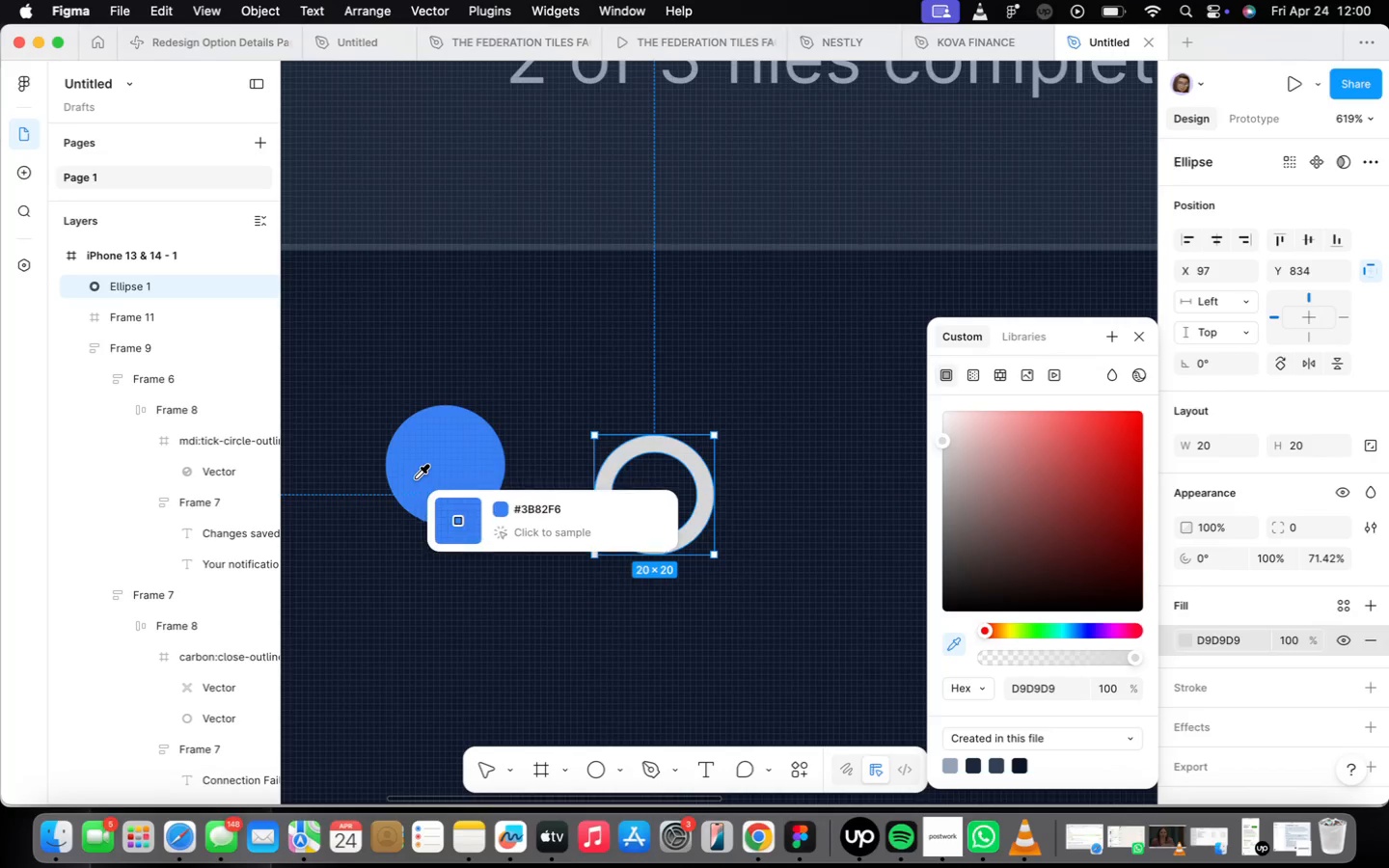 
left_click([464, 465])
 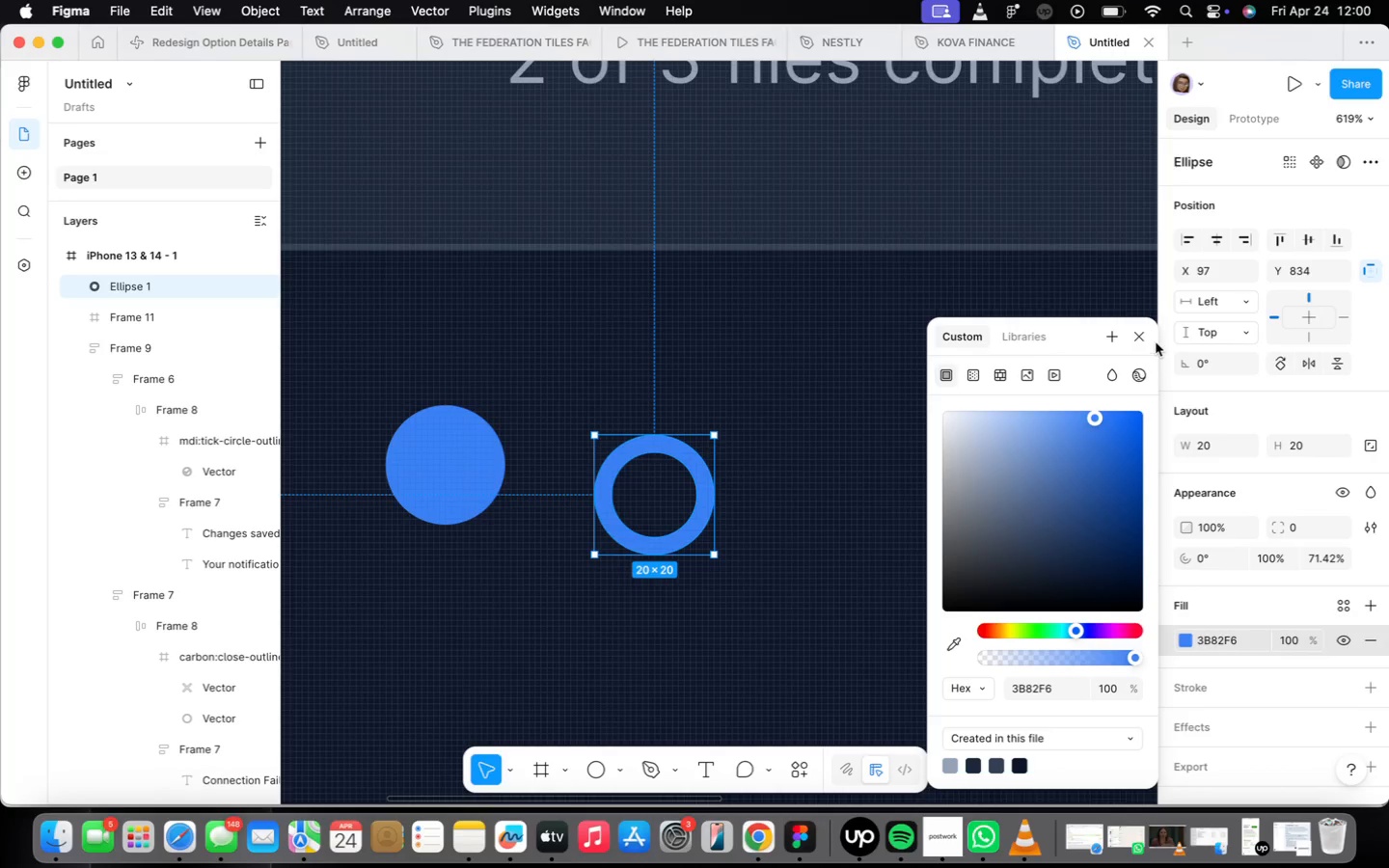 
left_click([1142, 333])
 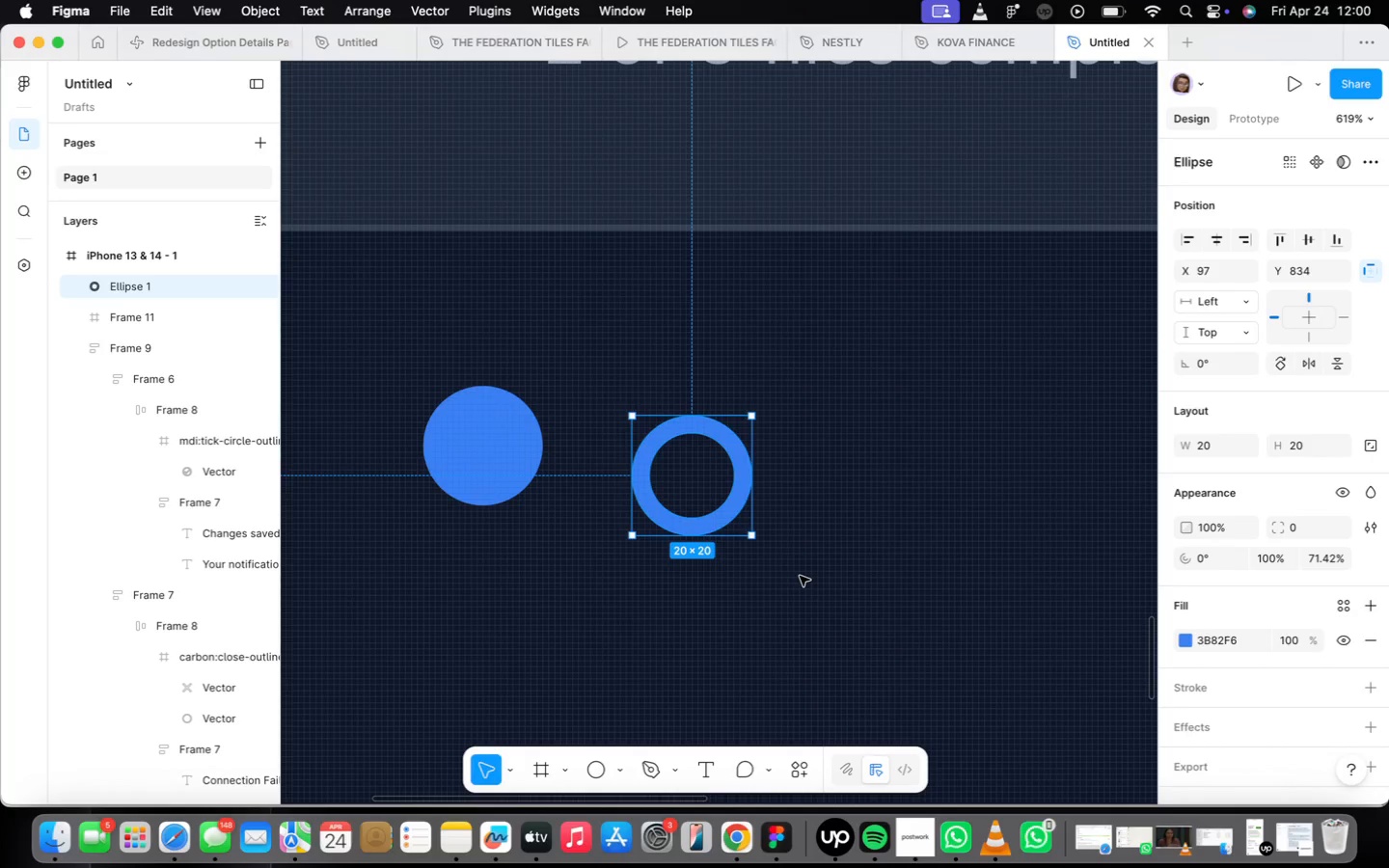 
wait(11.24)
 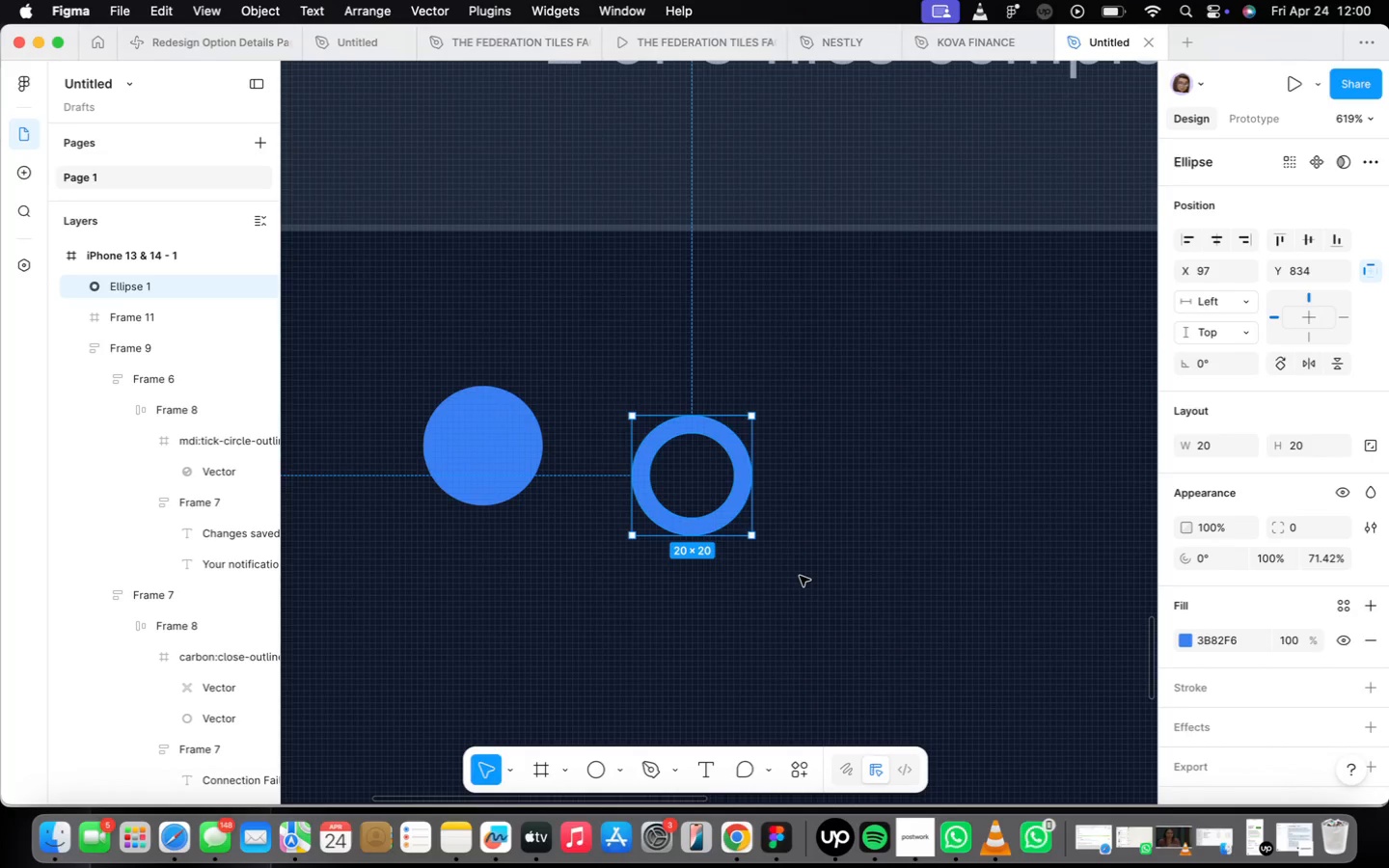 
scroll: coordinate [732, 454], scroll_direction: up, amount: 2.0
 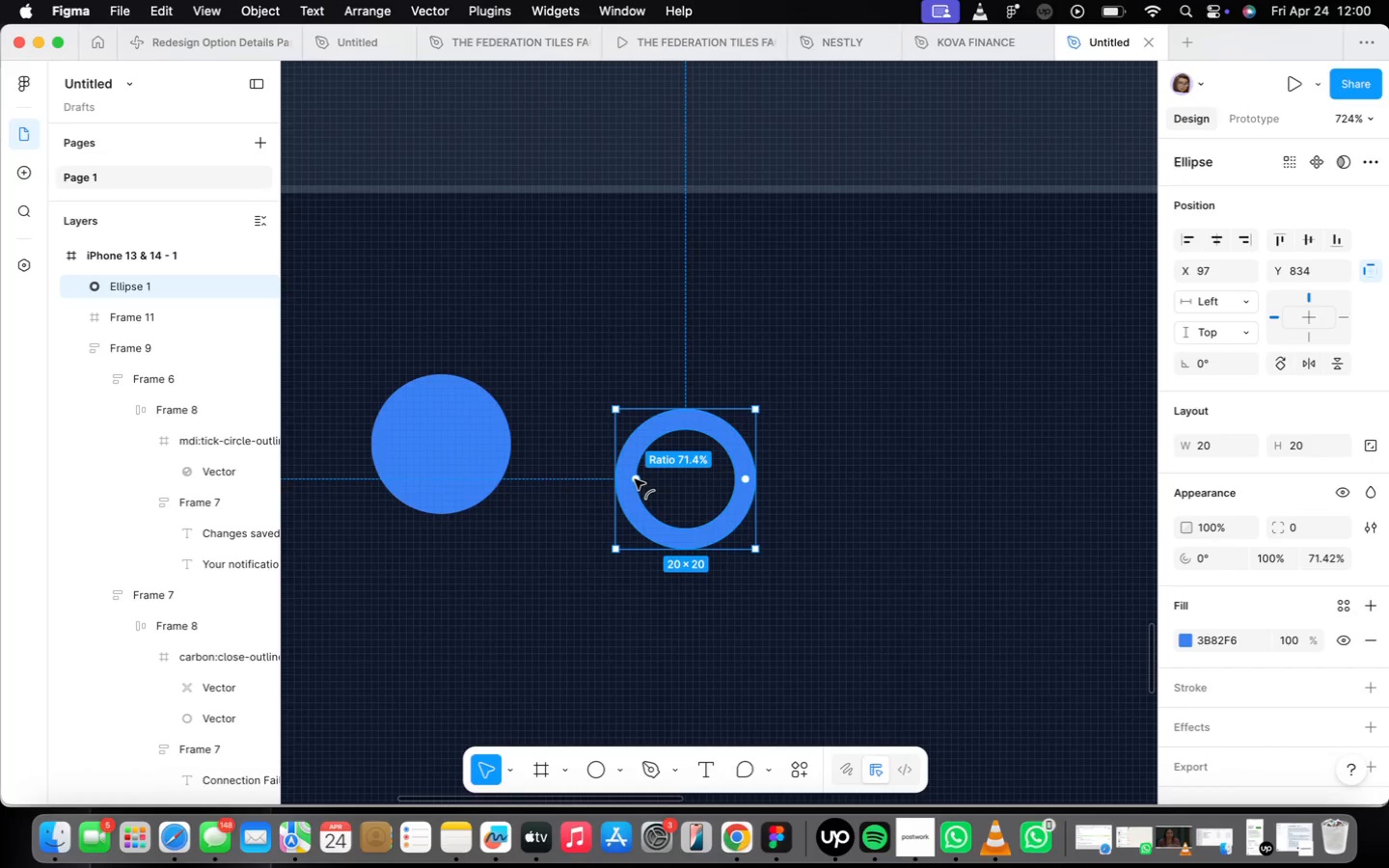 
left_click_drag(start_coordinate=[637, 478], to_coordinate=[628, 475])
 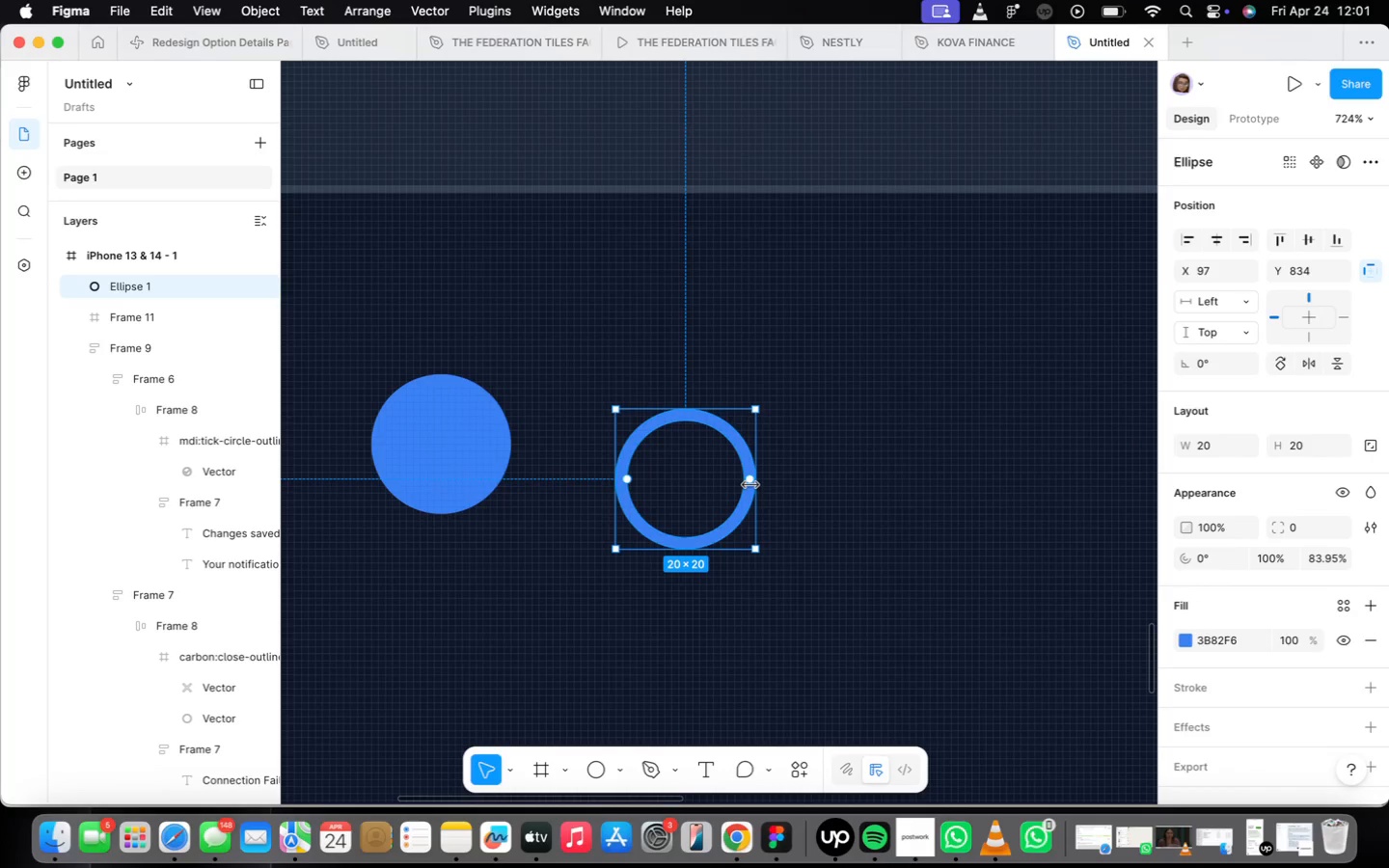 
left_click_drag(start_coordinate=[753, 481], to_coordinate=[677, 503])
 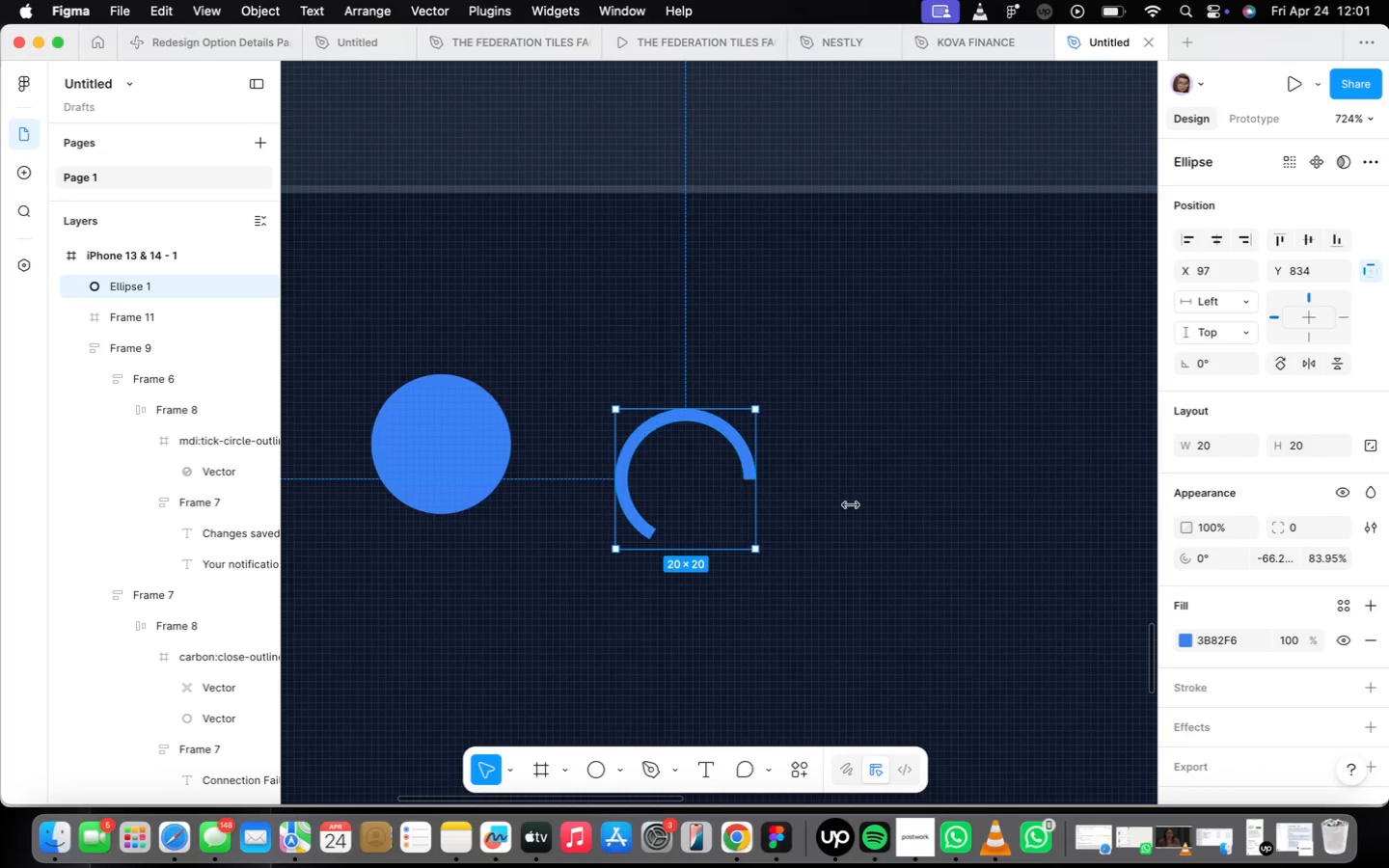 
left_click([883, 509])
 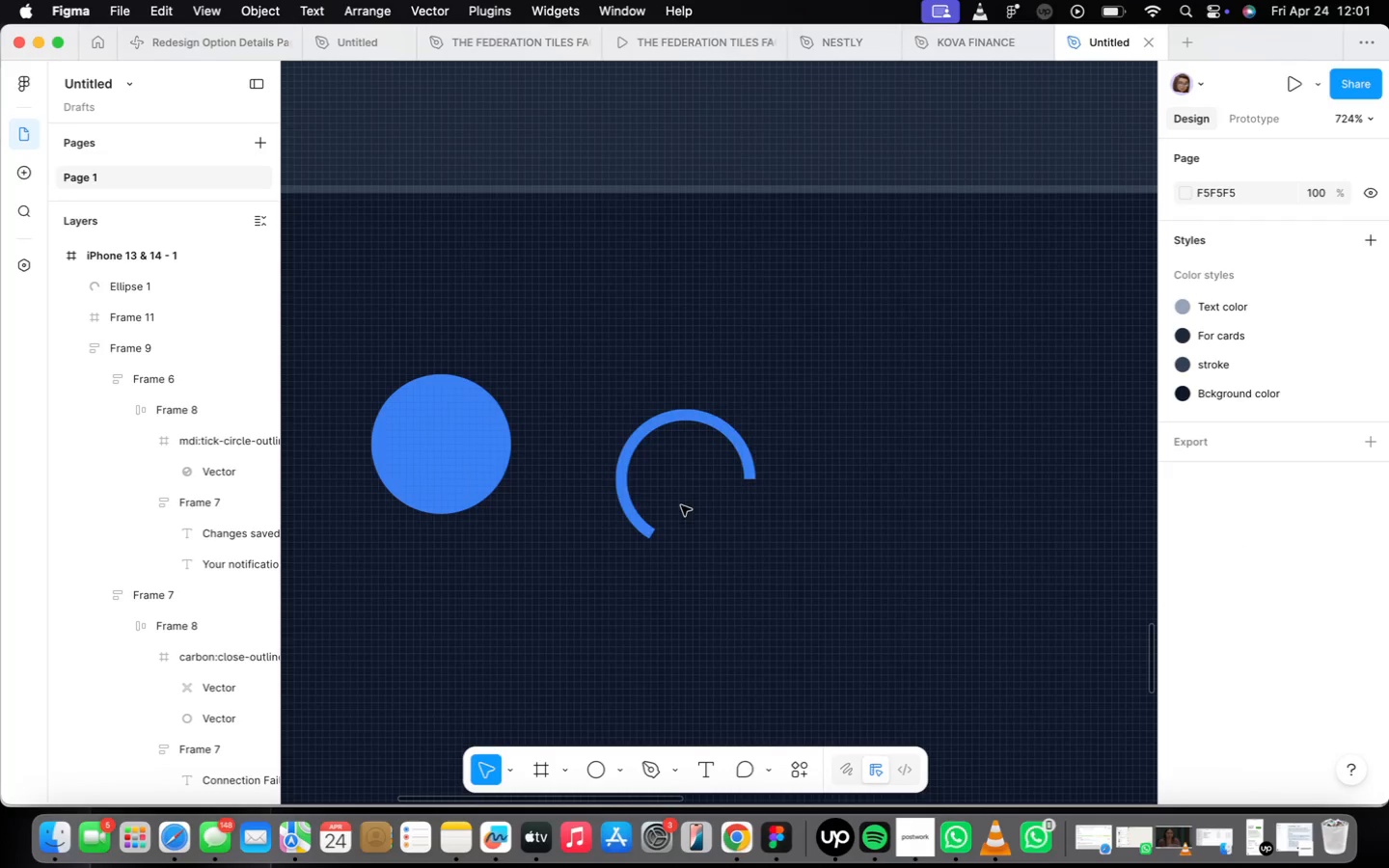 
scroll: coordinate [628, 489], scroll_direction: down, amount: 7.0
 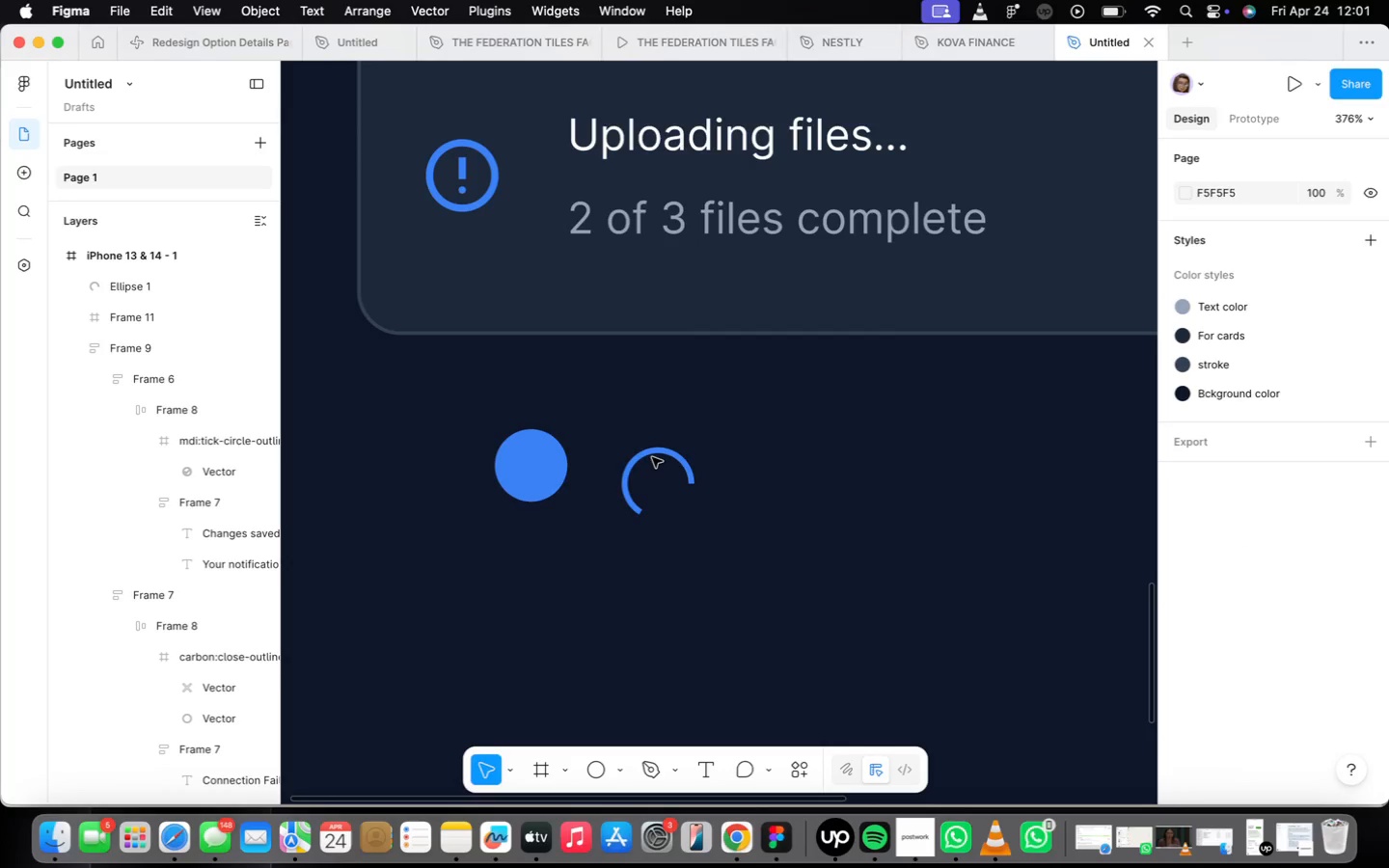 
left_click([650, 455])
 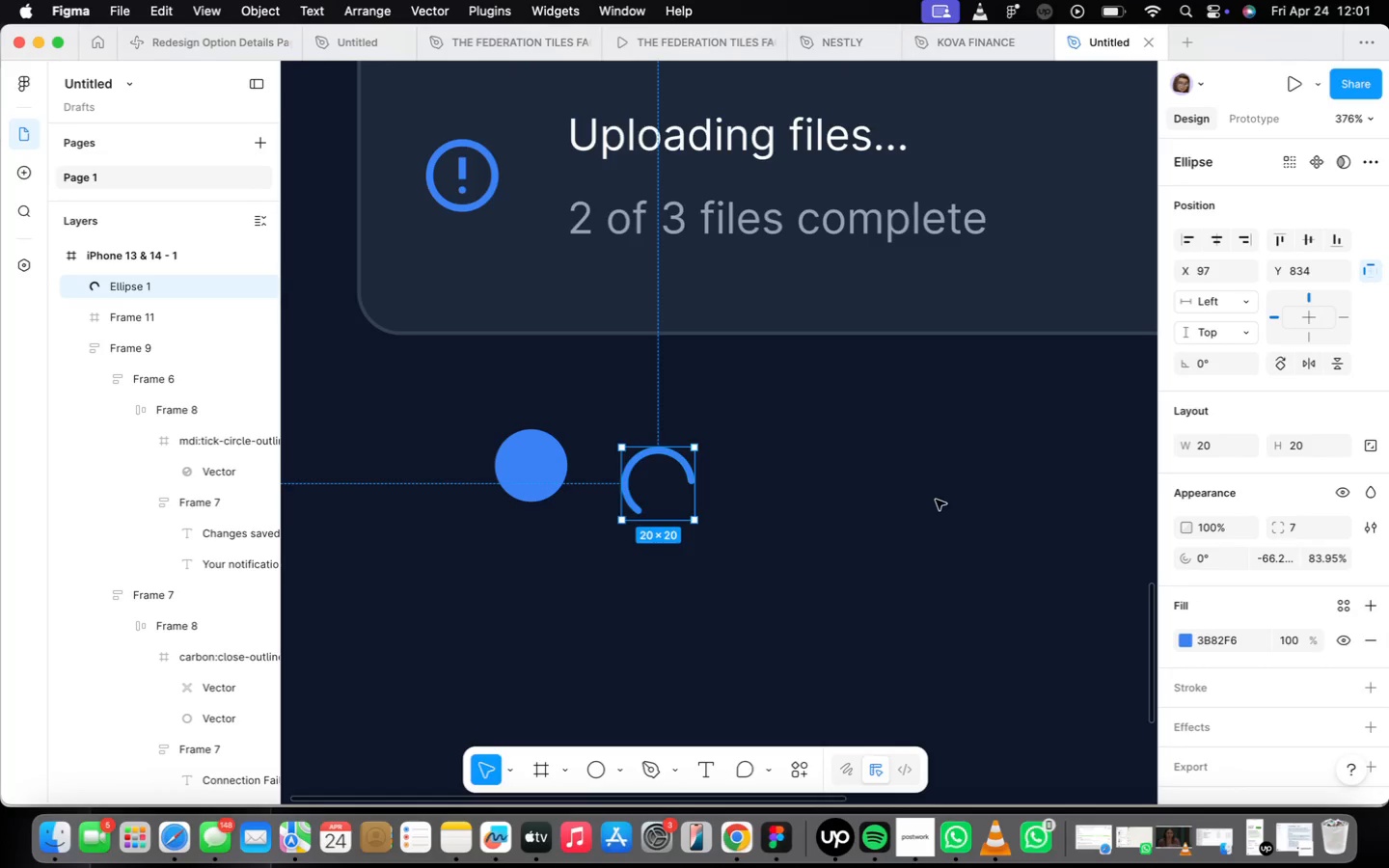 
right_click([685, 471])
 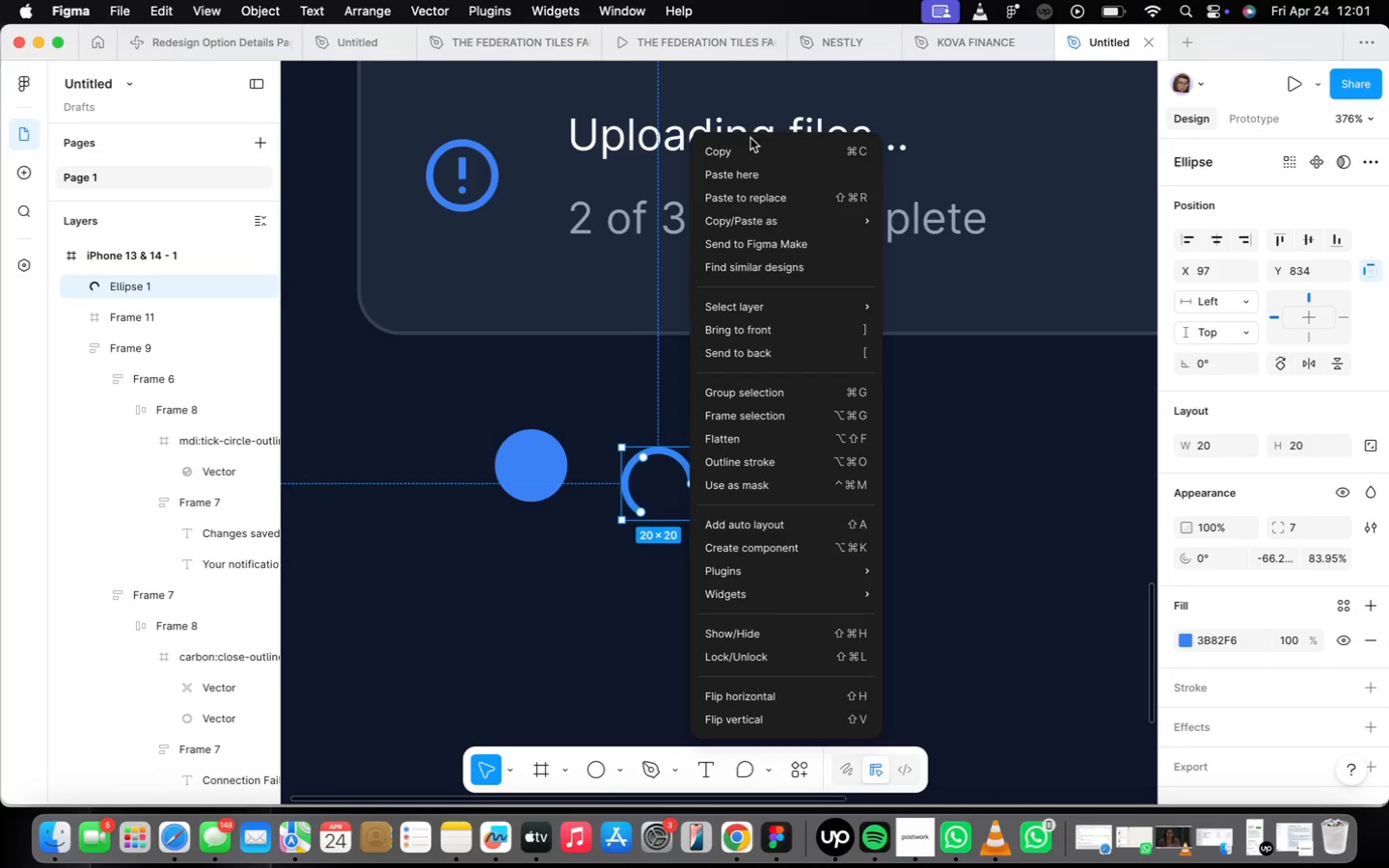 
left_click([746, 158])
 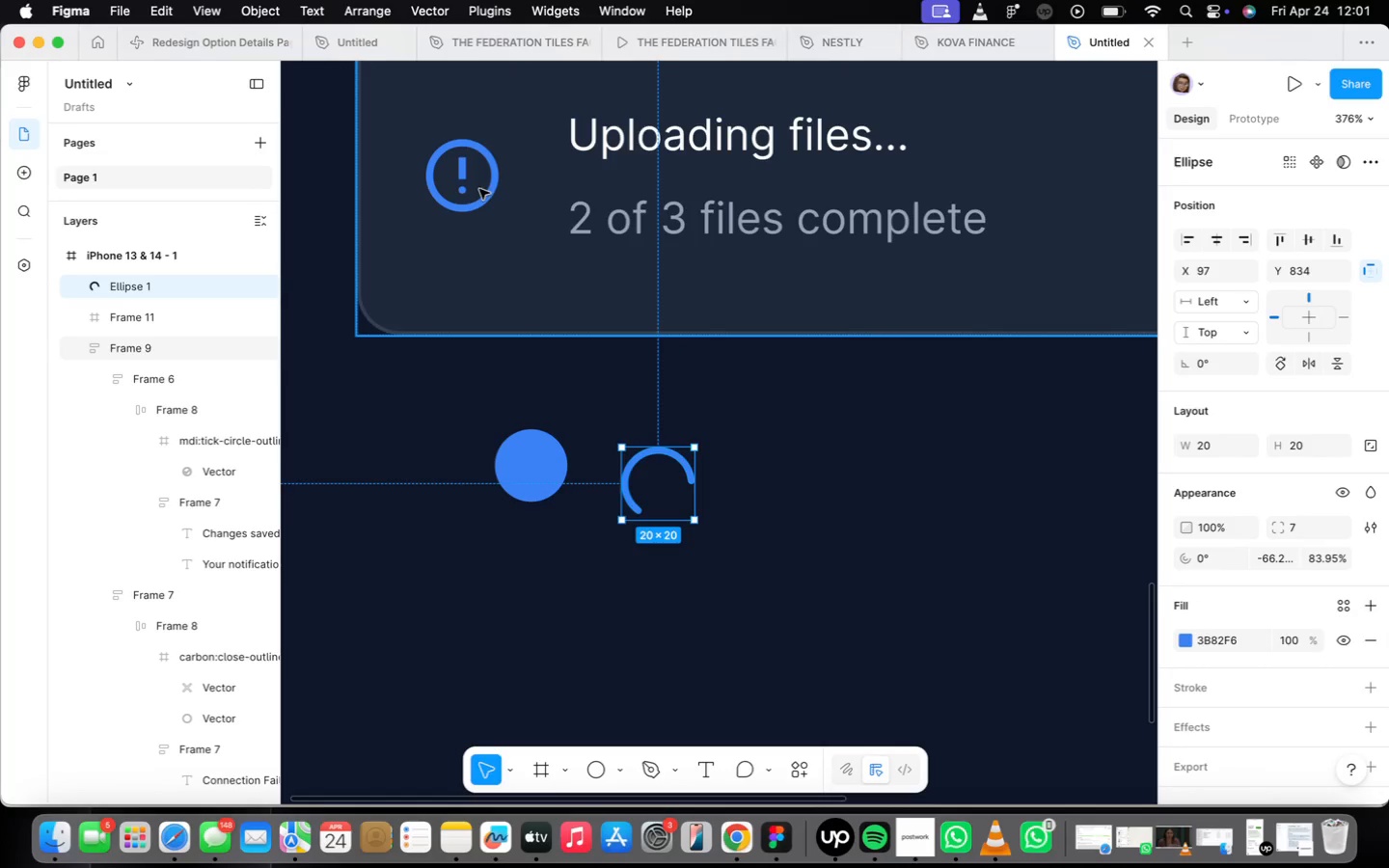 
double_click([473, 187])
 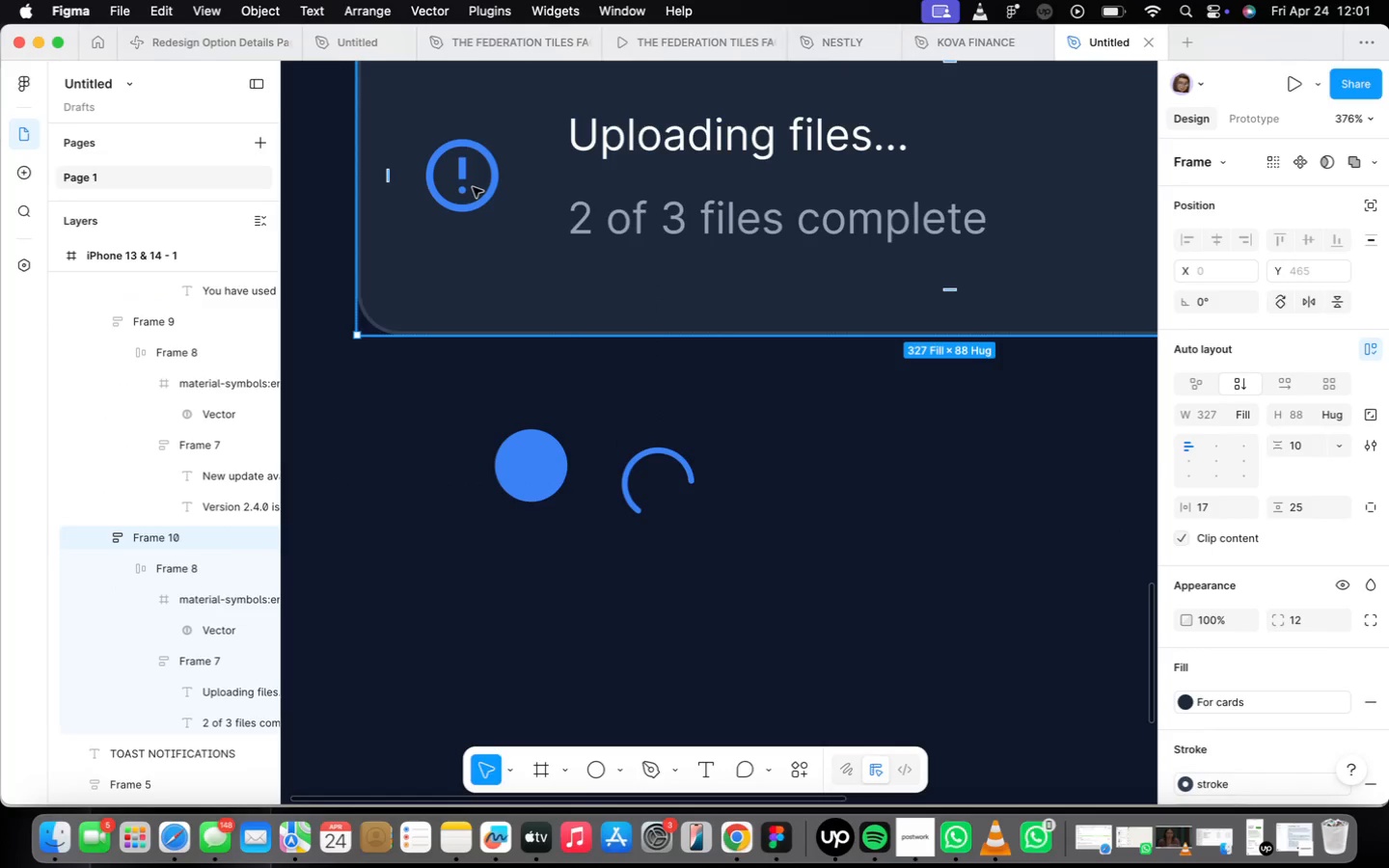 
scroll: coordinate [477, 192], scroll_direction: up, amount: 2.0
 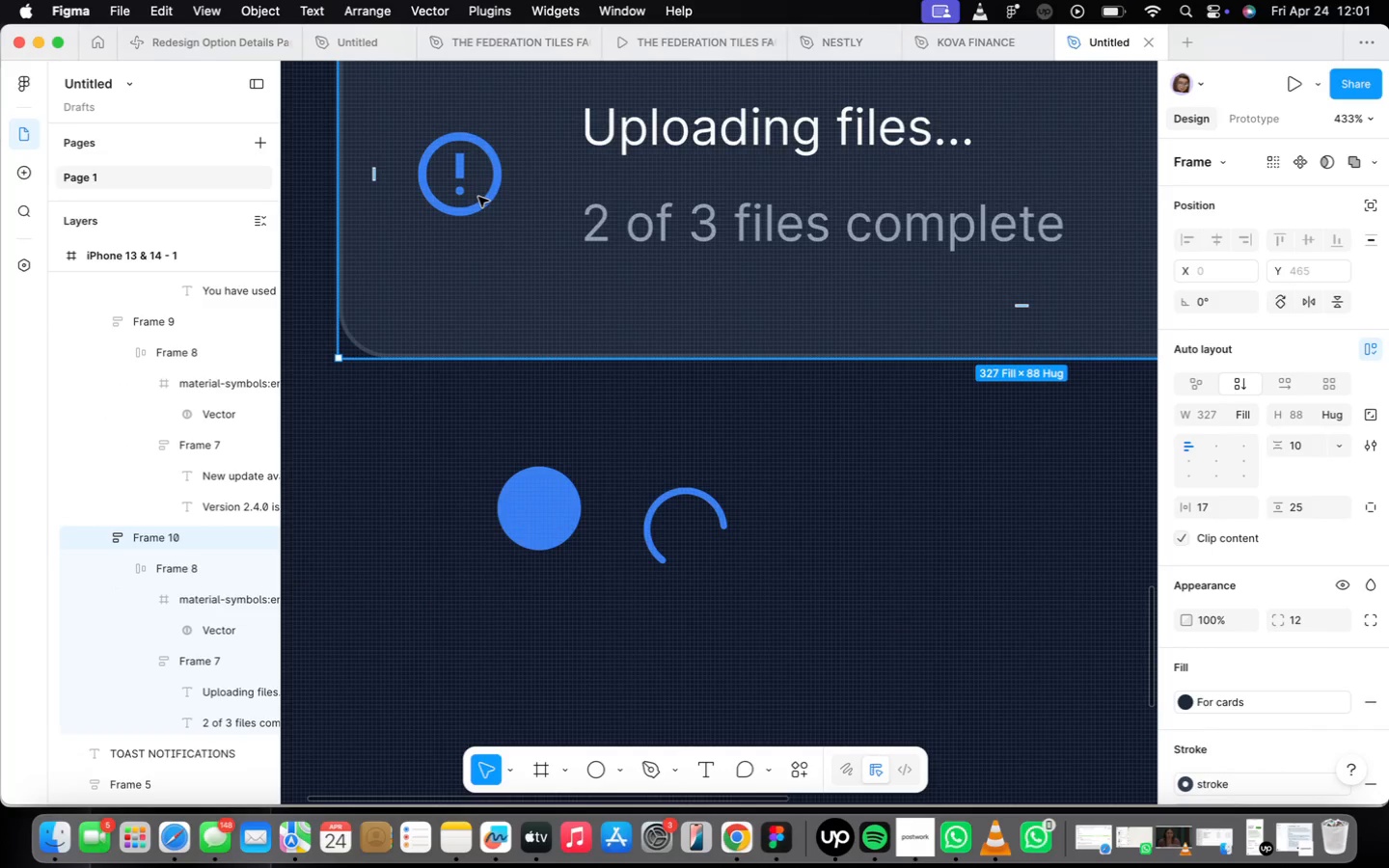 
left_click([479, 197])
 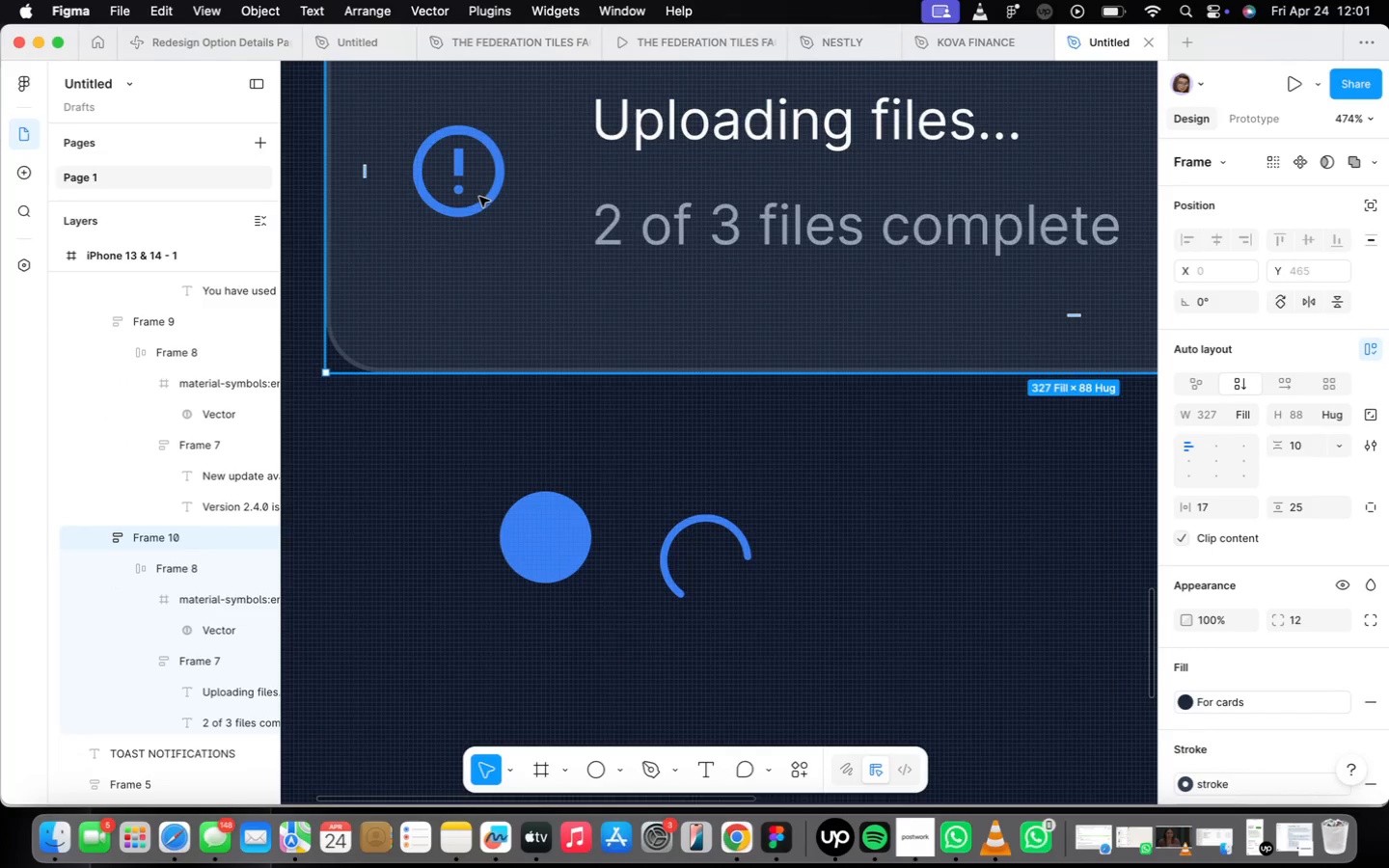 
scroll: coordinate [479, 197], scroll_direction: up, amount: 3.0
 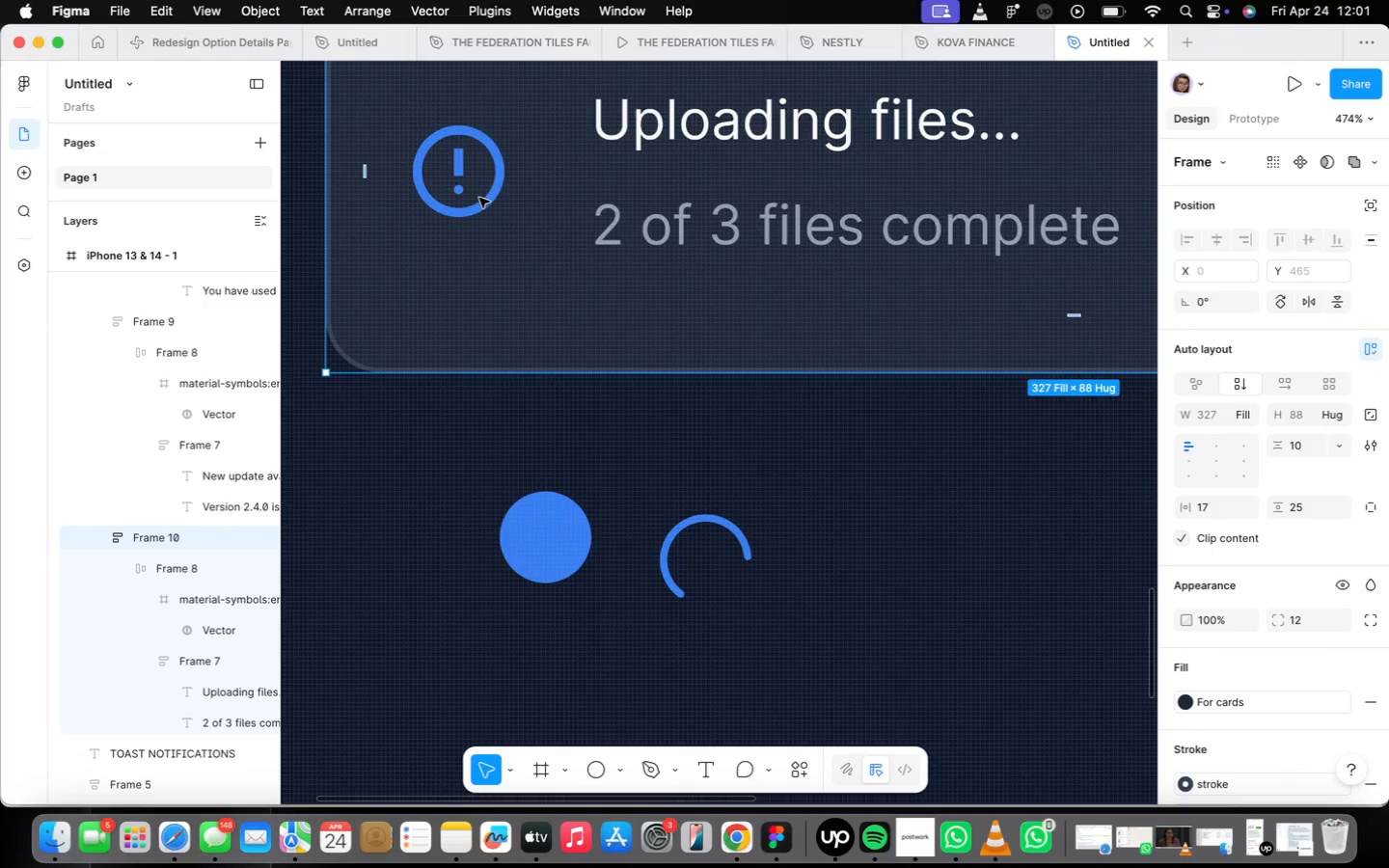 
double_click([479, 197])
 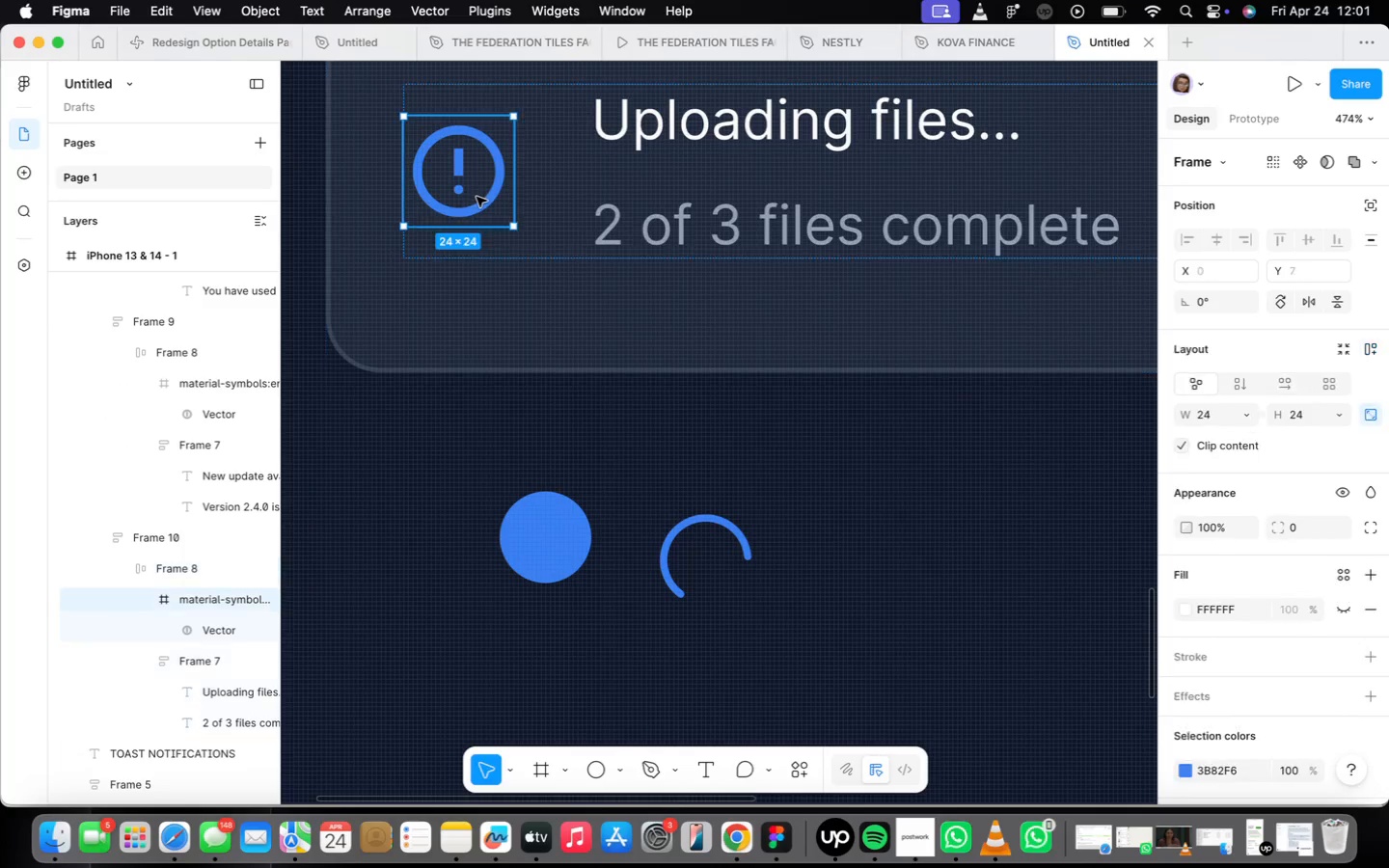 
triple_click([476, 197])
 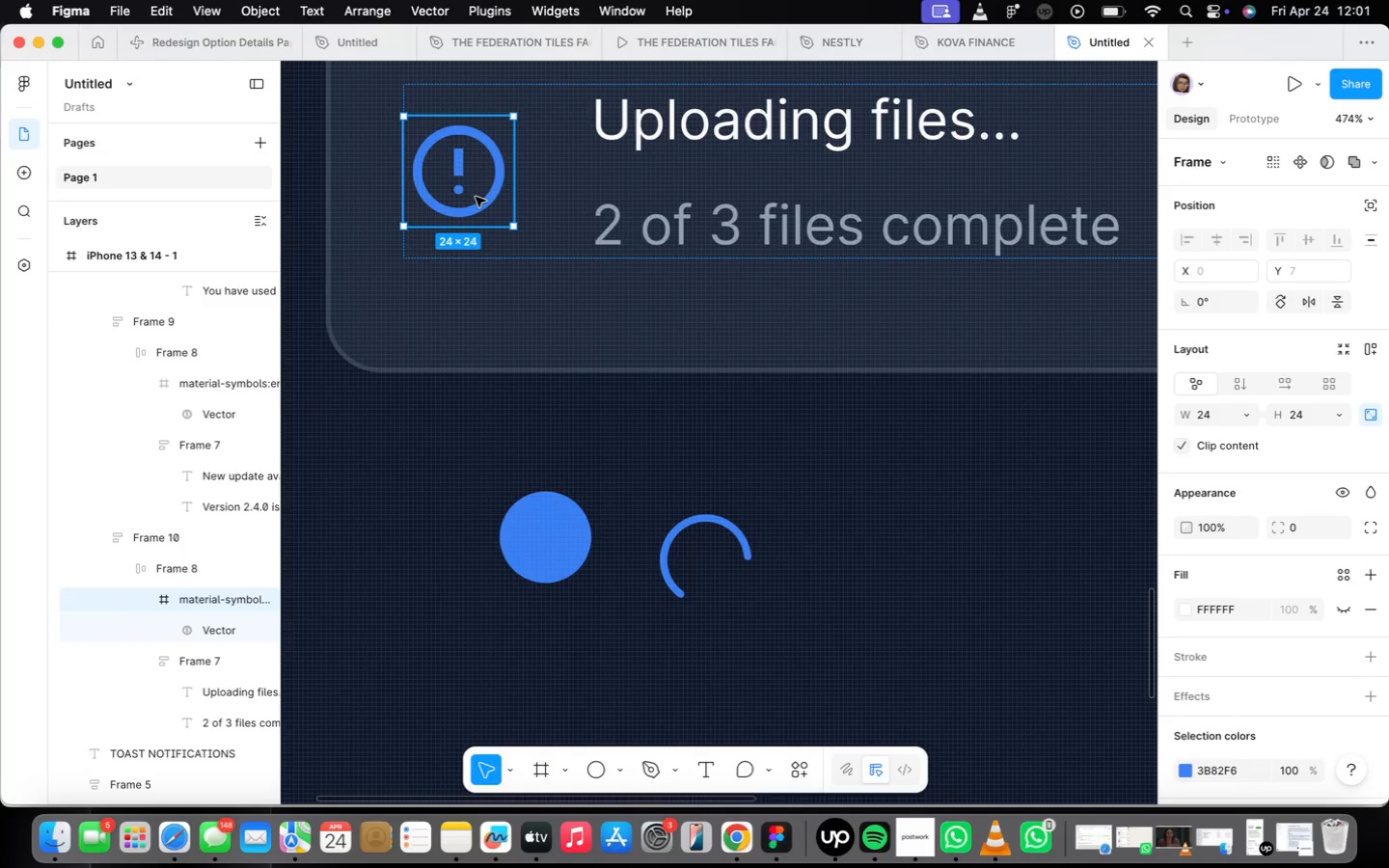 
triple_click([476, 197])
 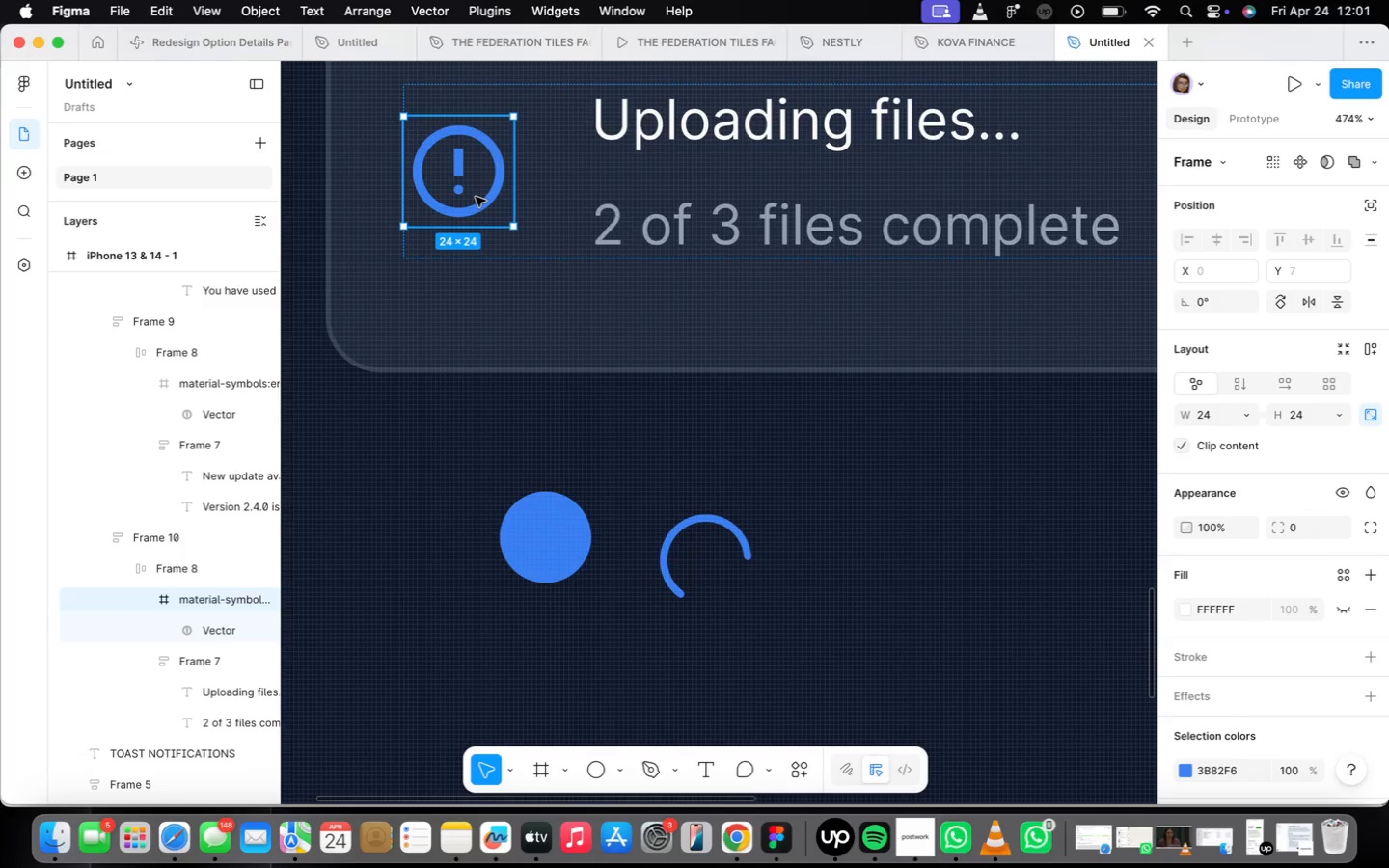 
triple_click([476, 197])
 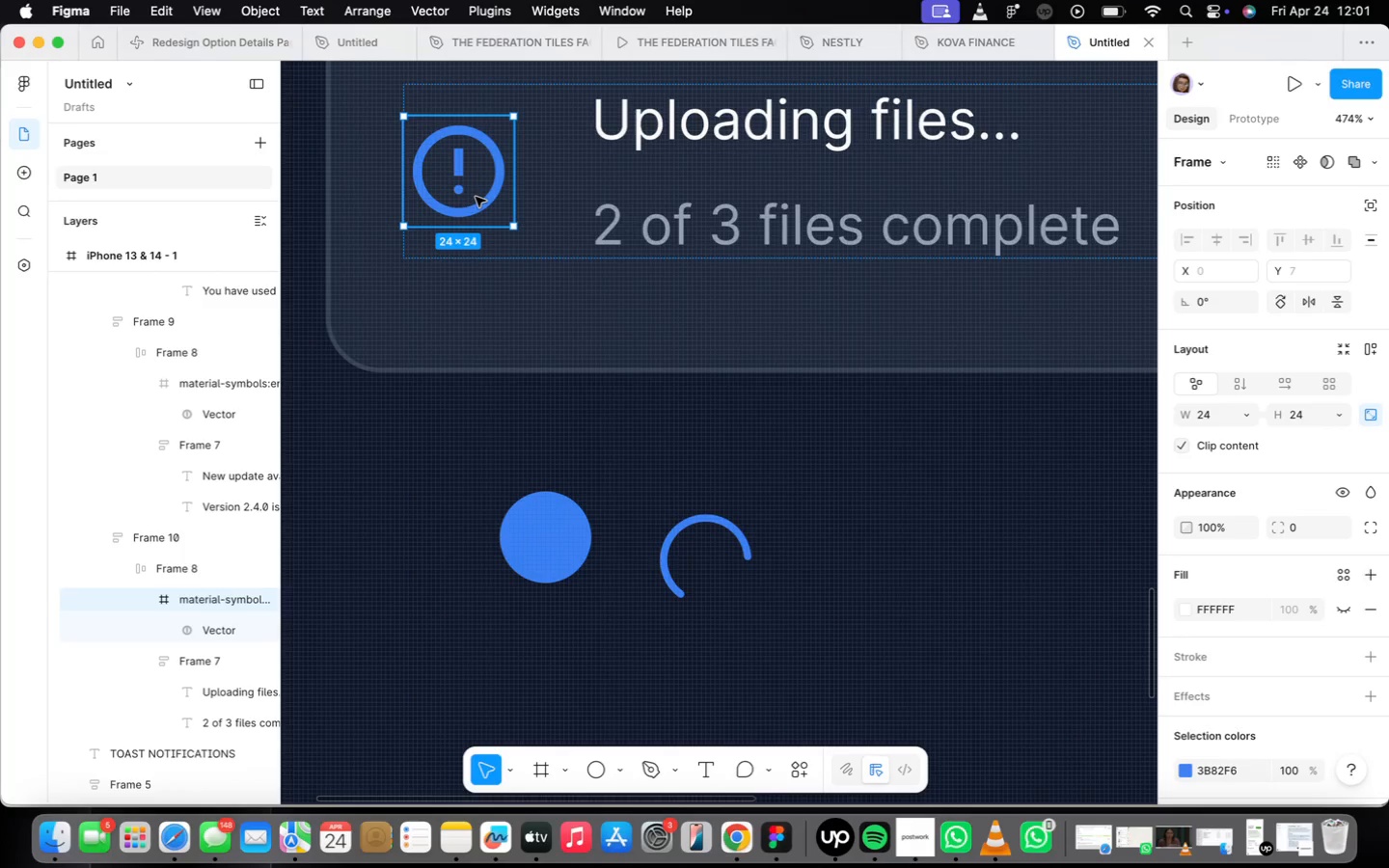 
wait(41.26)
 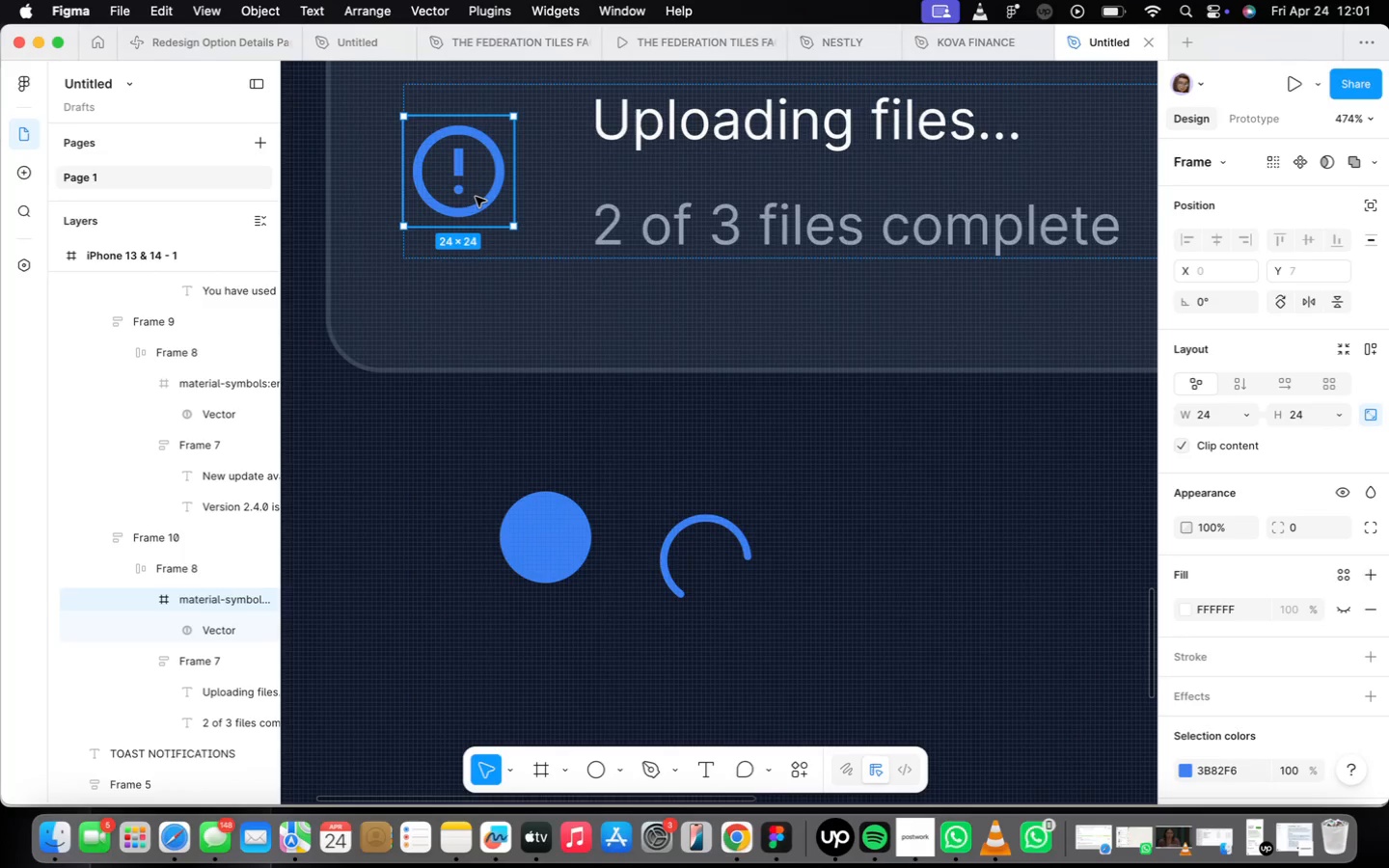 
left_click([476, 197])
 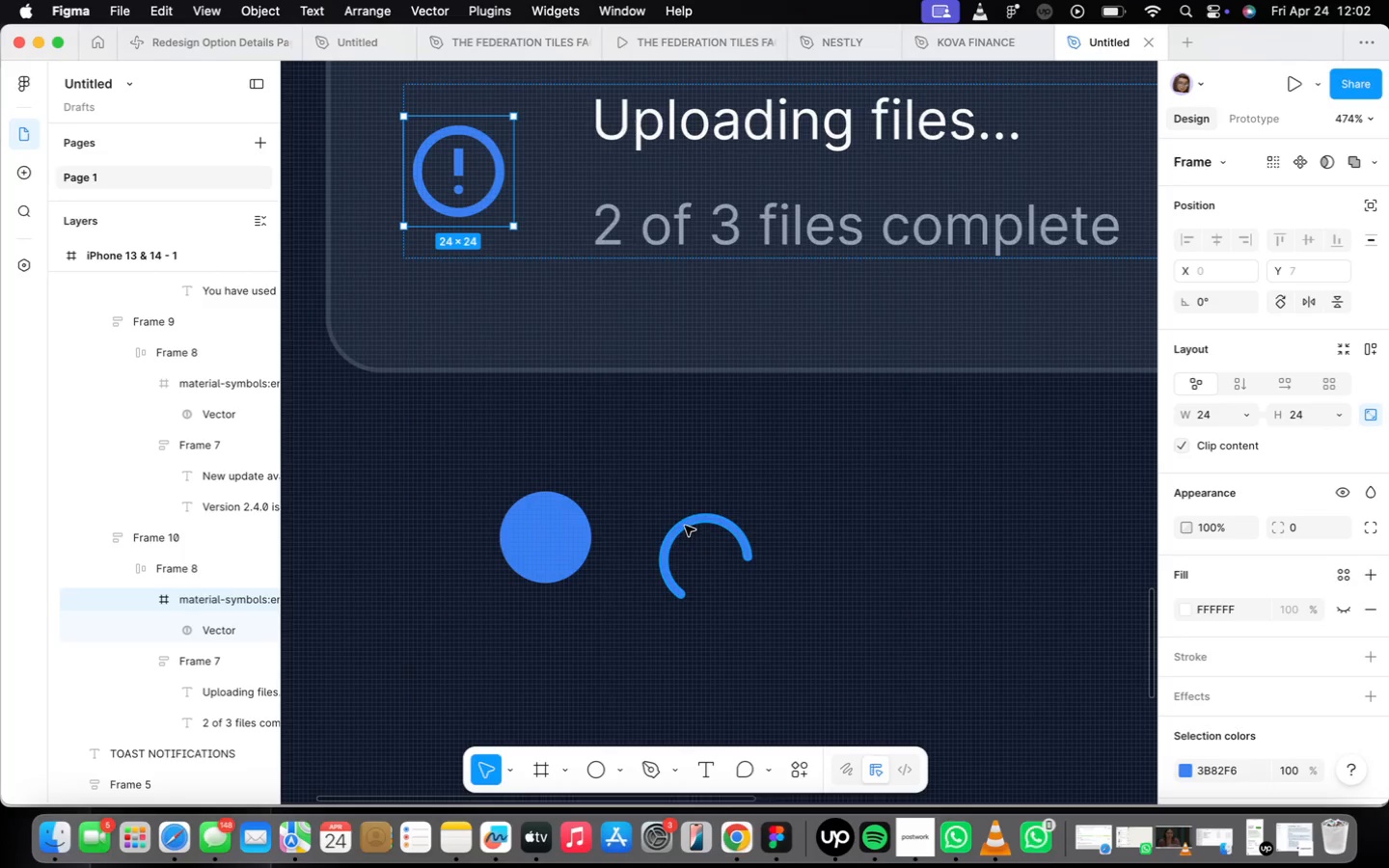 
right_click([686, 528])
 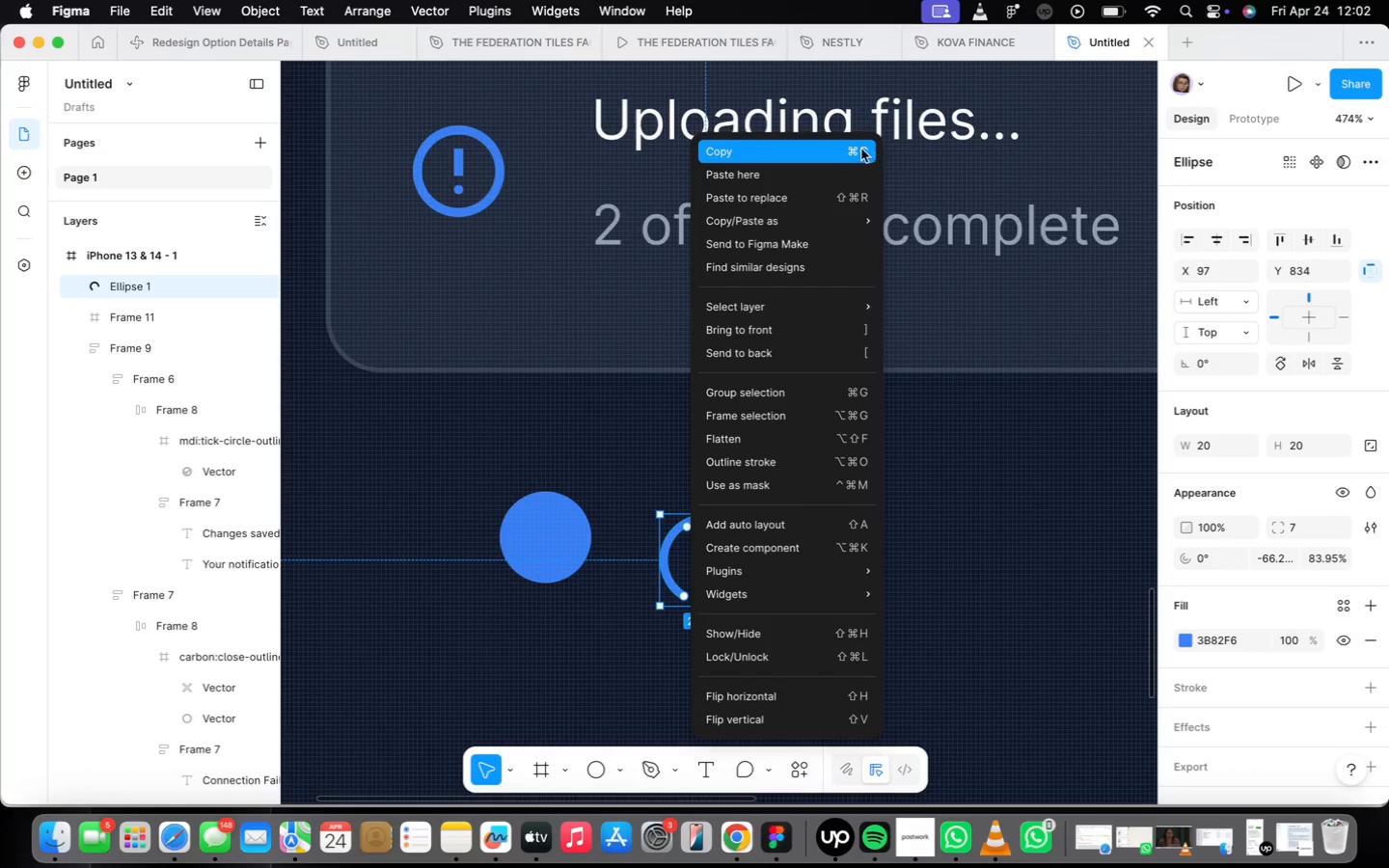 
left_click([850, 151])
 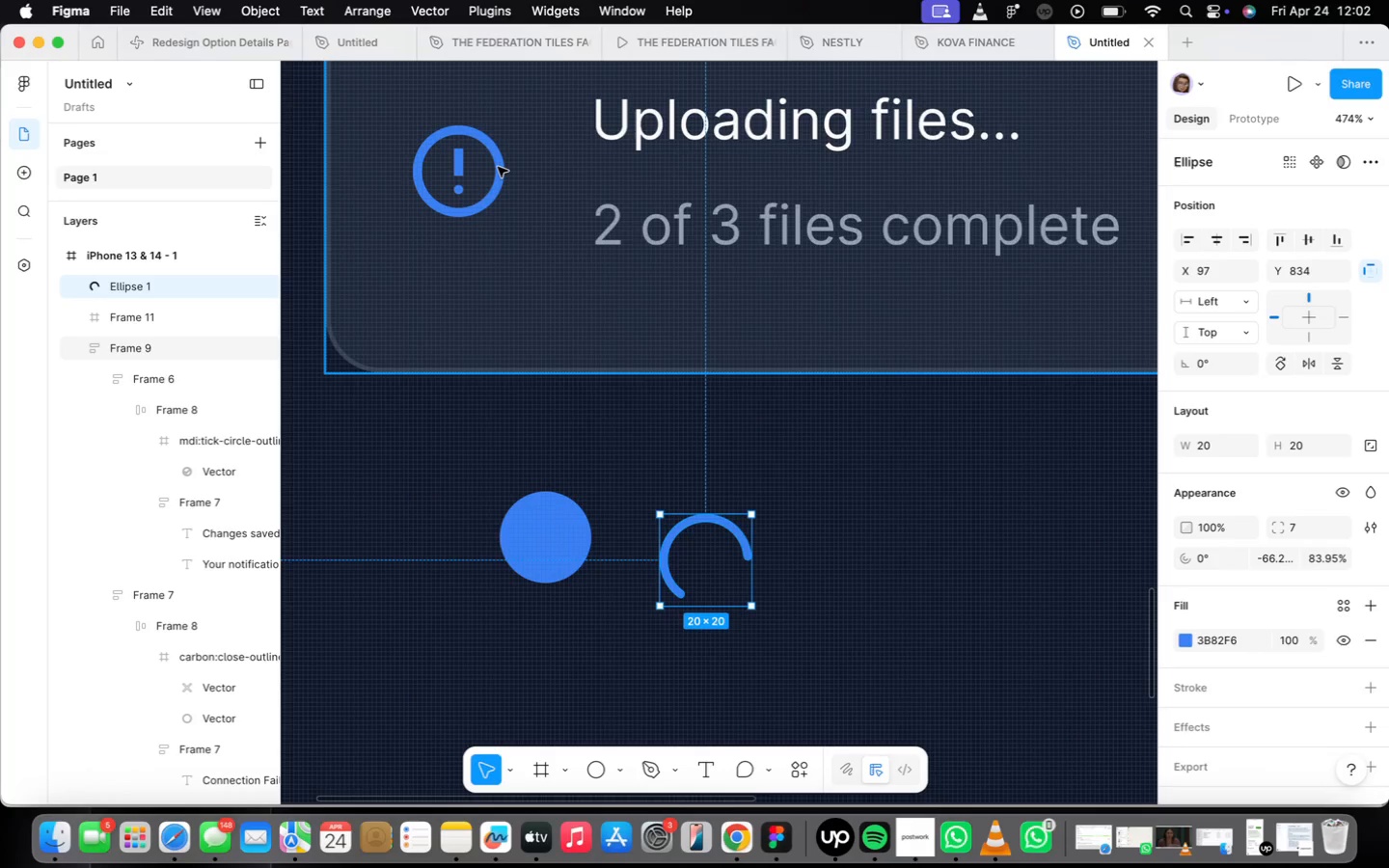 
double_click([498, 167])
 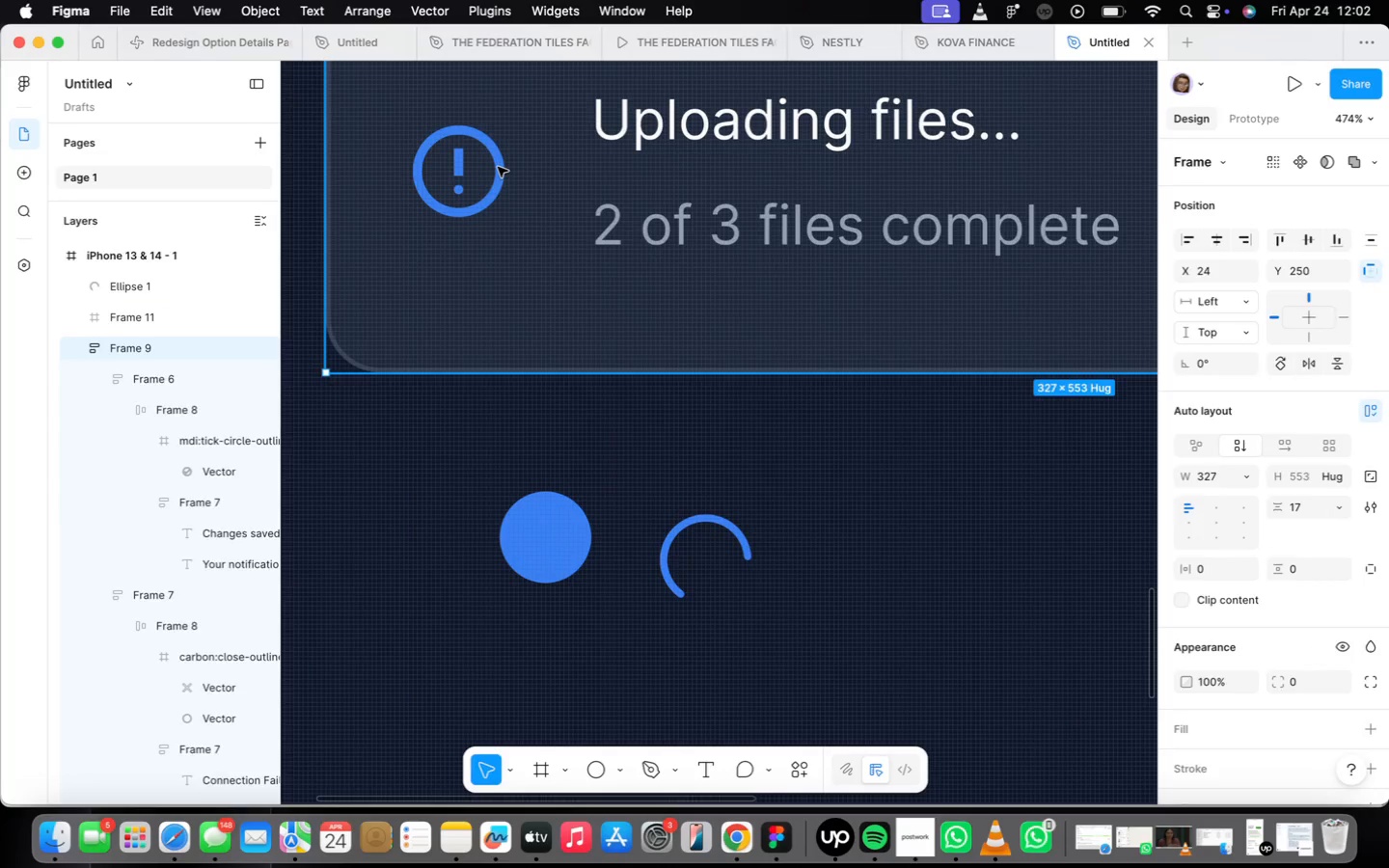 
triple_click([498, 167])
 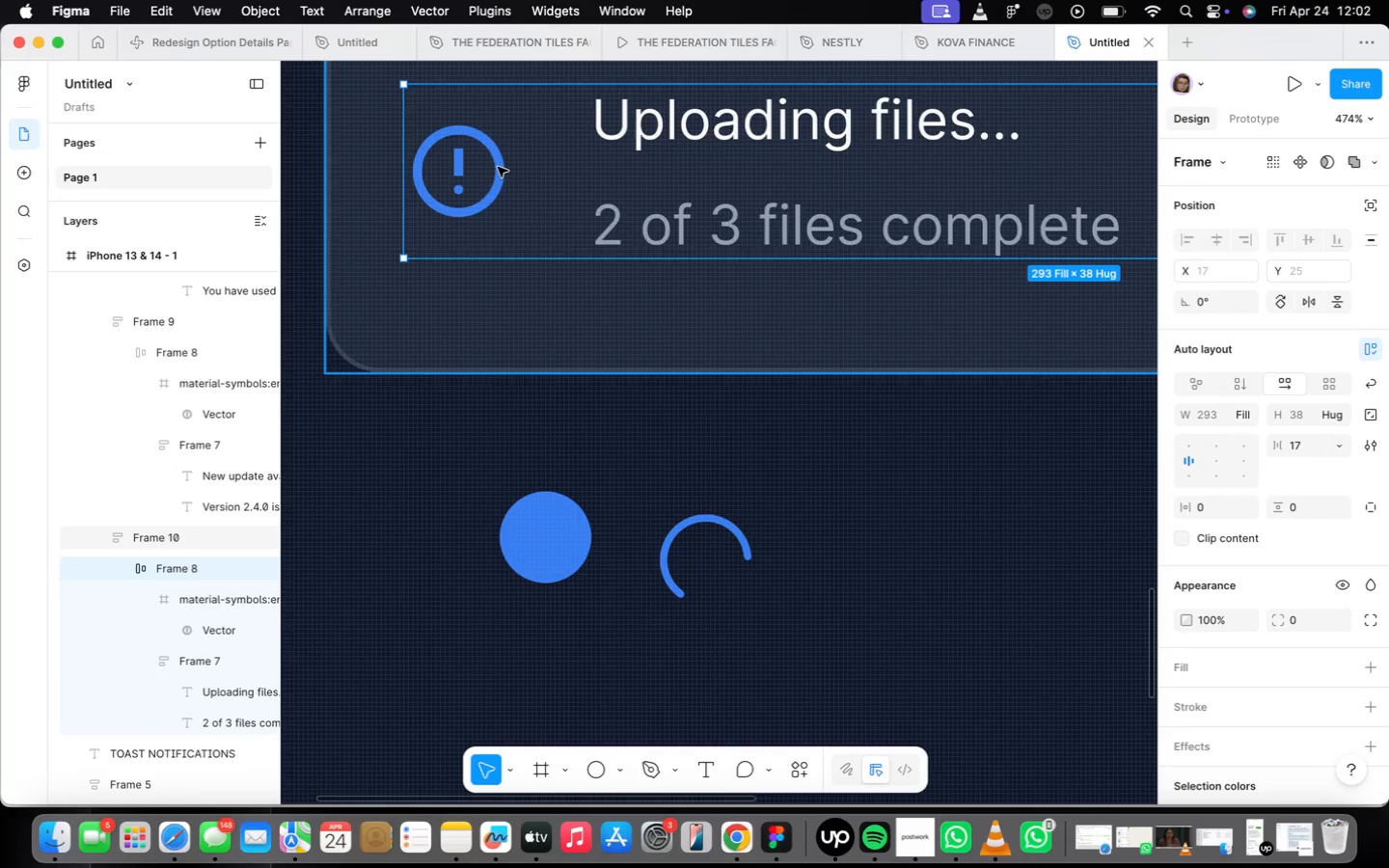 
triple_click([498, 167])
 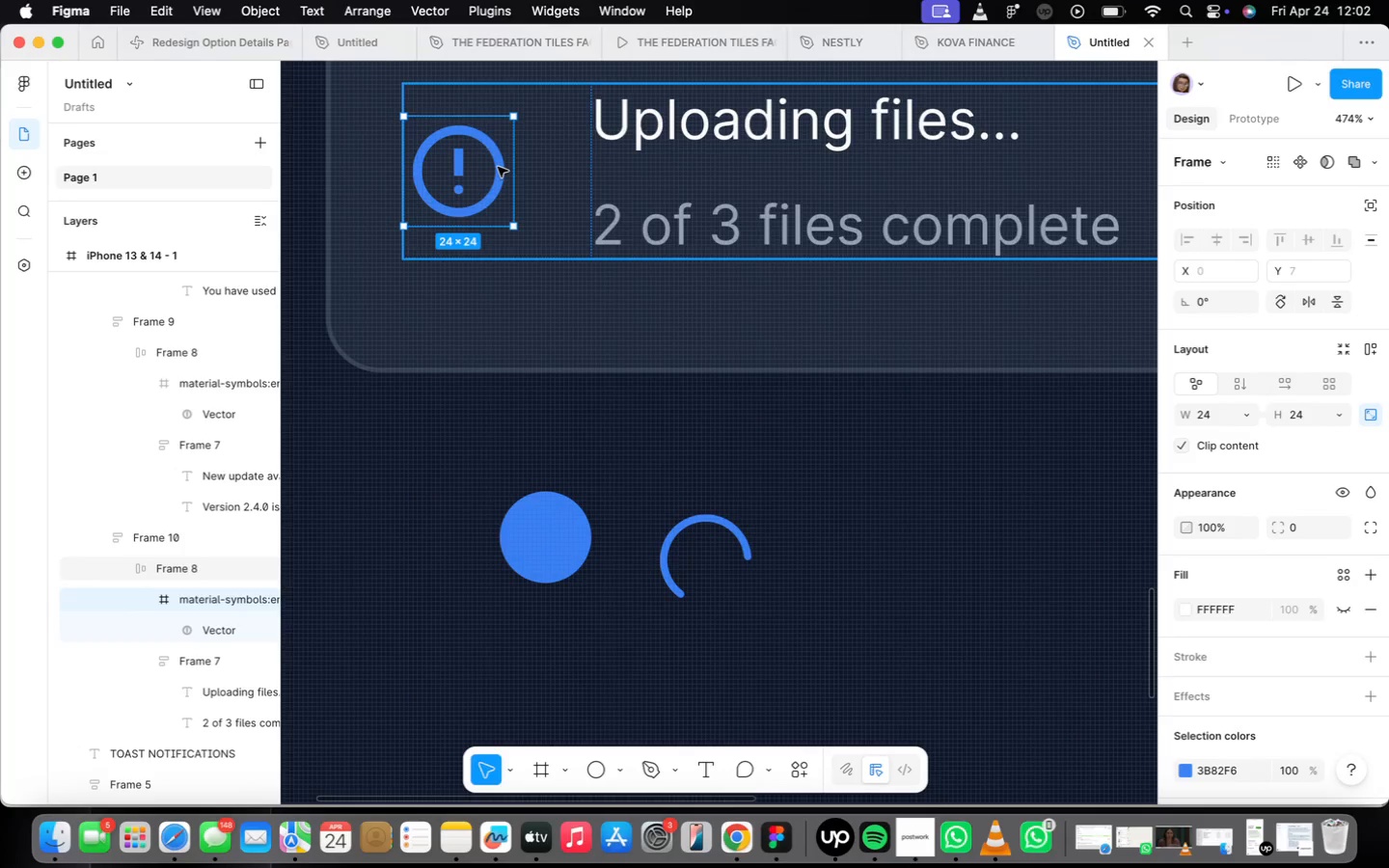 
triple_click([498, 167])
 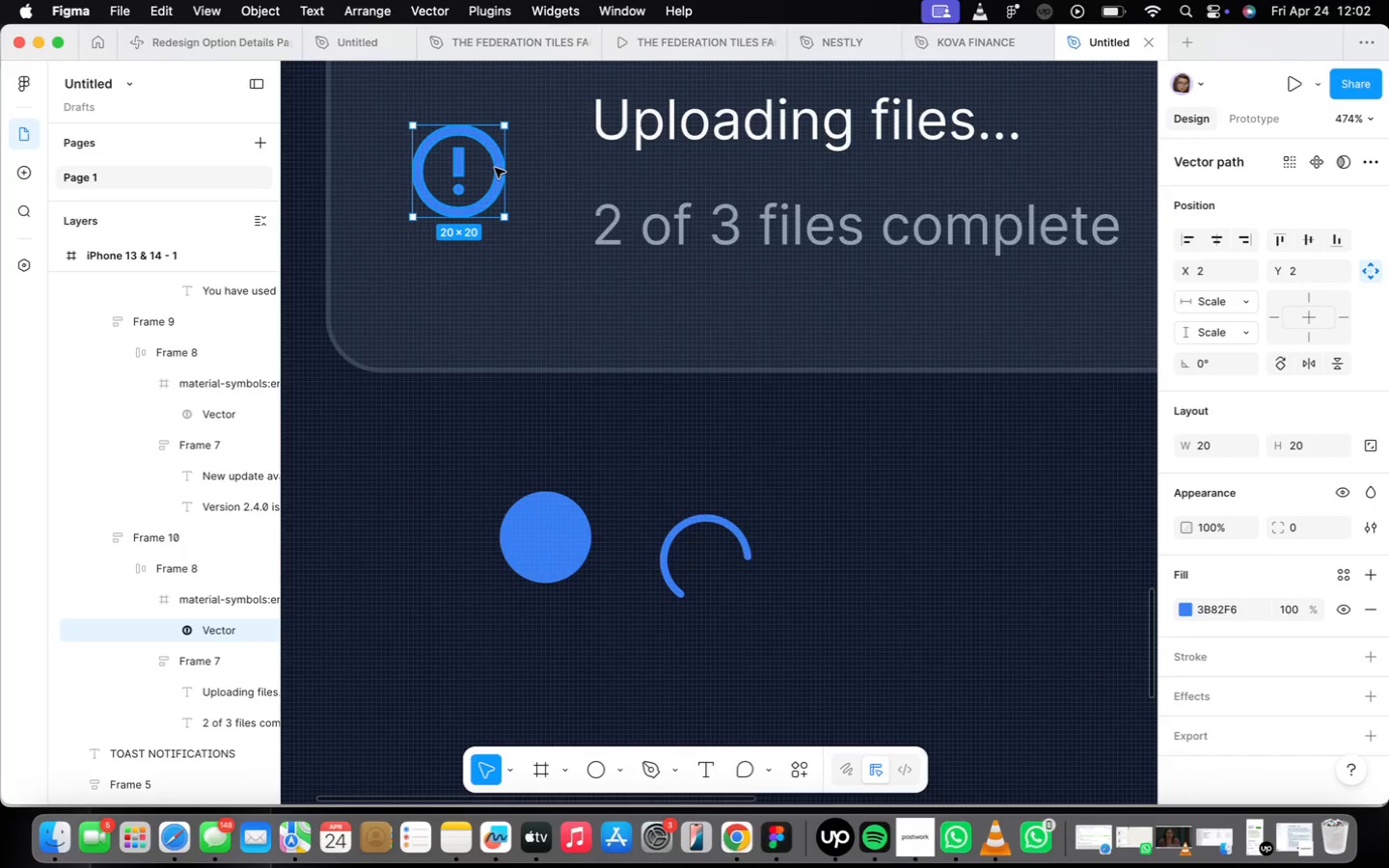 
right_click([495, 169])
 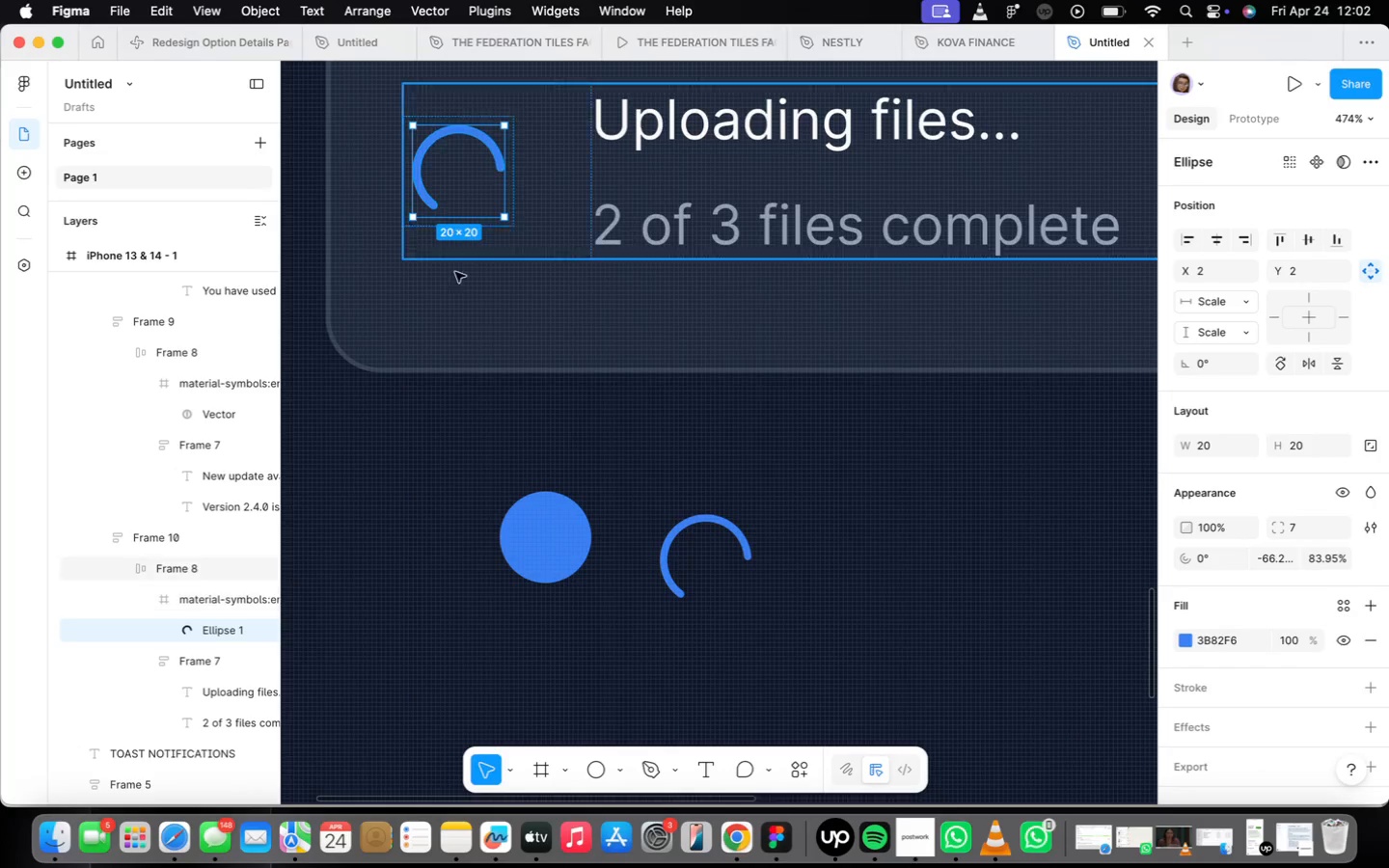 
scroll: coordinate [446, 323], scroll_direction: down, amount: 9.0
 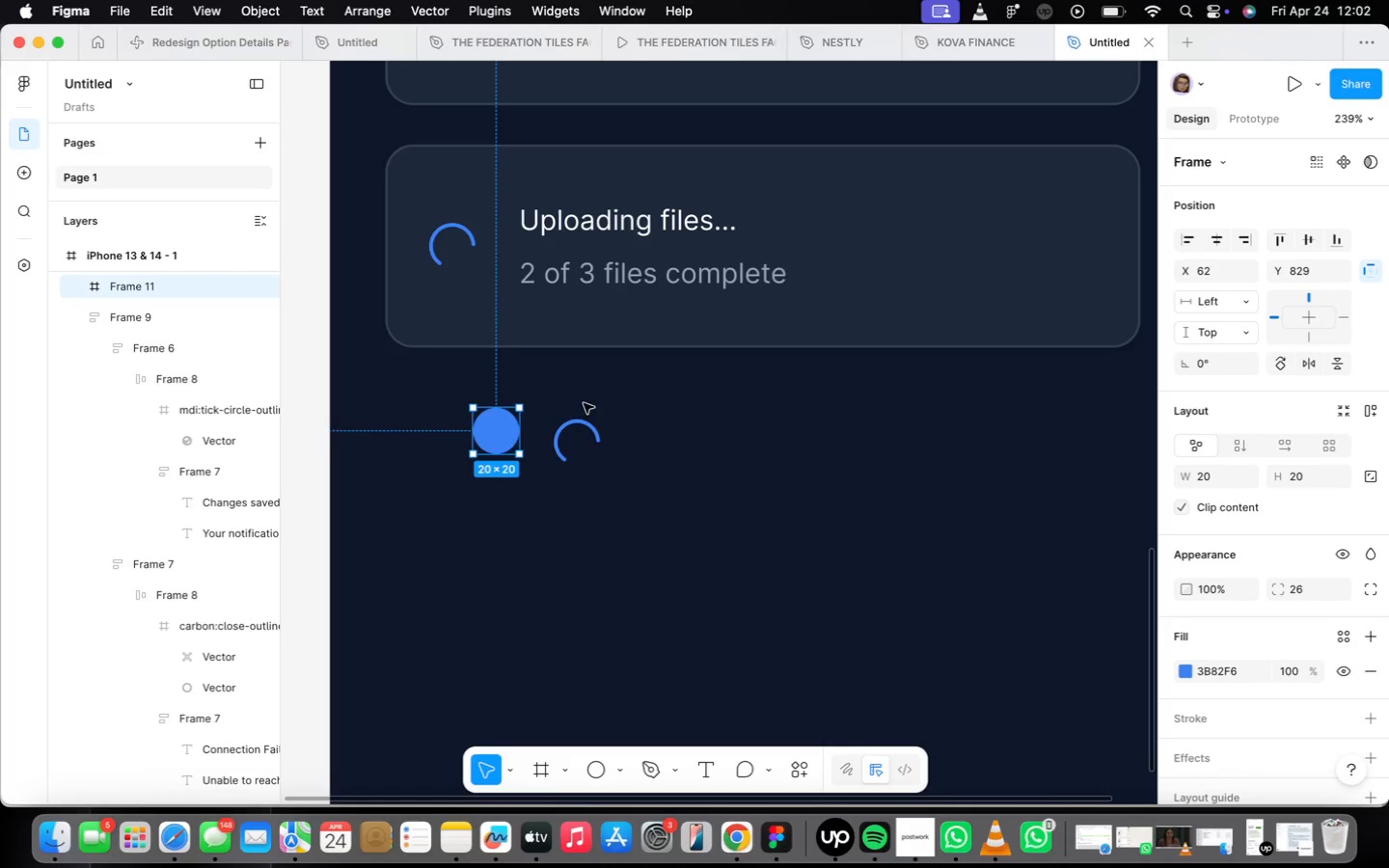 
hold_key(key=ShiftLeft, duration=0.91)
 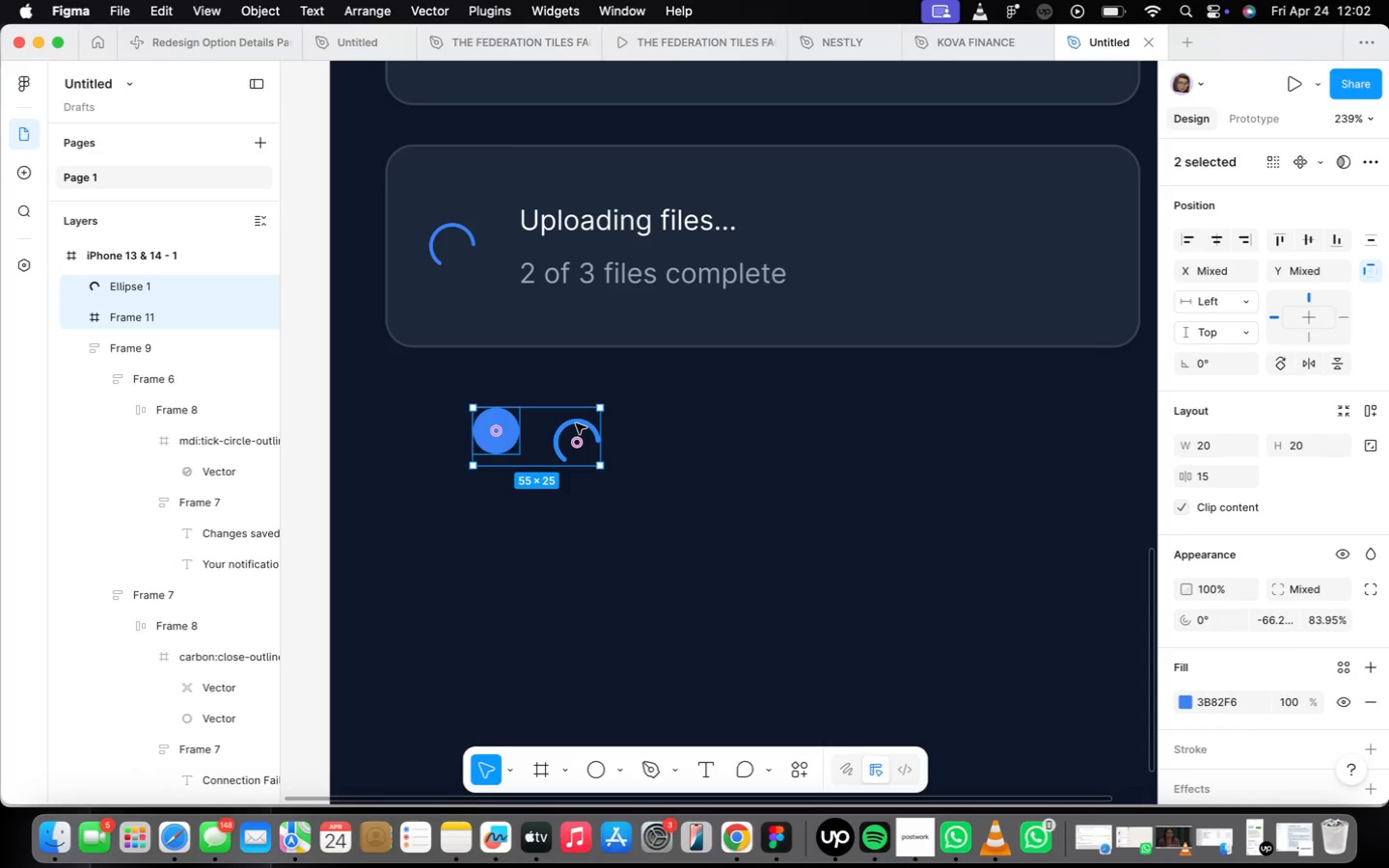 
key(Backspace)
 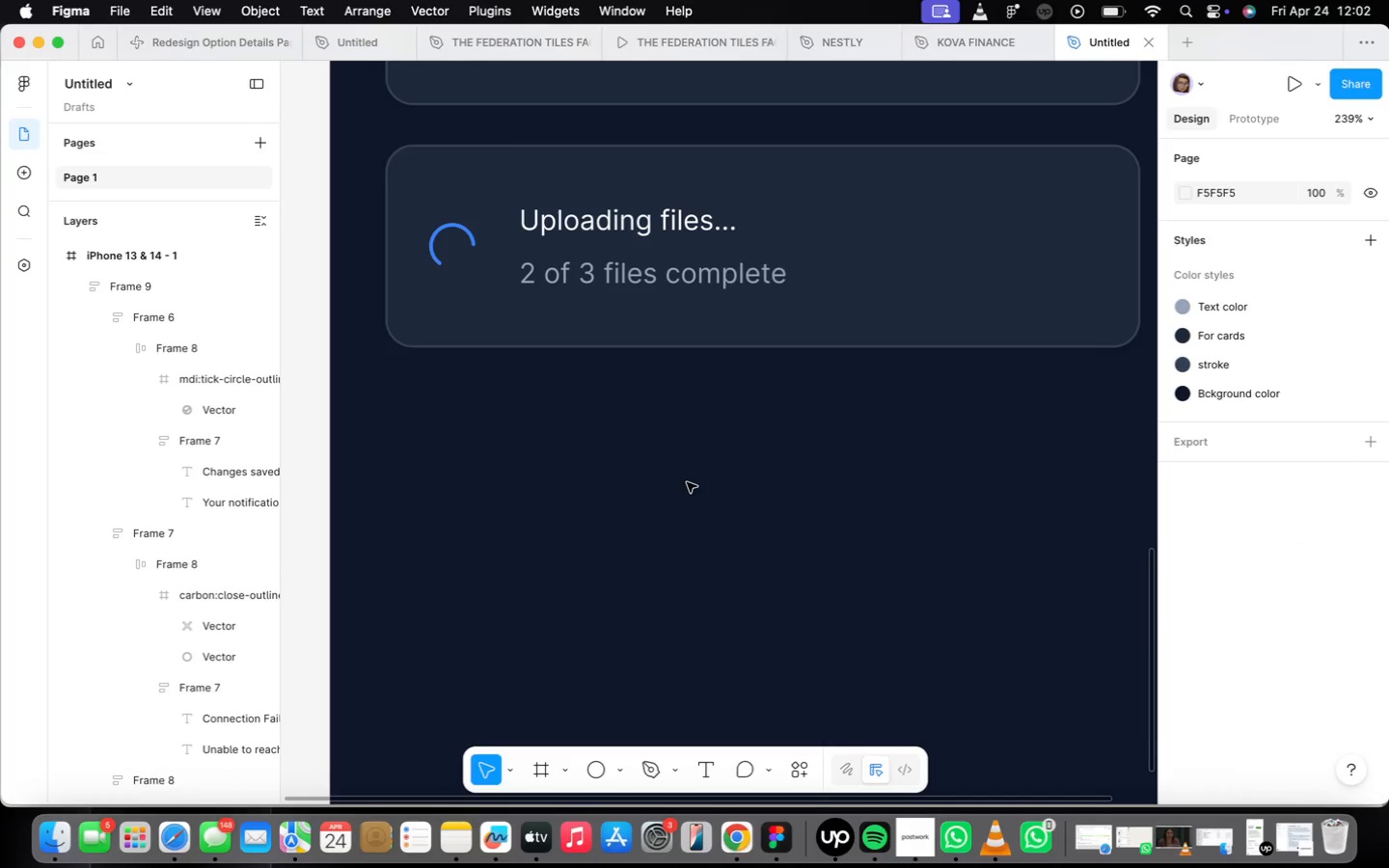 
scroll: coordinate [667, 483], scroll_direction: down, amount: 2.0
 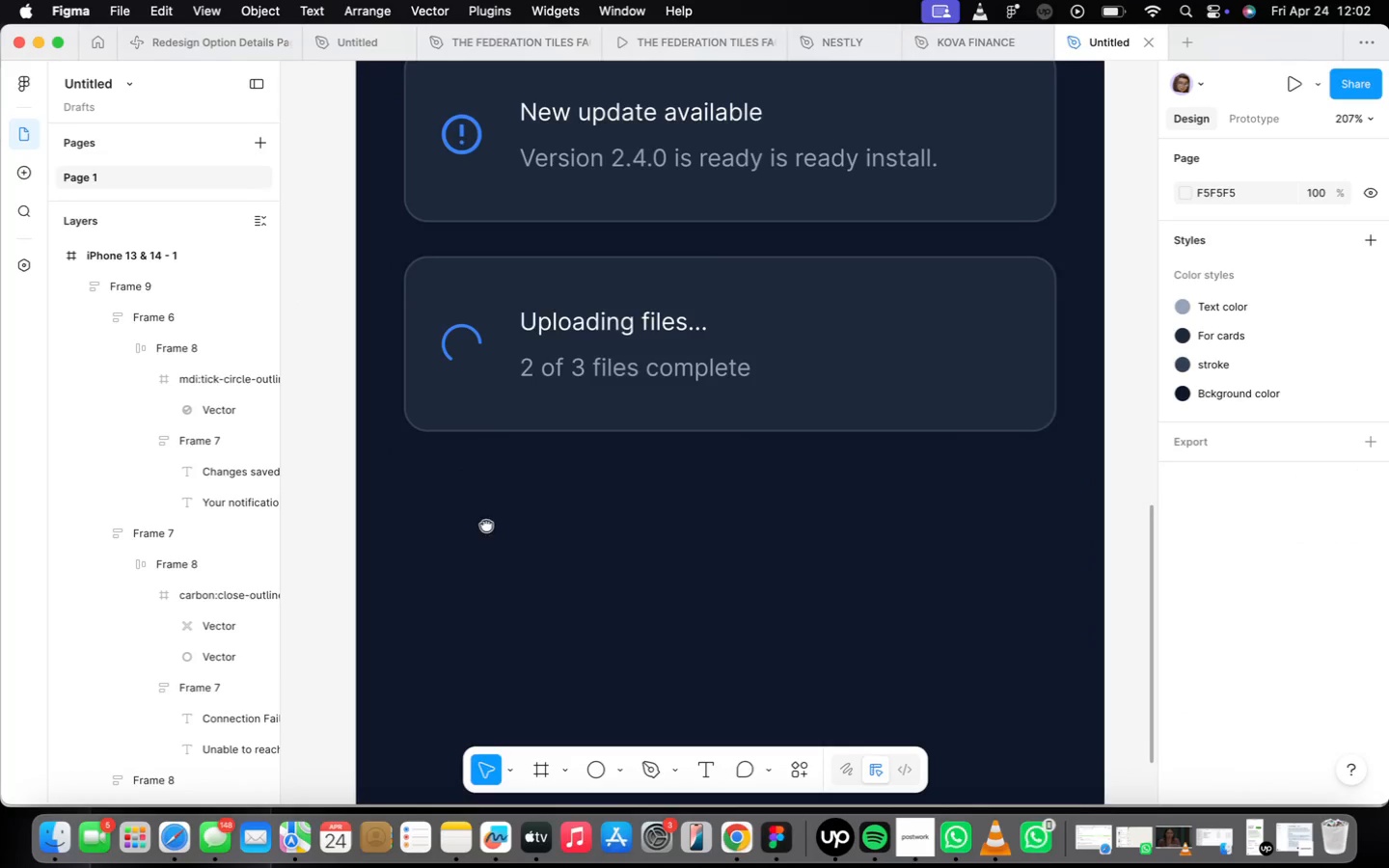 
key(F)
 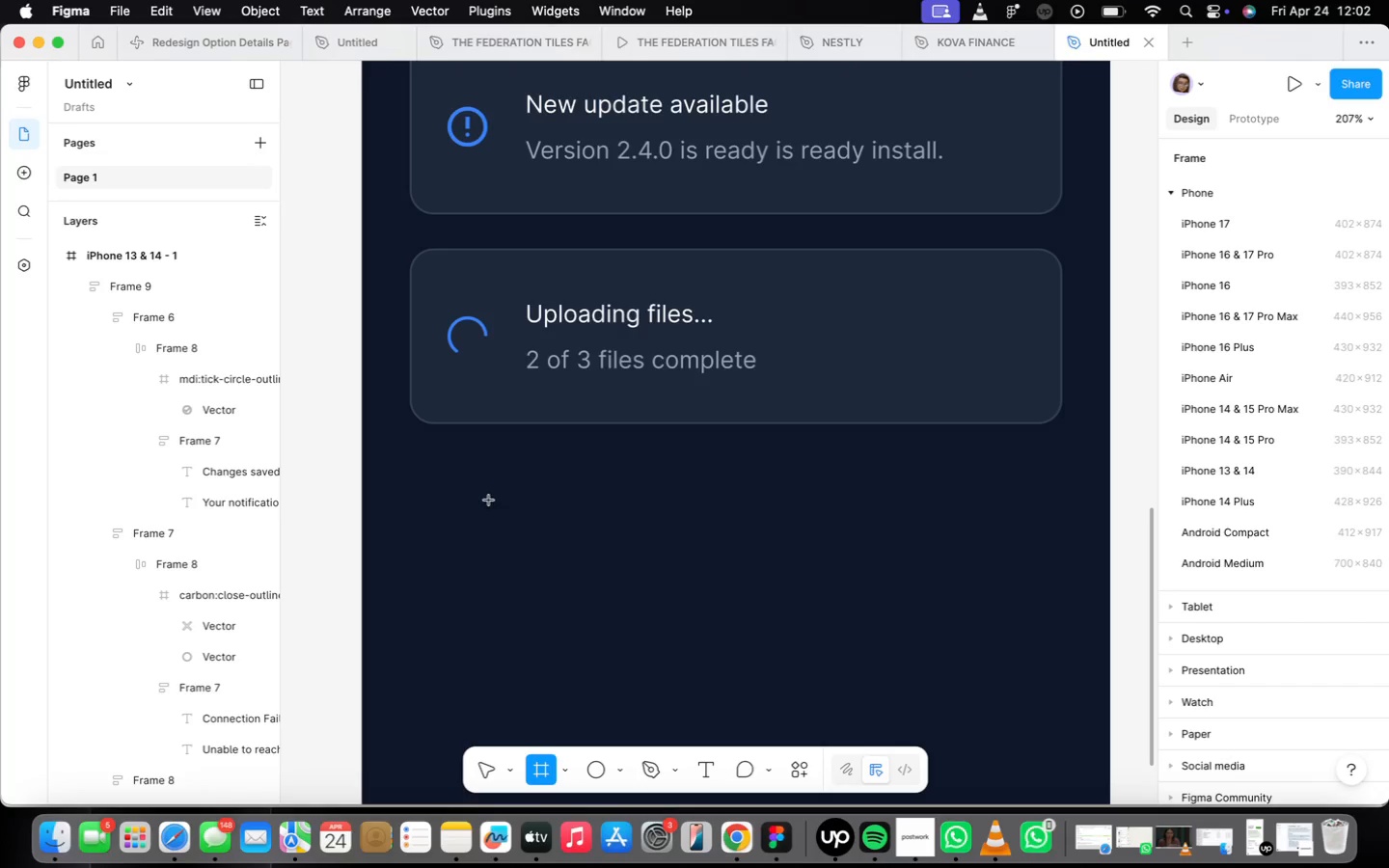 
left_click_drag(start_coordinate=[492, 486], to_coordinate=[963, 497])
 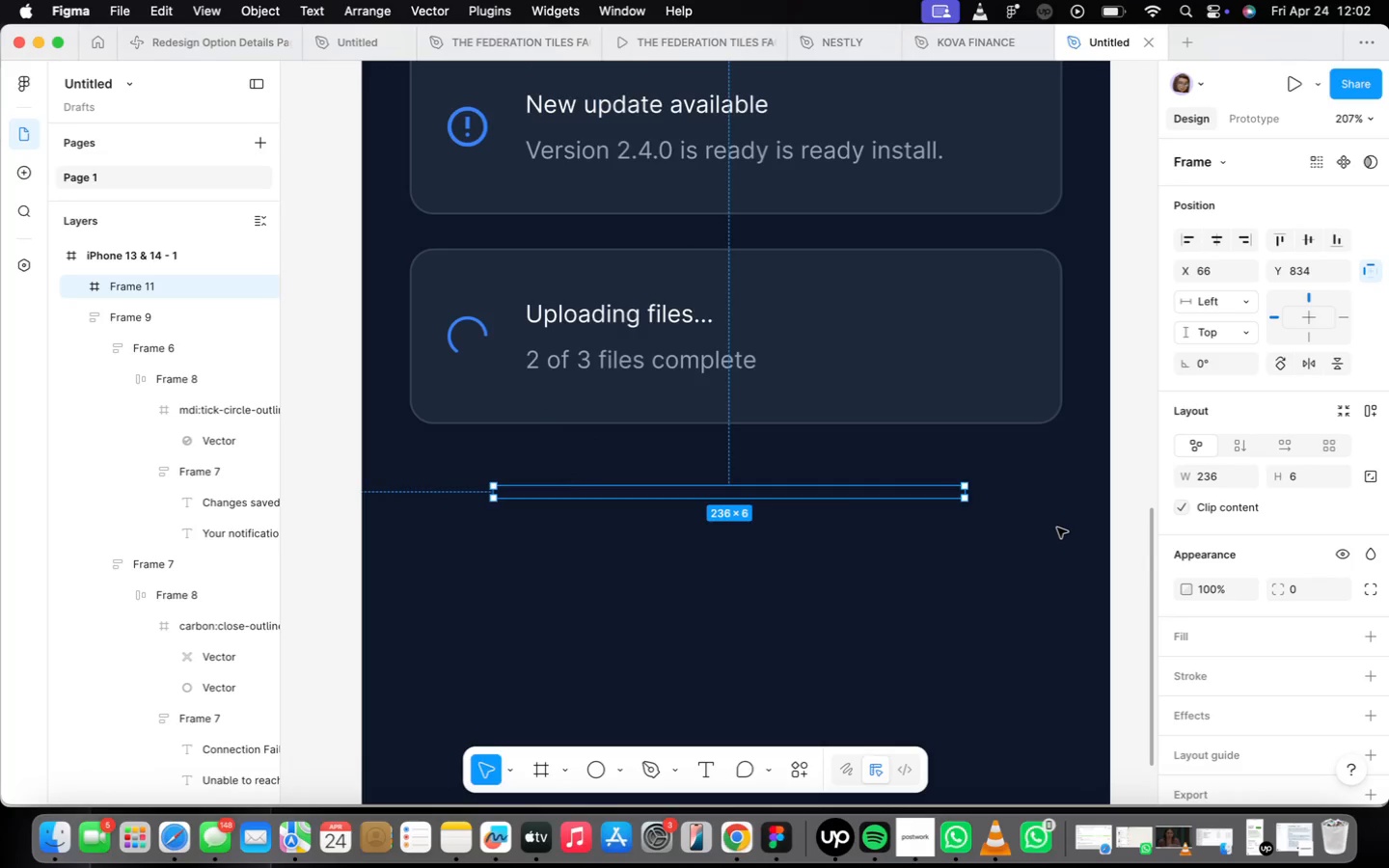 
wait(10.17)
 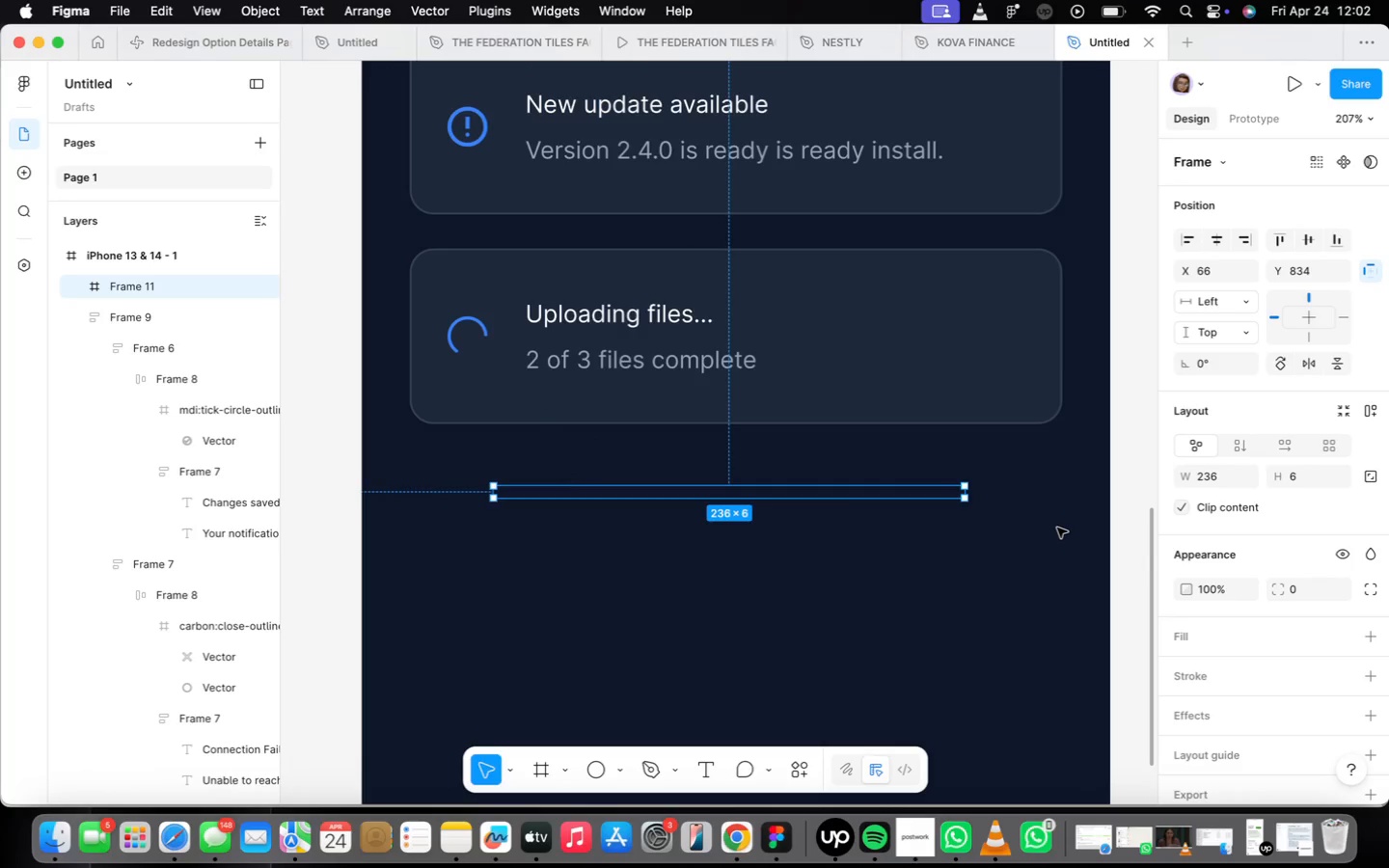 
double_click([1226, 473])
 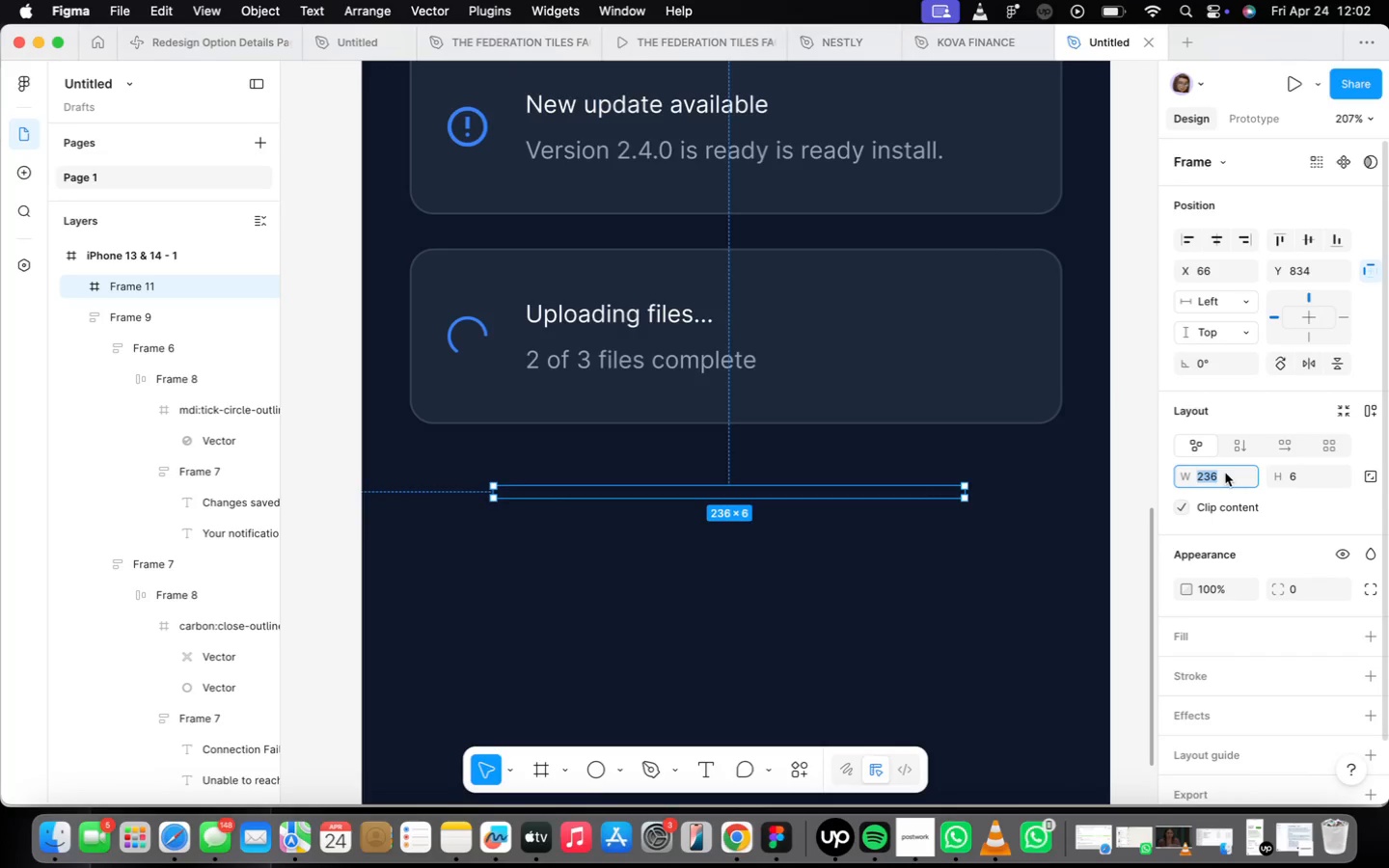 
type(261)
 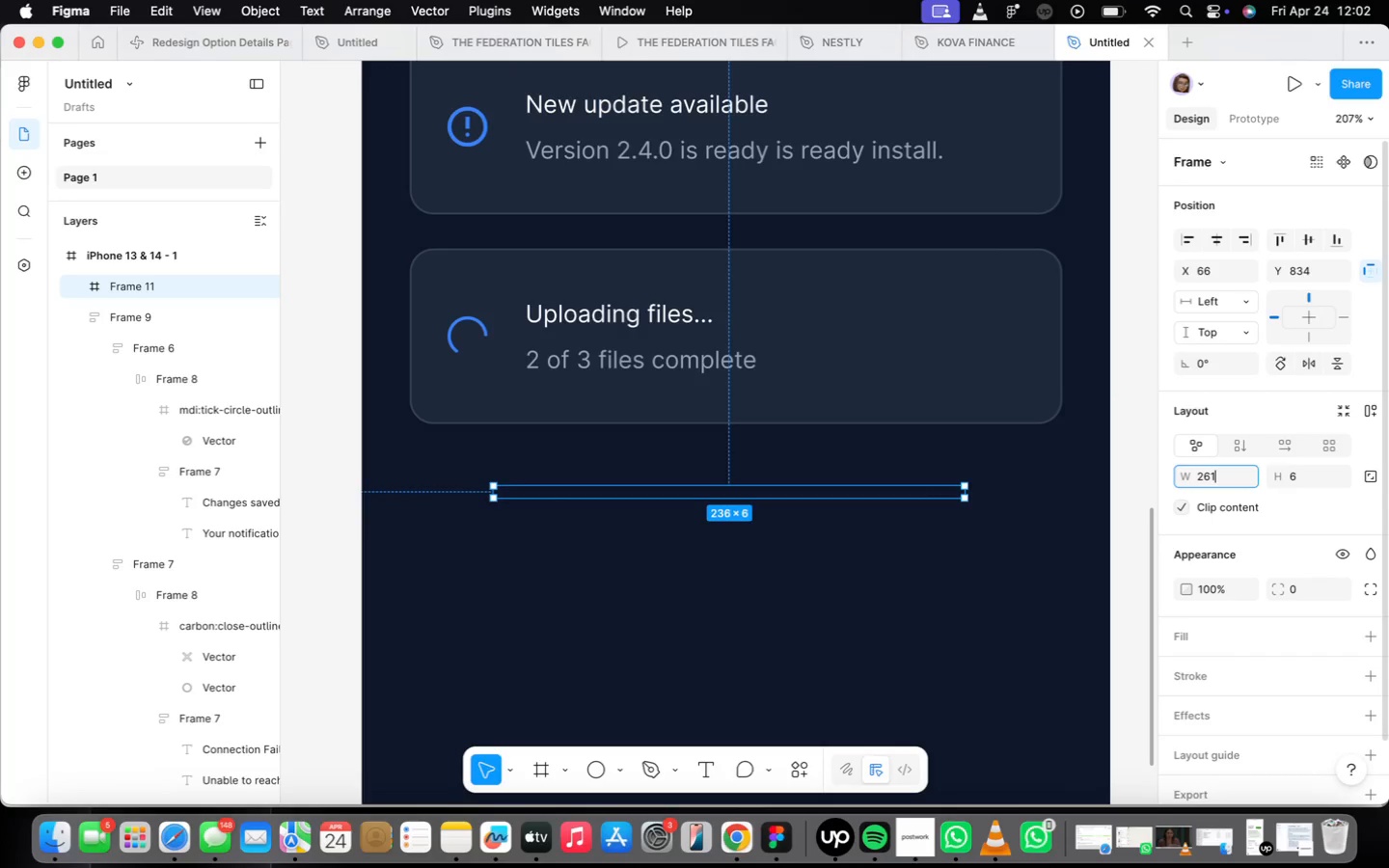 
key(Enter)
 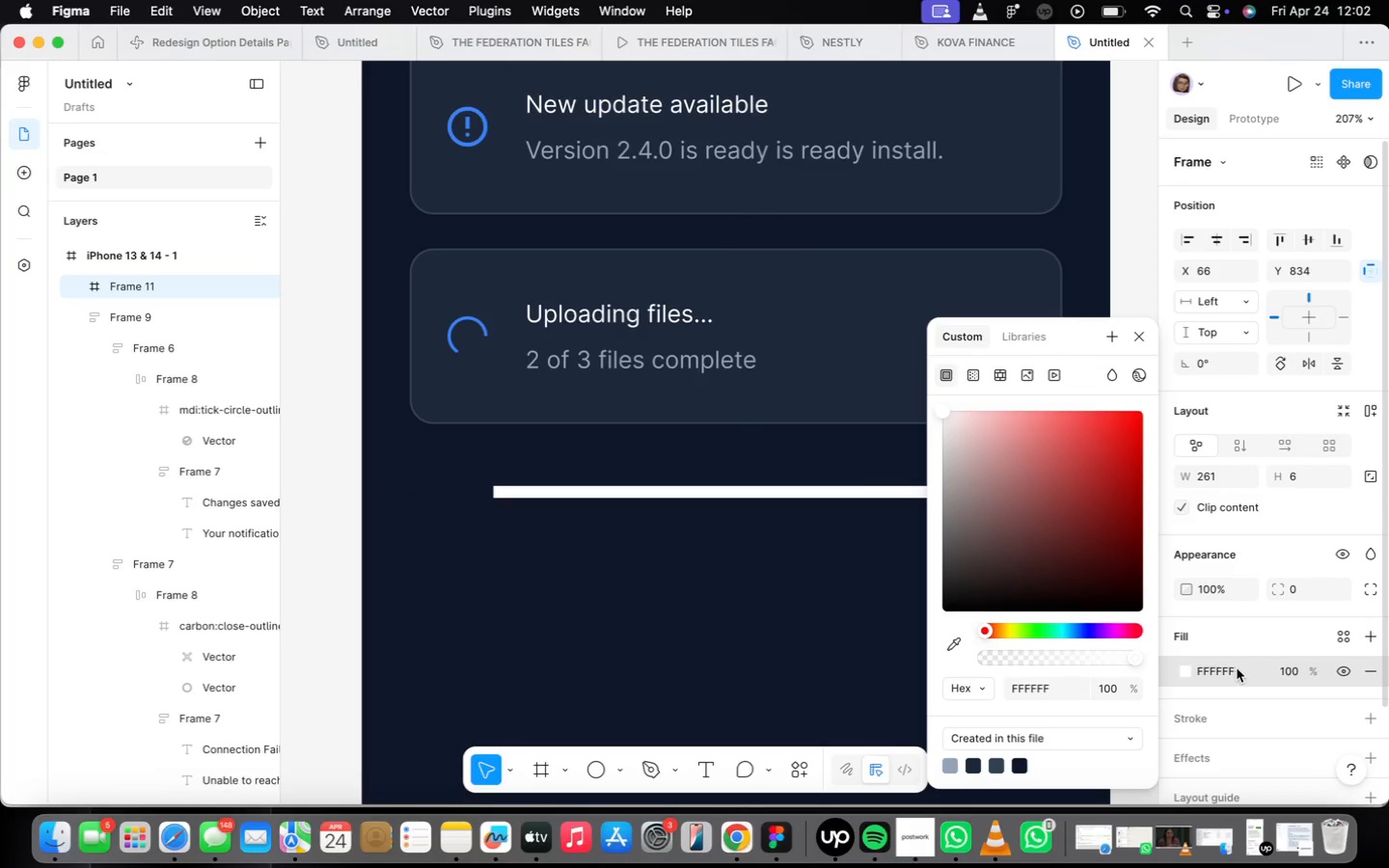 
type(334155)
 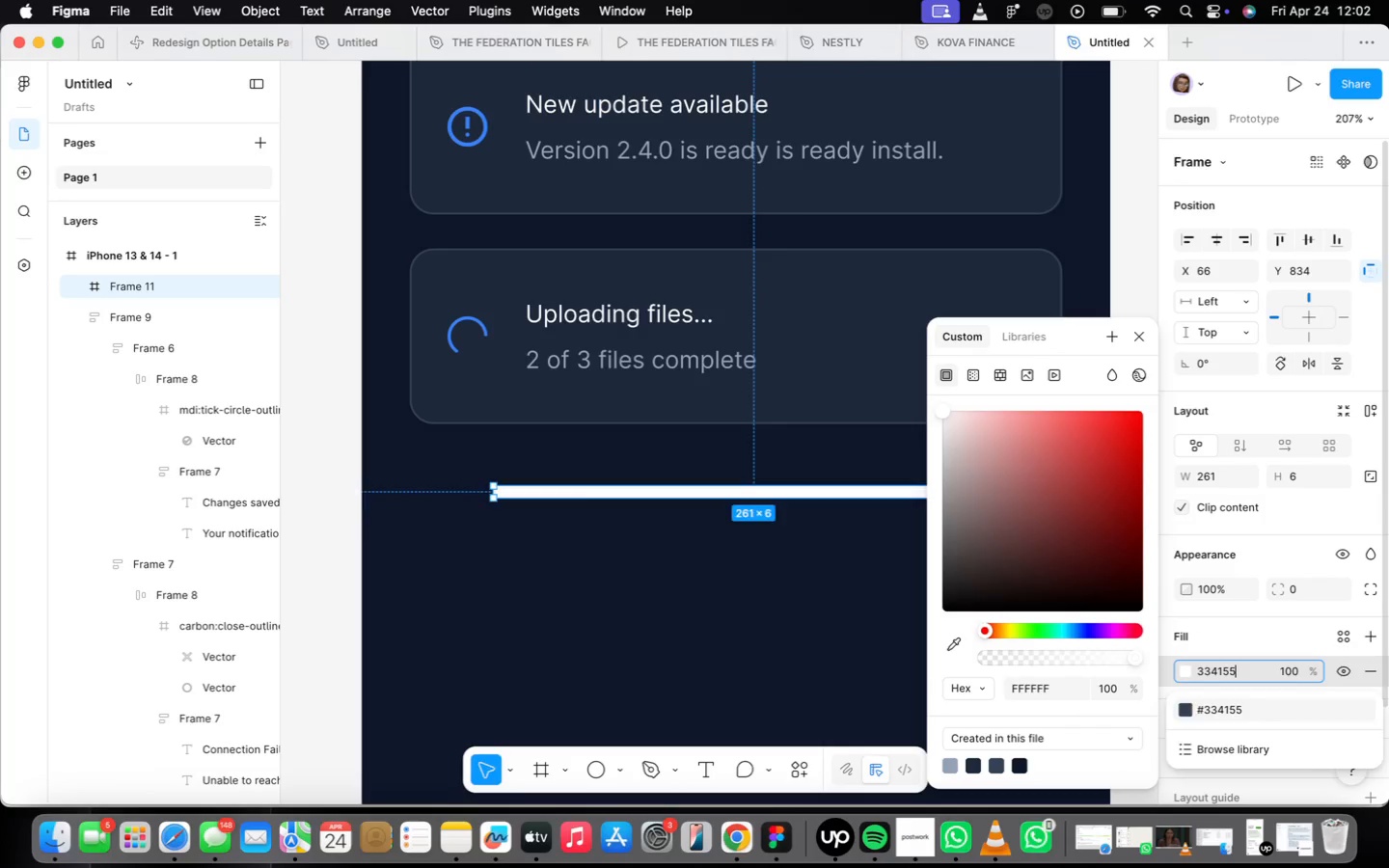 
key(Enter)
 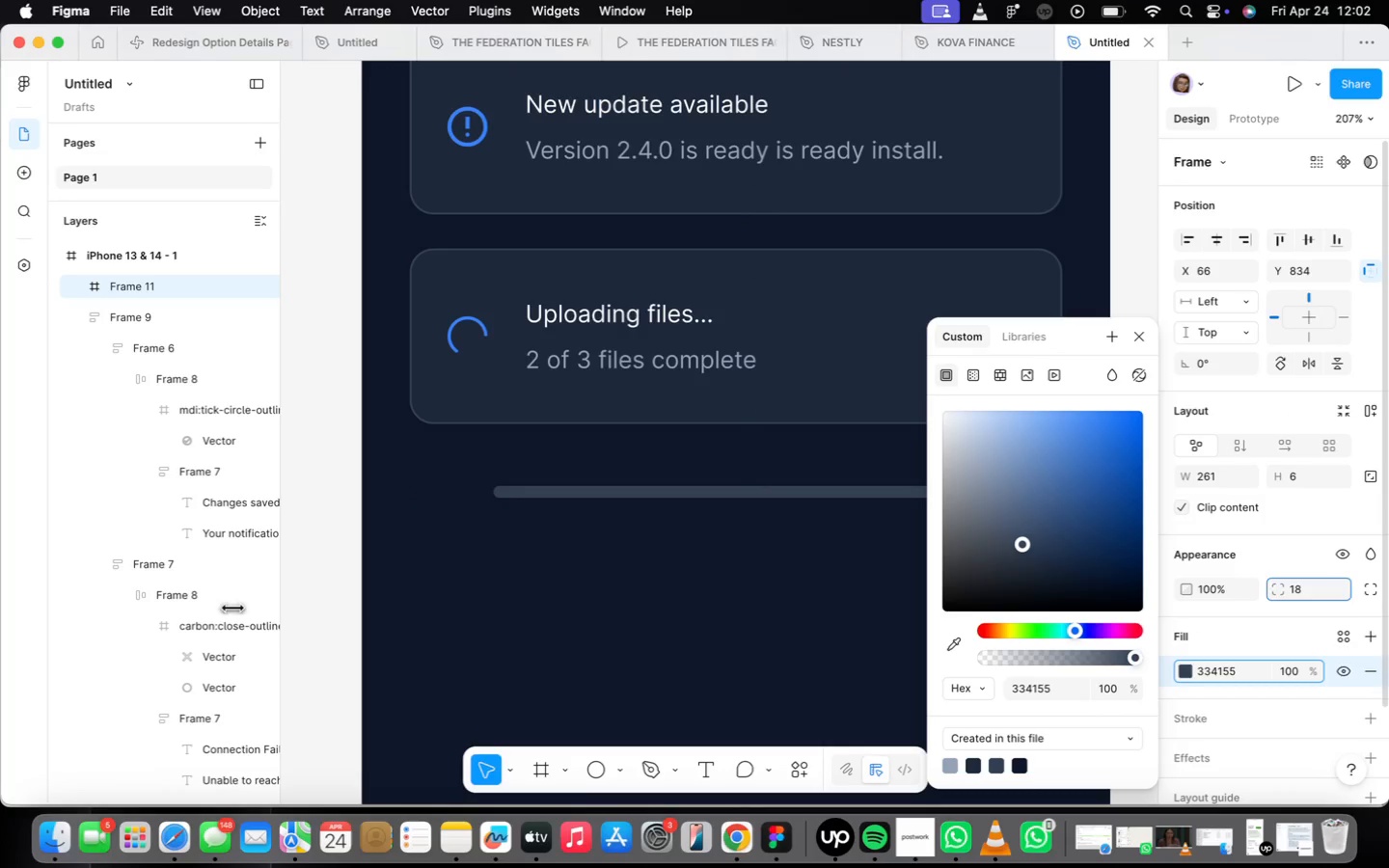 
left_click([1141, 336])
 